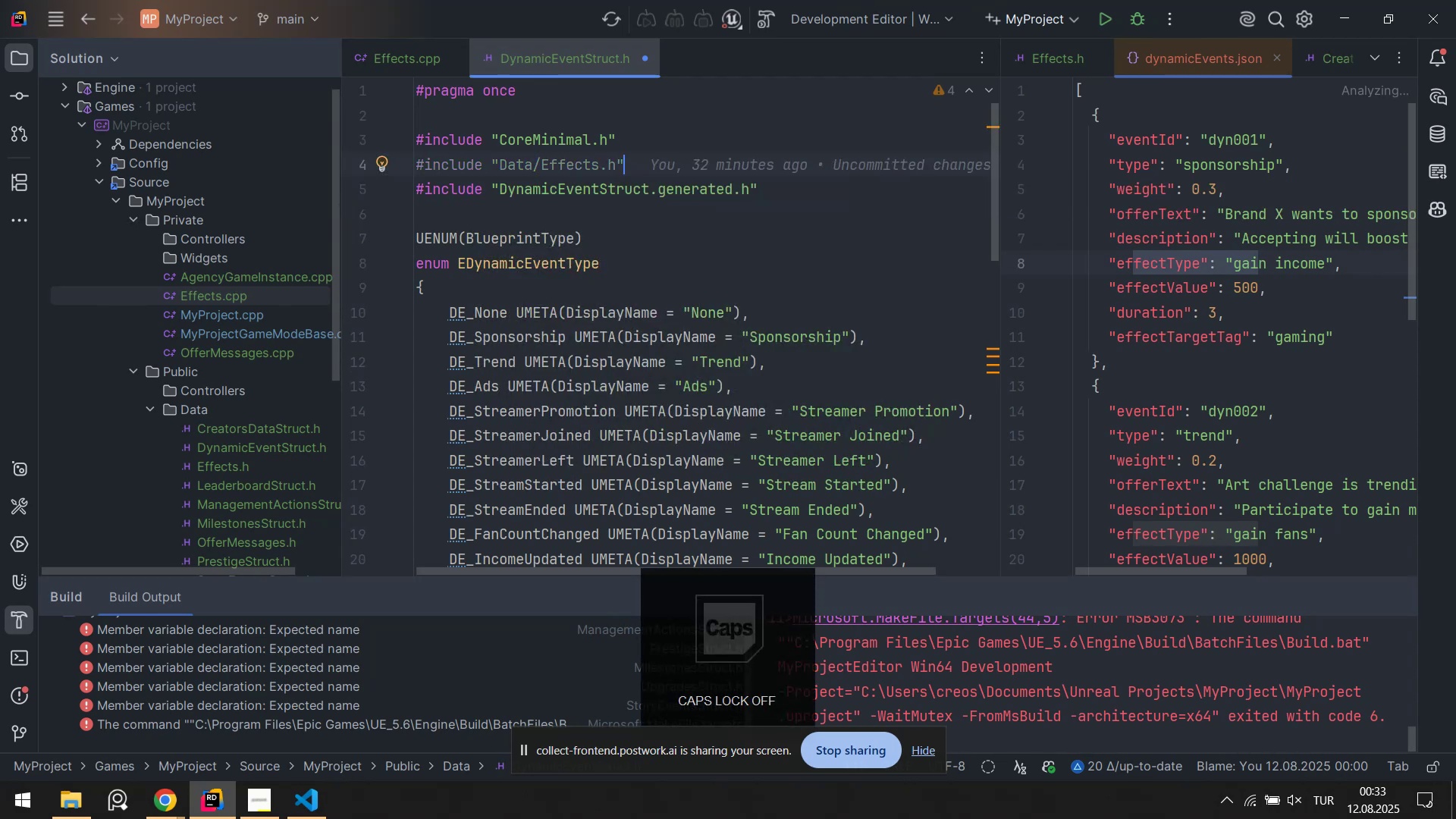 
hold_key(key=CapsLock, duration=0.35)
 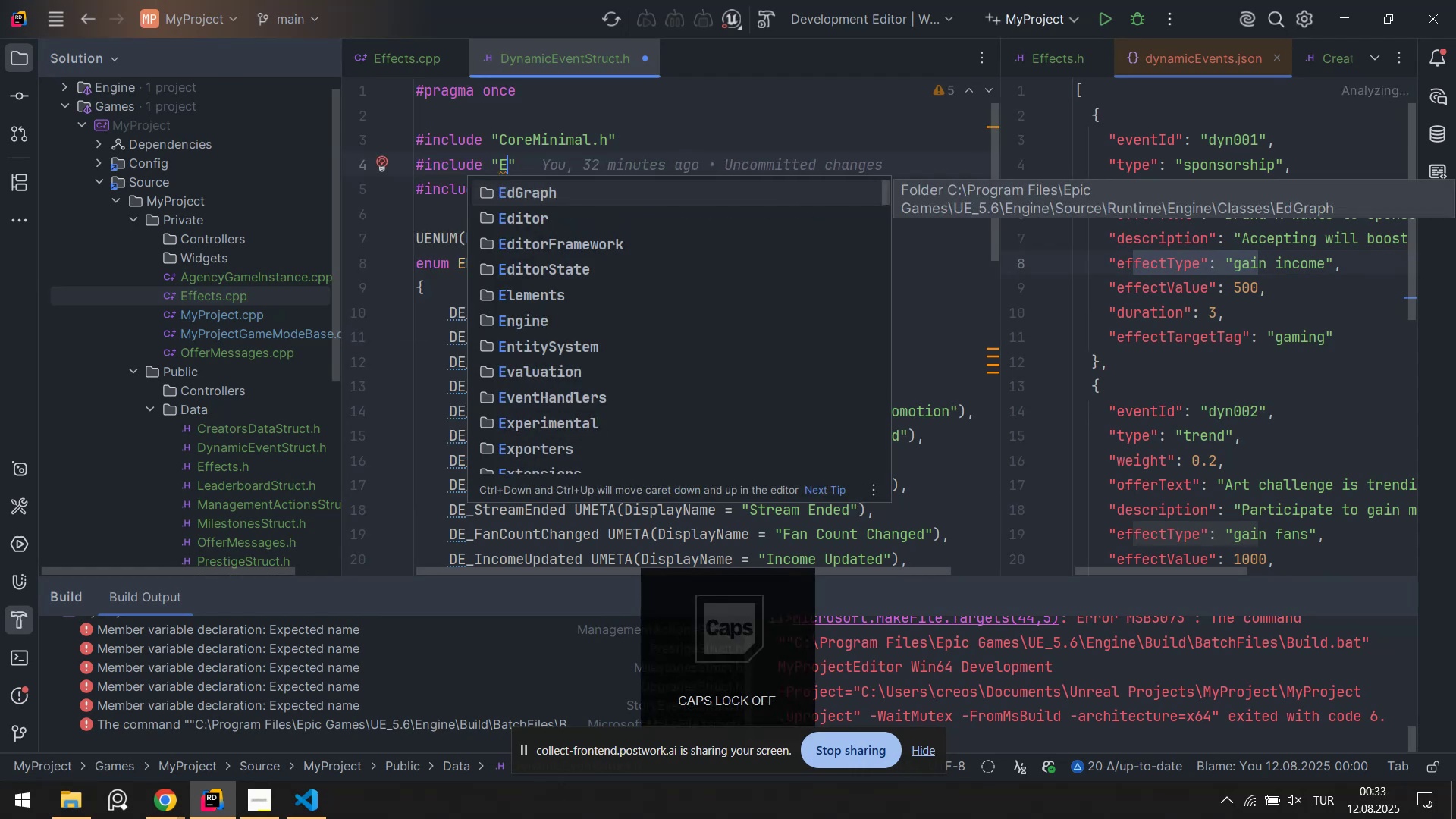 
key(Control+S)
 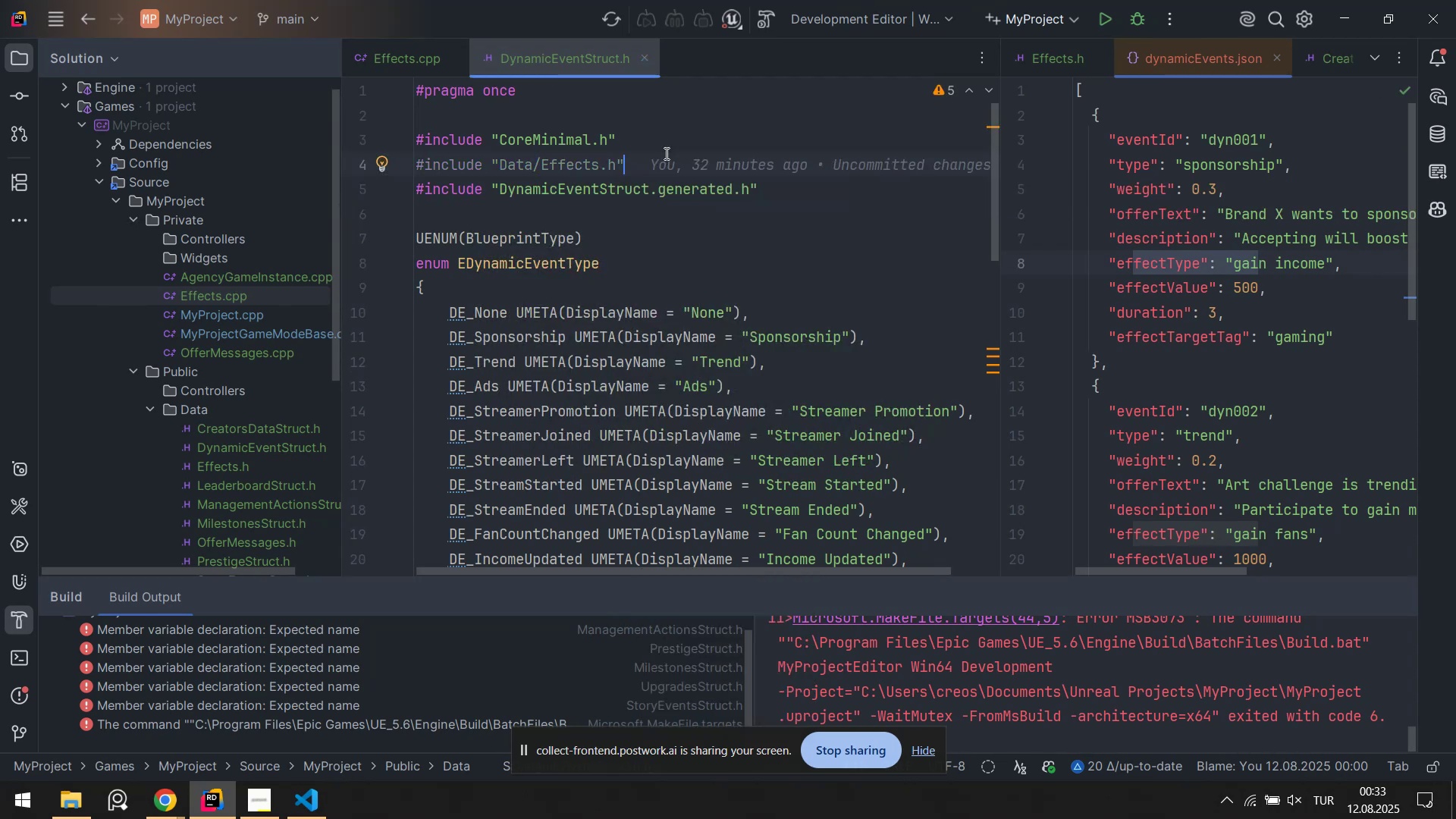 
scroll: coordinate [595, 439], scroll_direction: down, amount: 7.0
 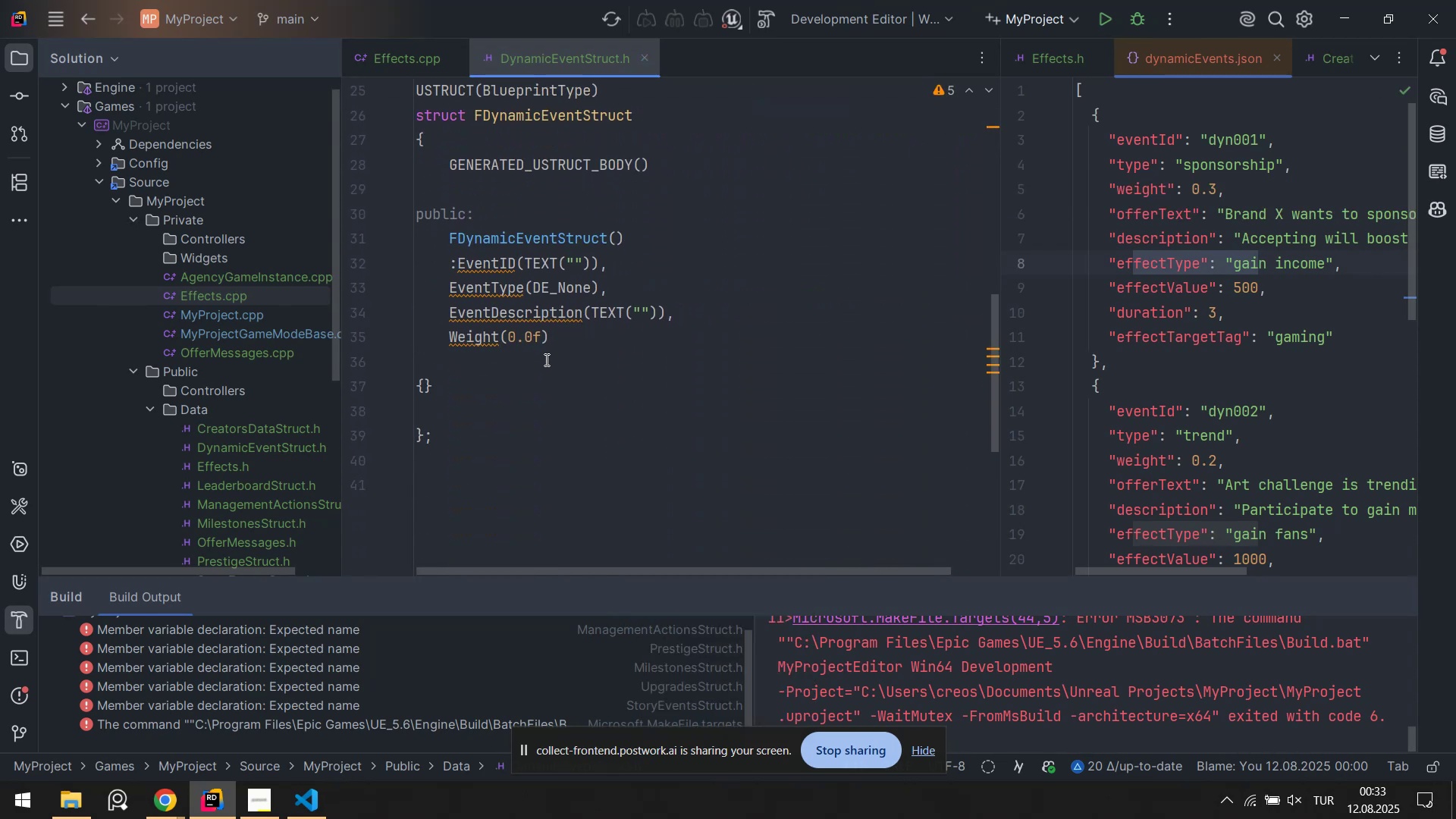 
left_click([561, 340])
 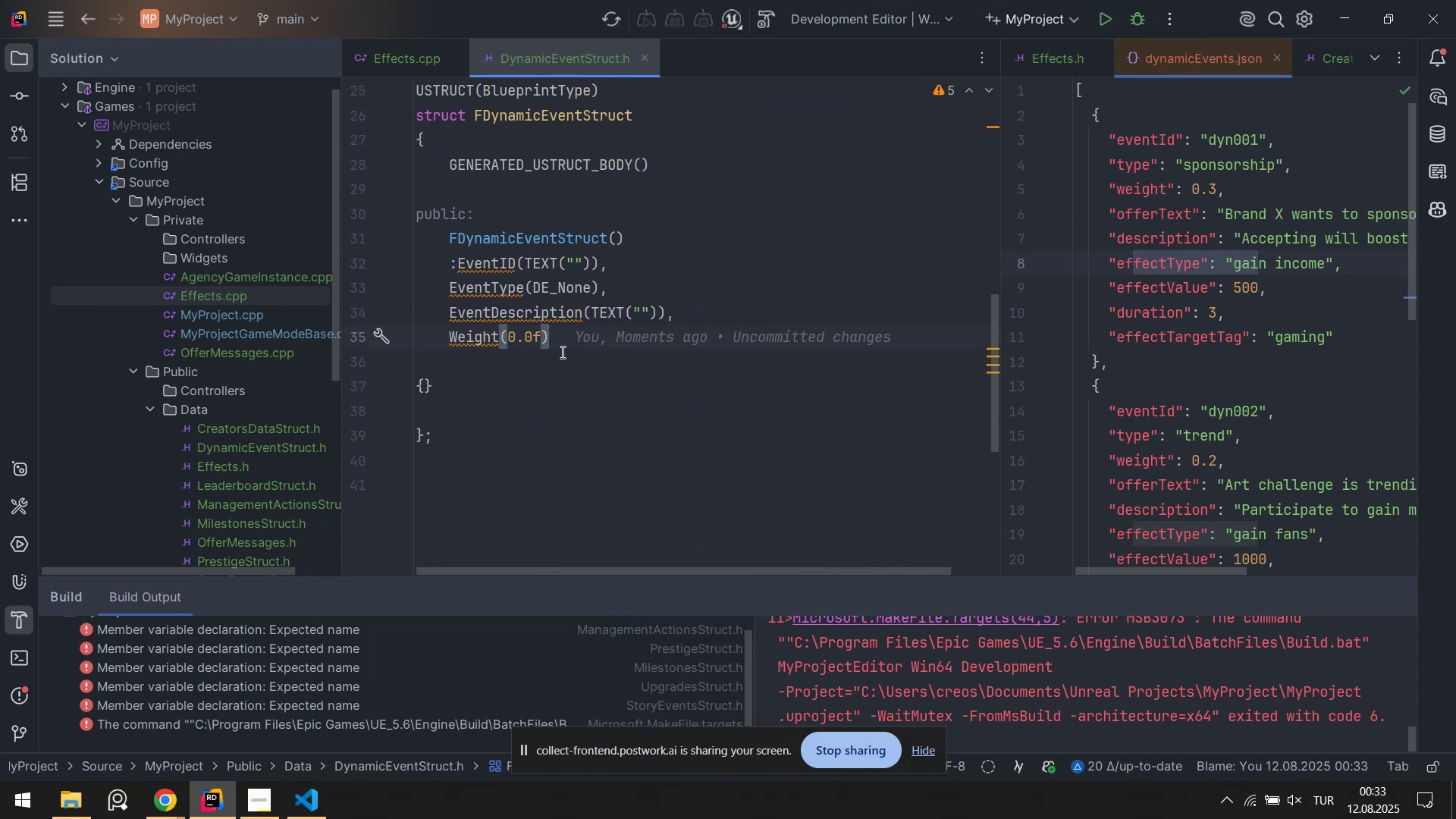 
type(.)
key(NumpadEnter)
type(EffectType)
 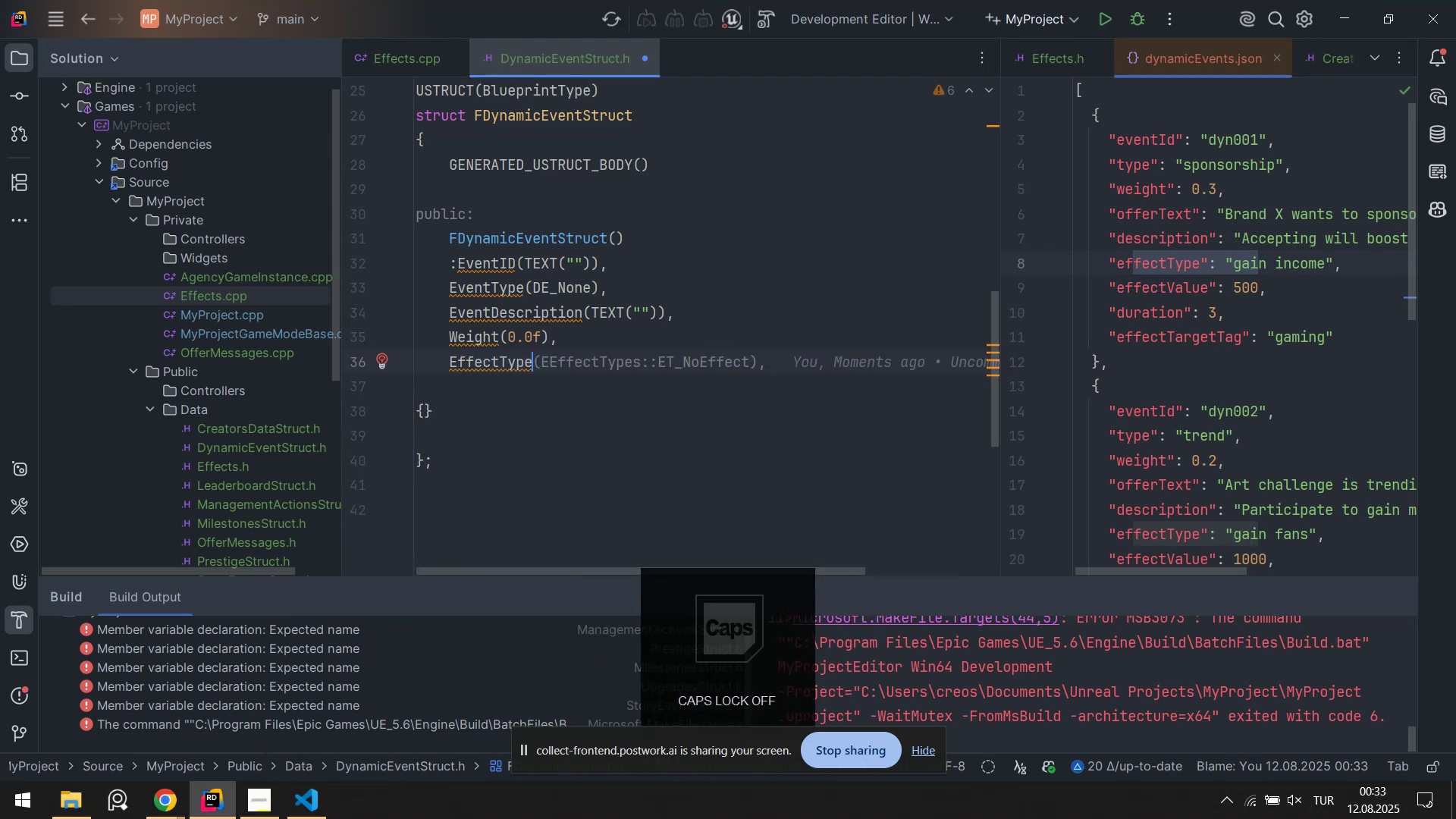 
key(Enter)
 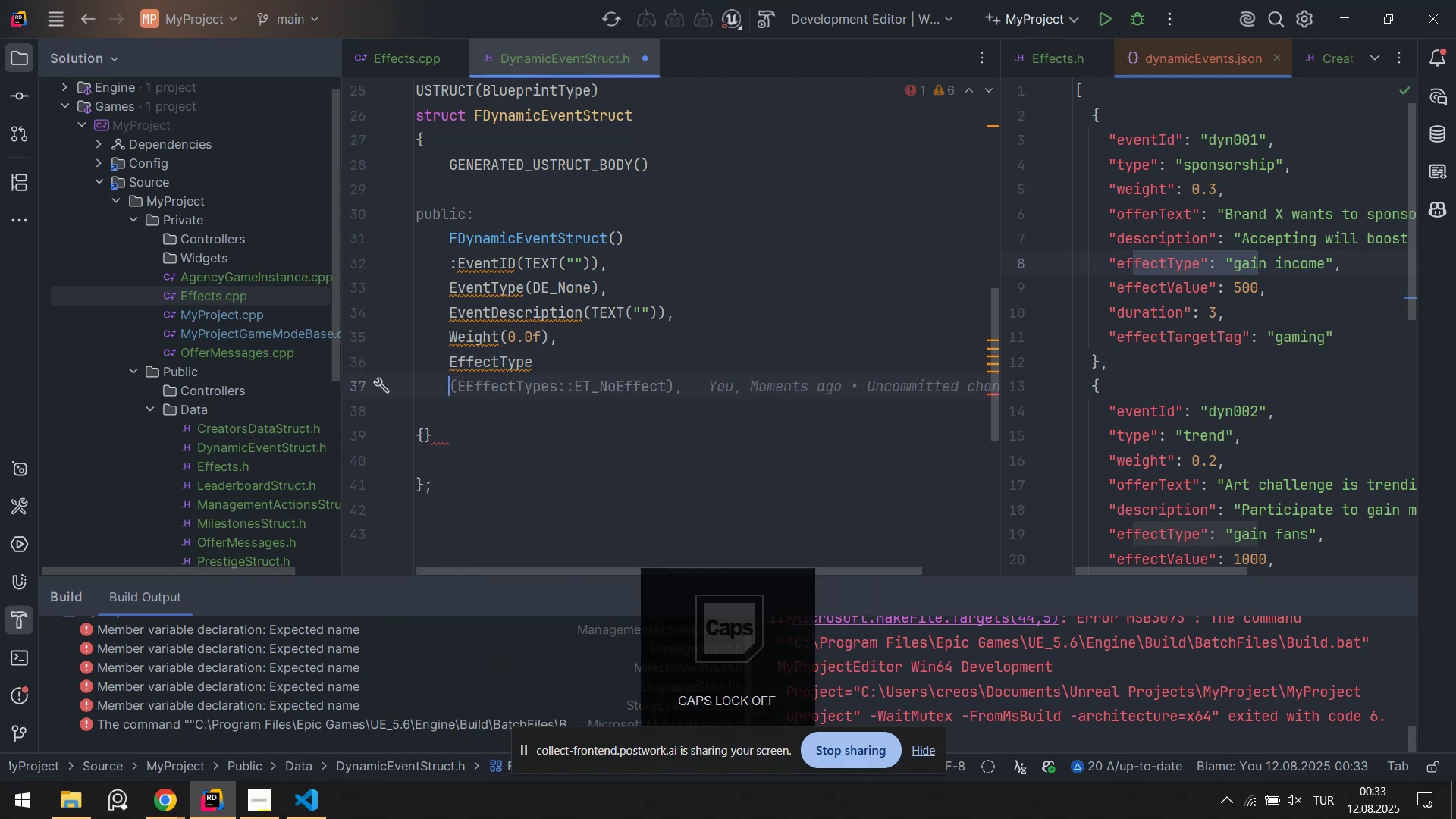 
key(Control+ControlLeft)
 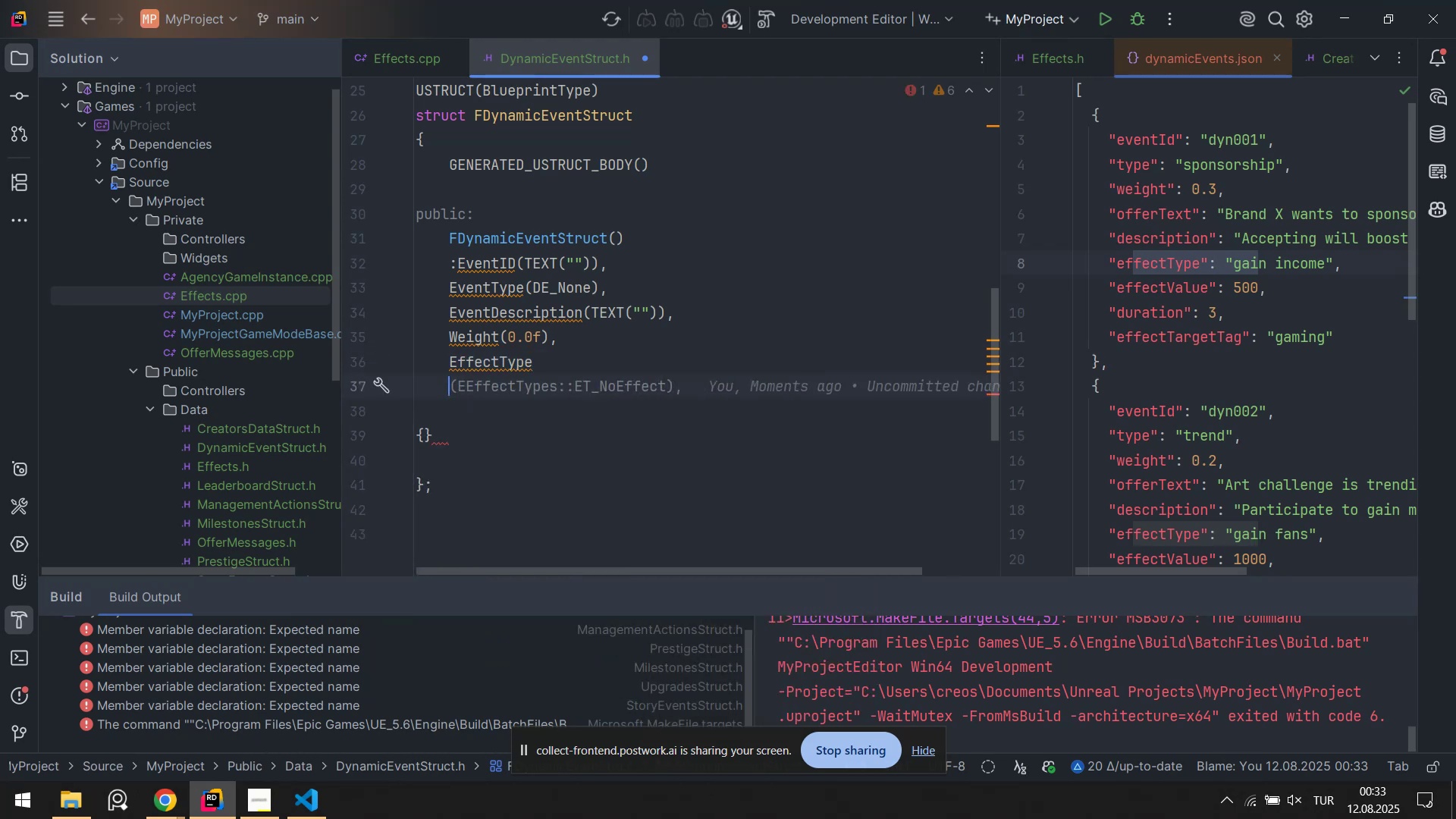 
key(Control+Z)
 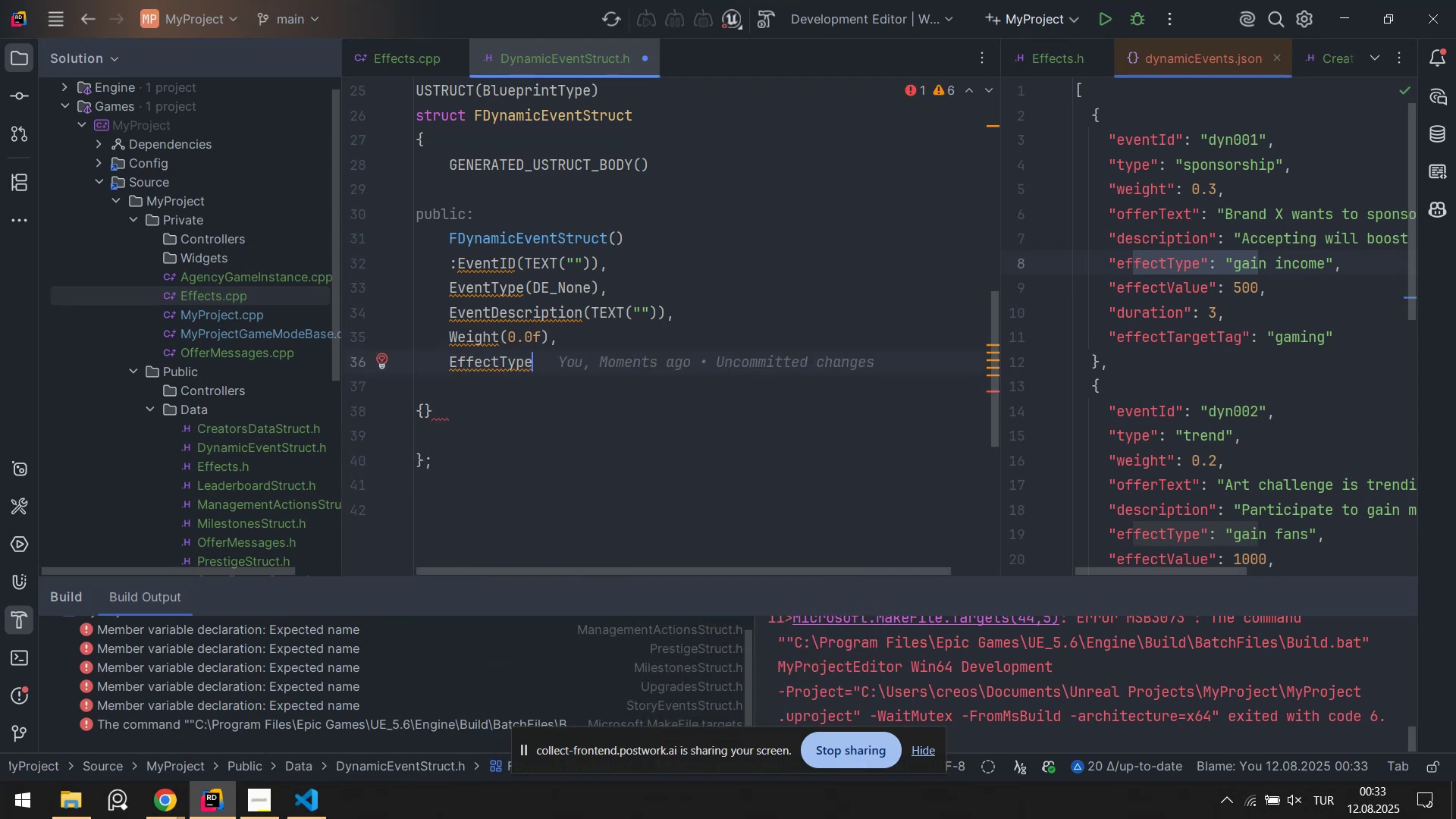 
key(Numpad0)
 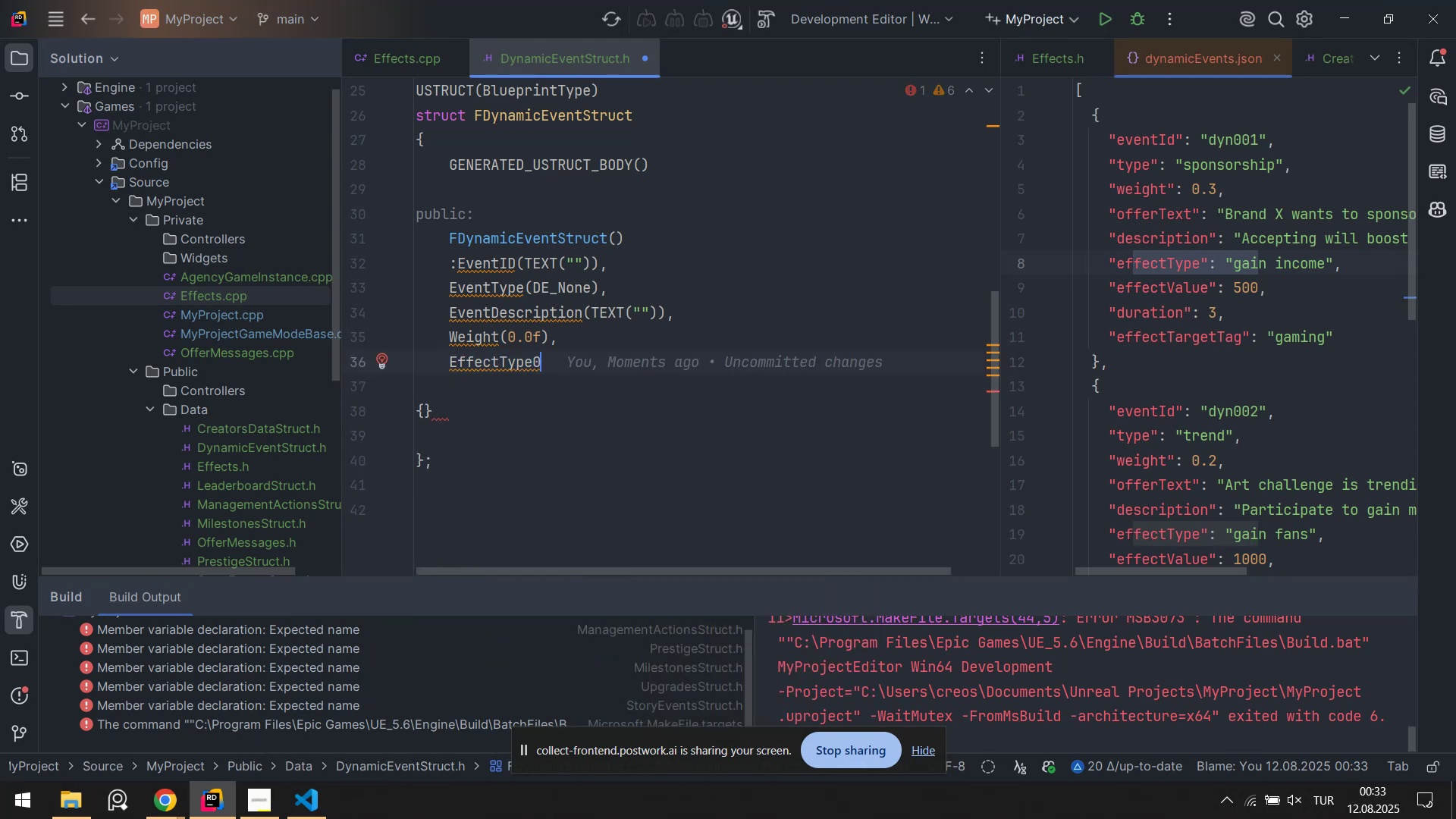 
key(Backspace)
 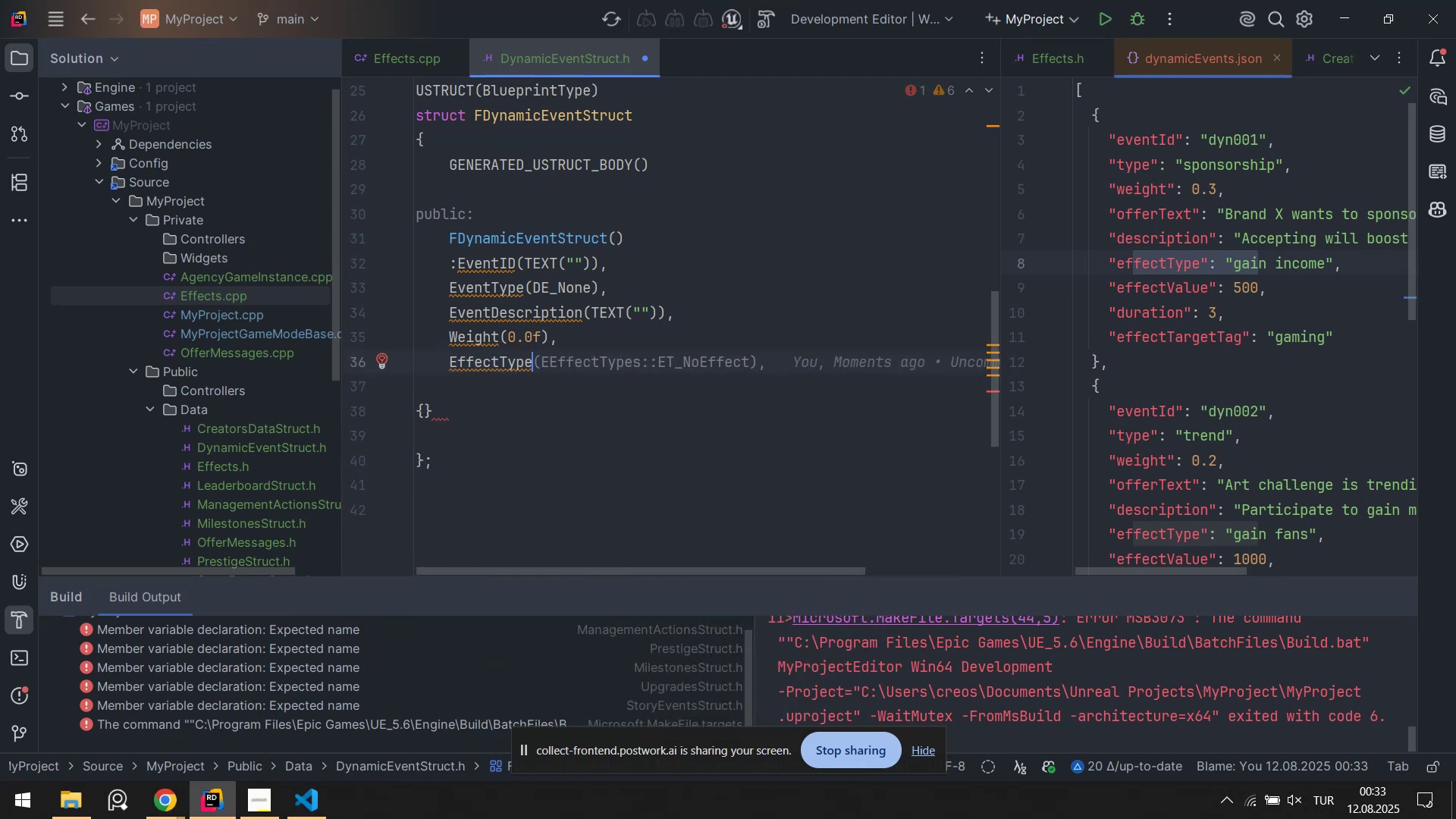 
key(Shift+9)
 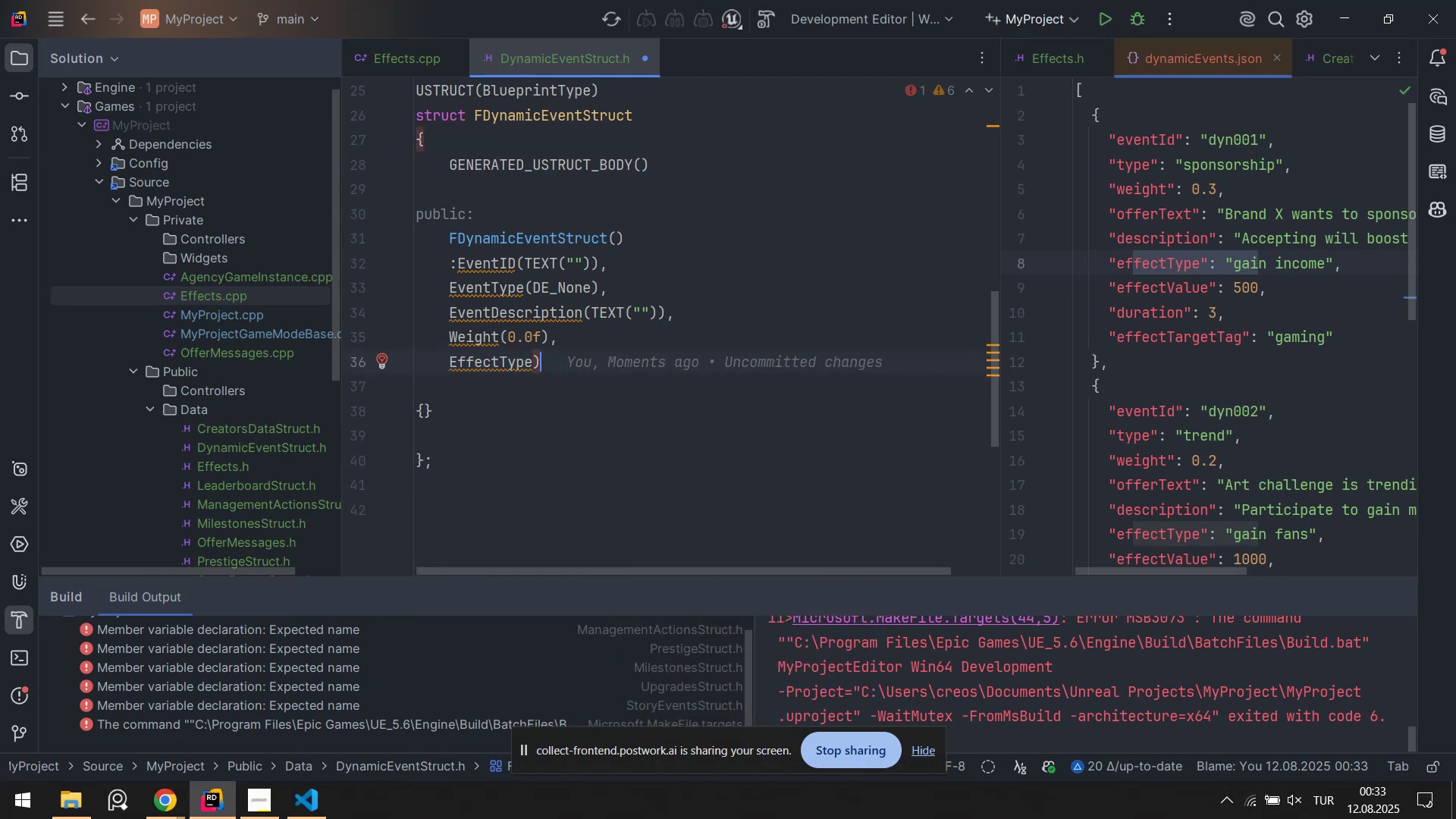 
key(Backspace)
 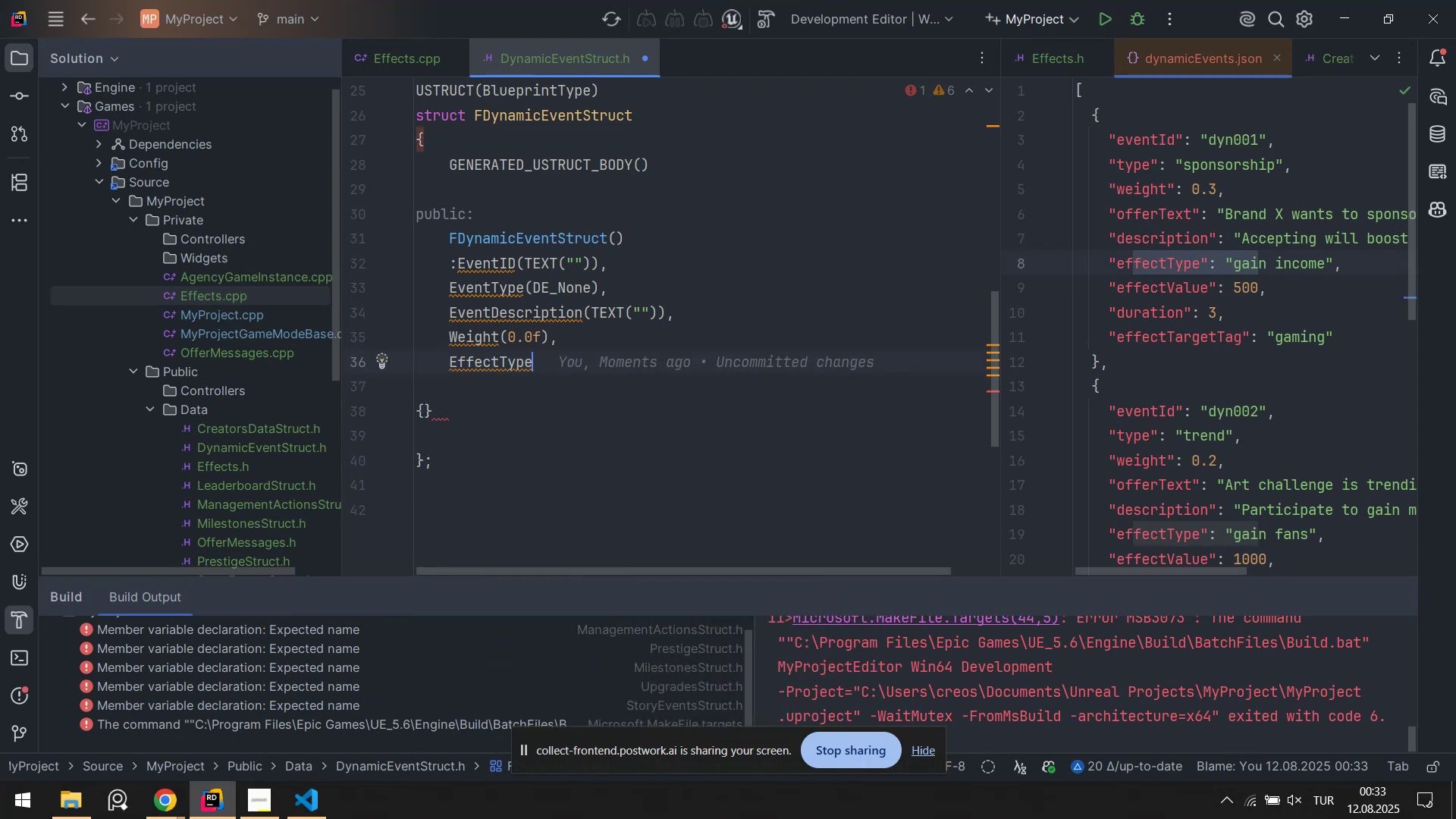 
key(Shift+ShiftRight)
 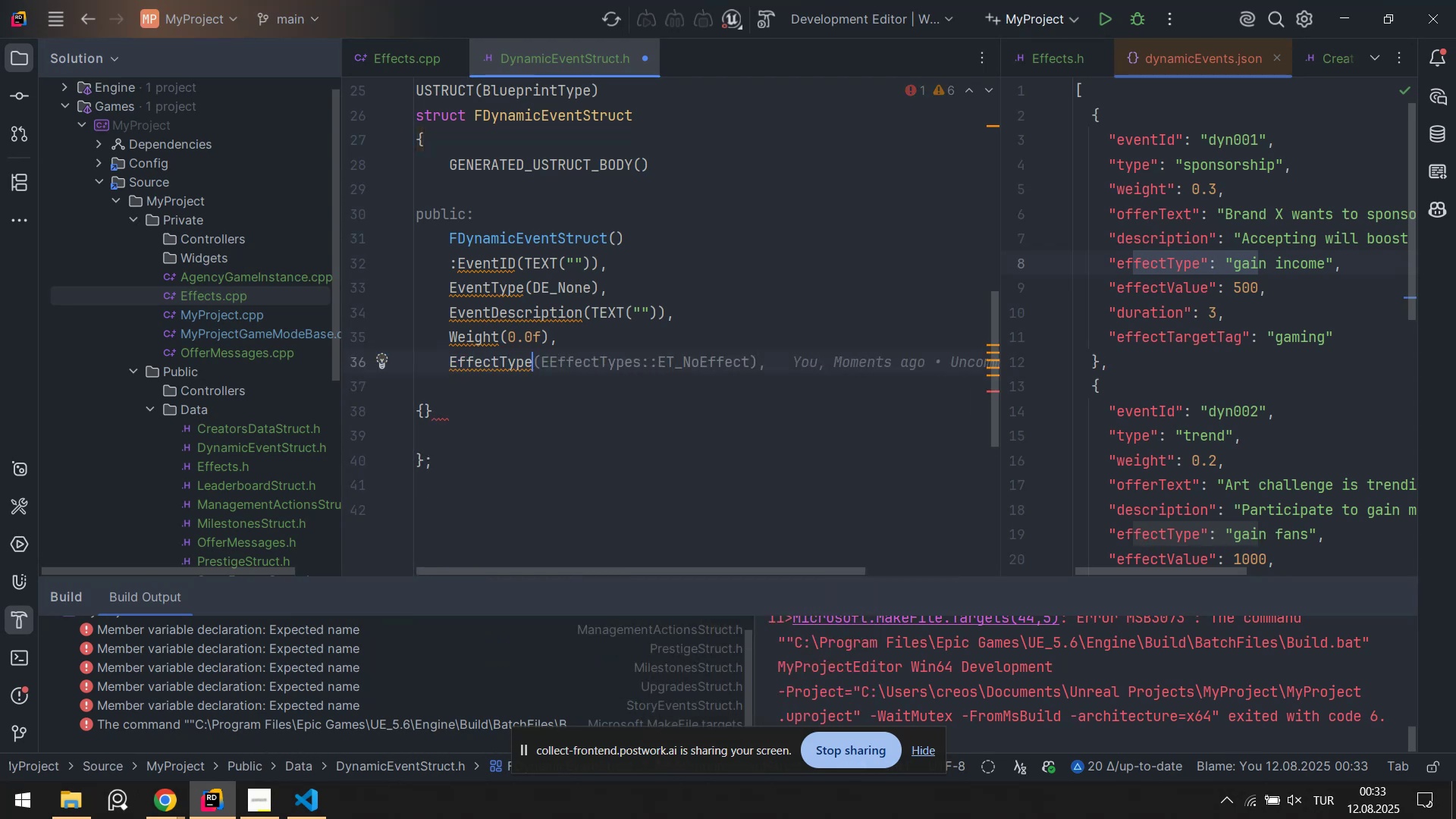 
key(Shift+8)
 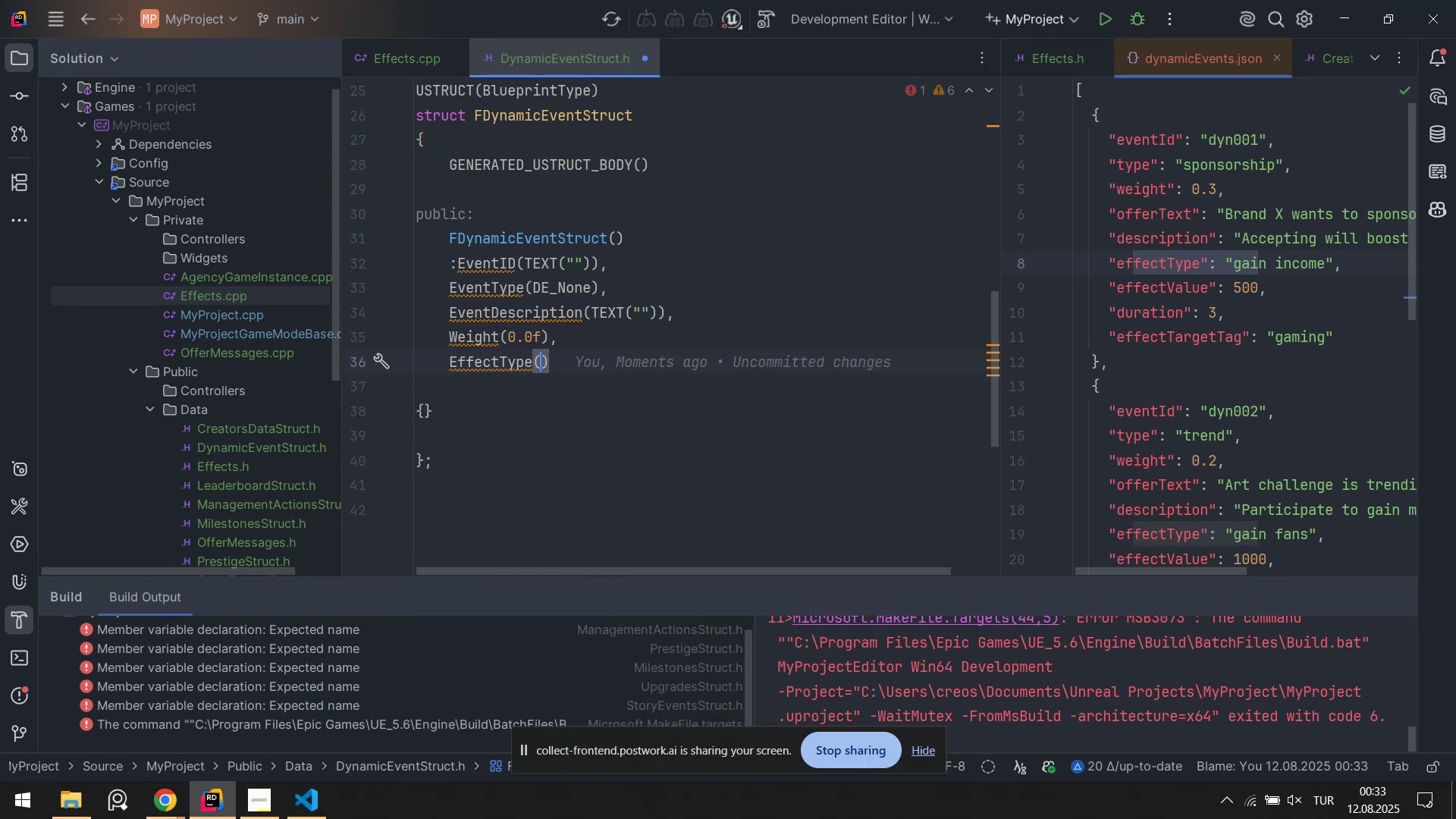 
key(ArrowRight)
 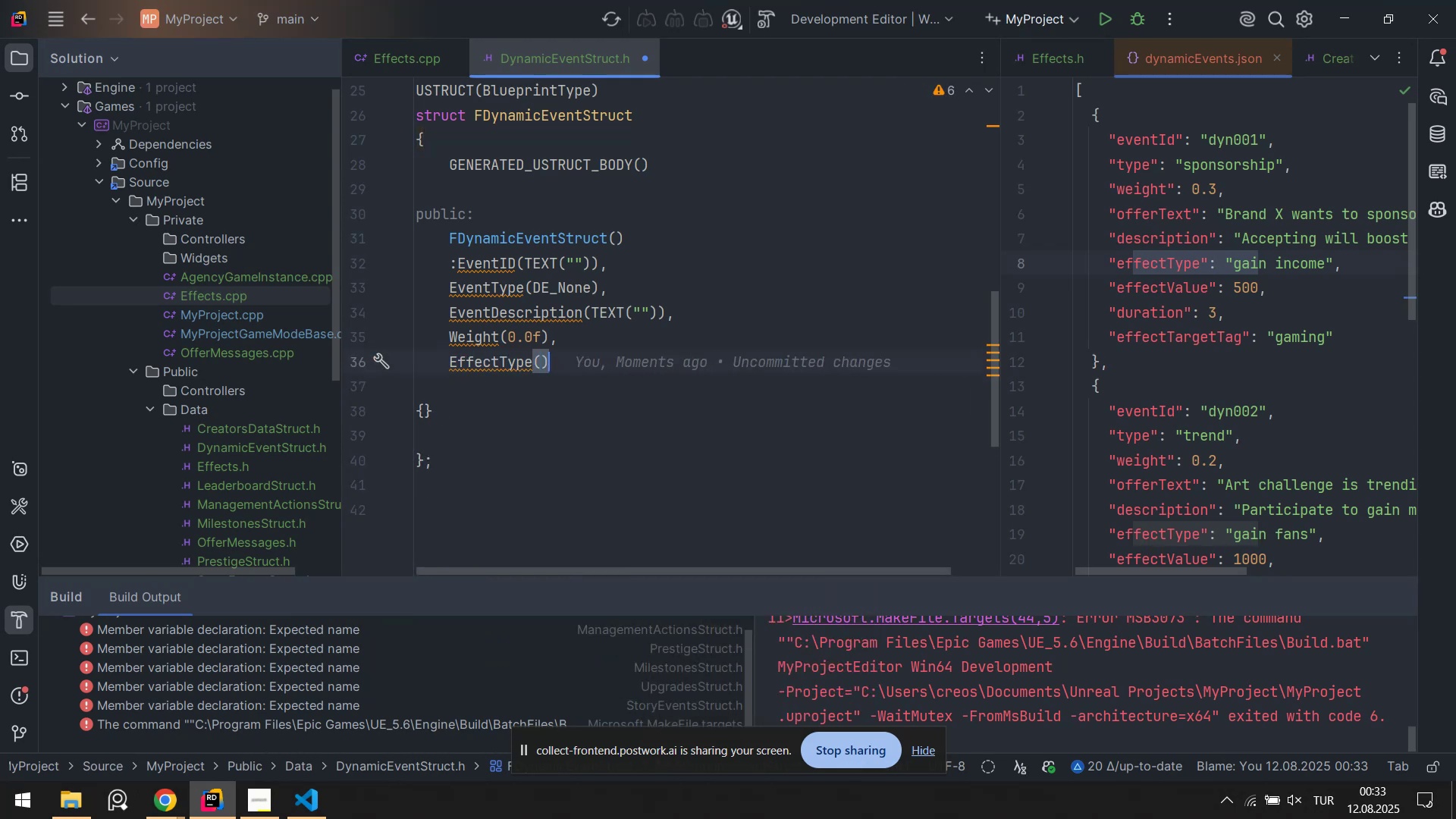 
key(NumpadDecimal)
 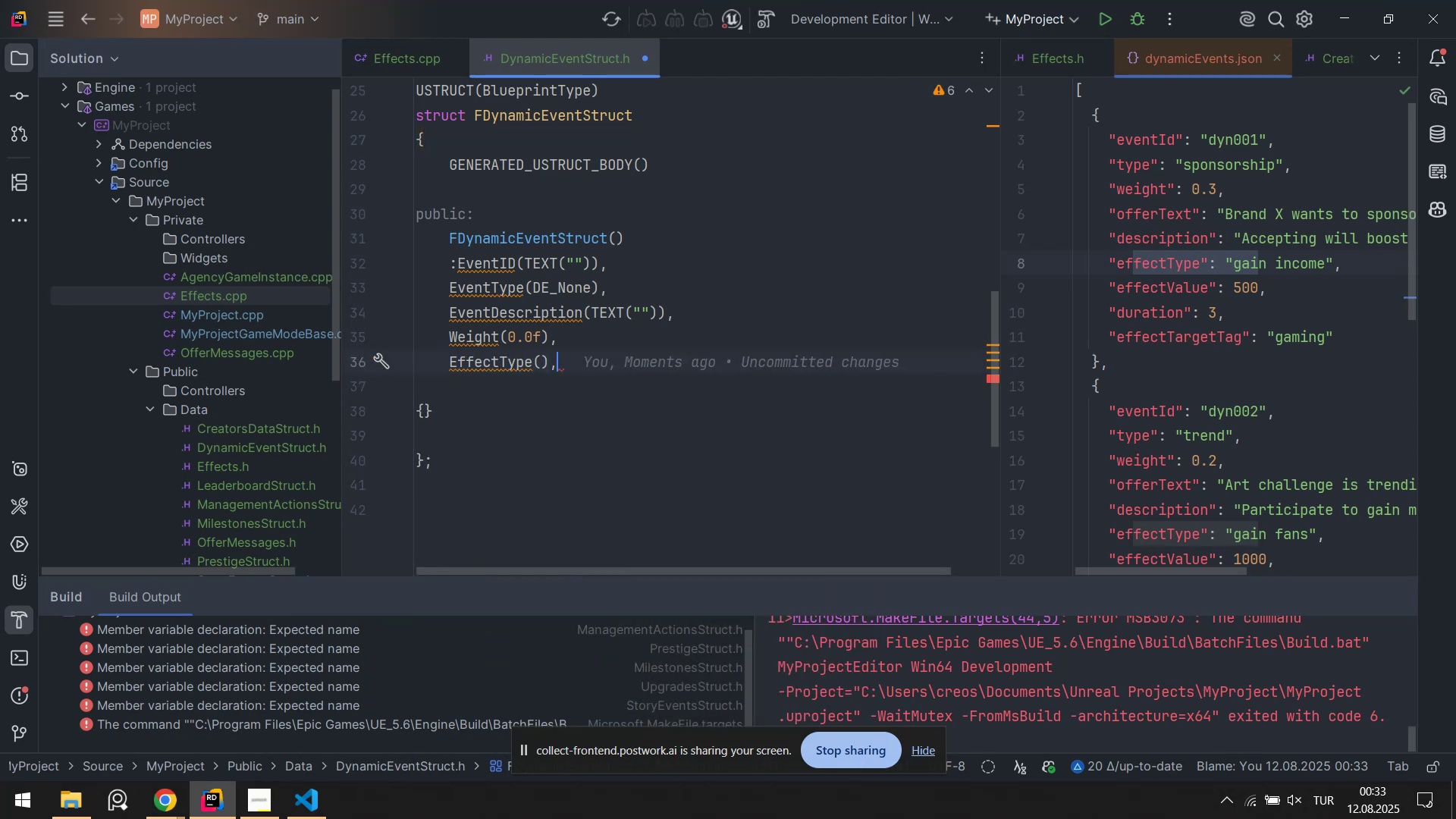 
key(Enter)
 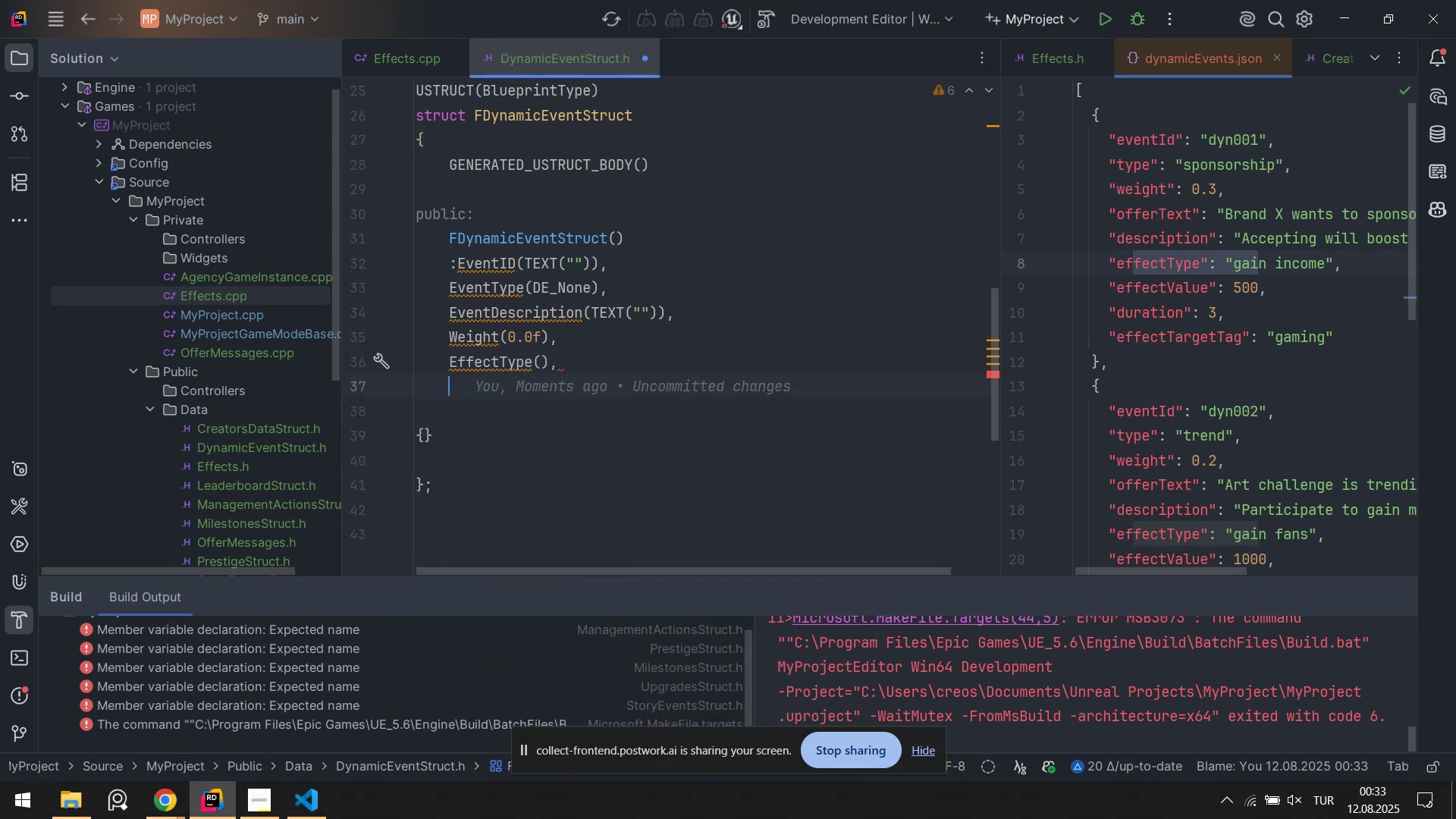 
type(EffectValue)
key(Tab)
 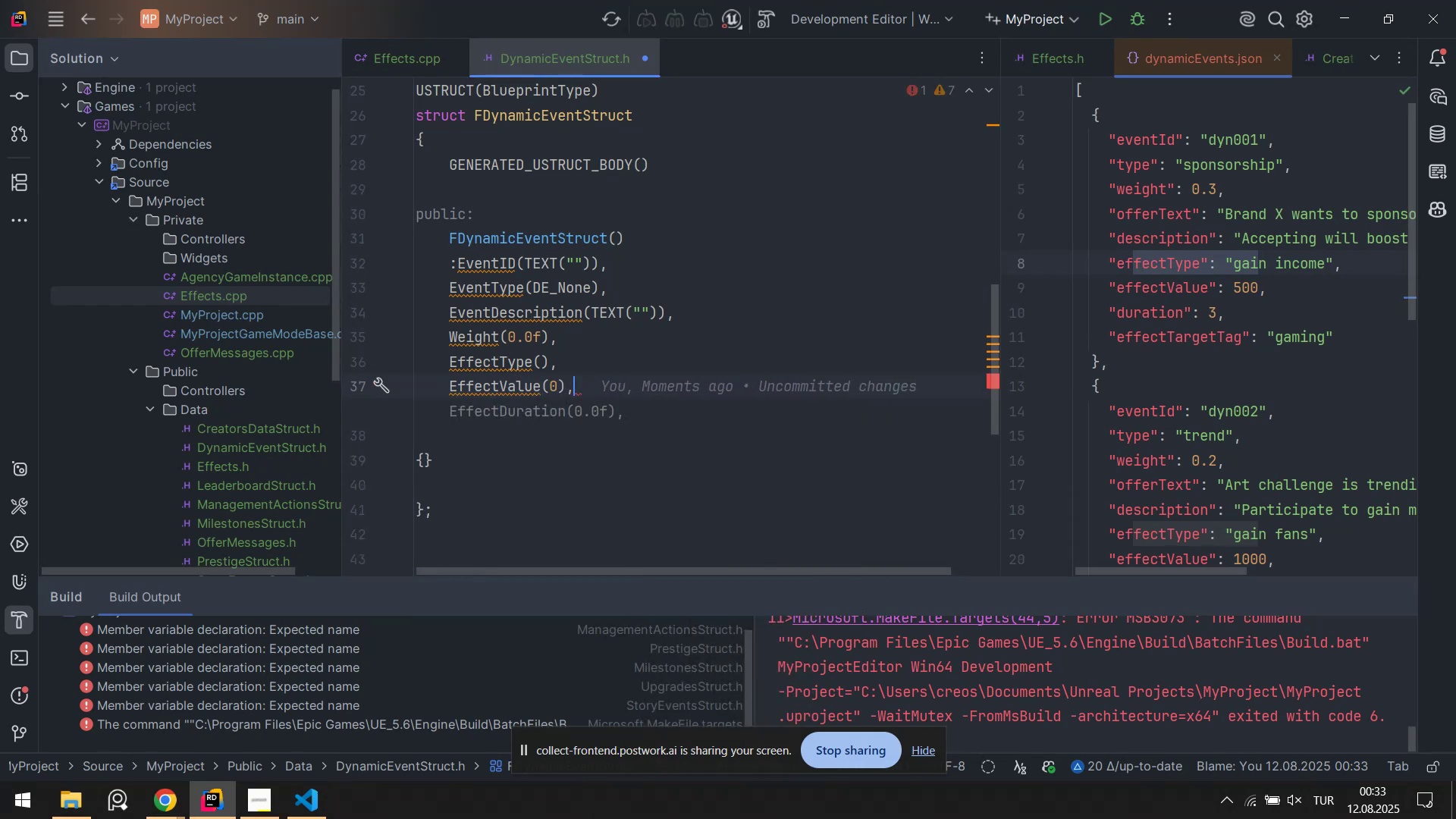 
key(Enter)
 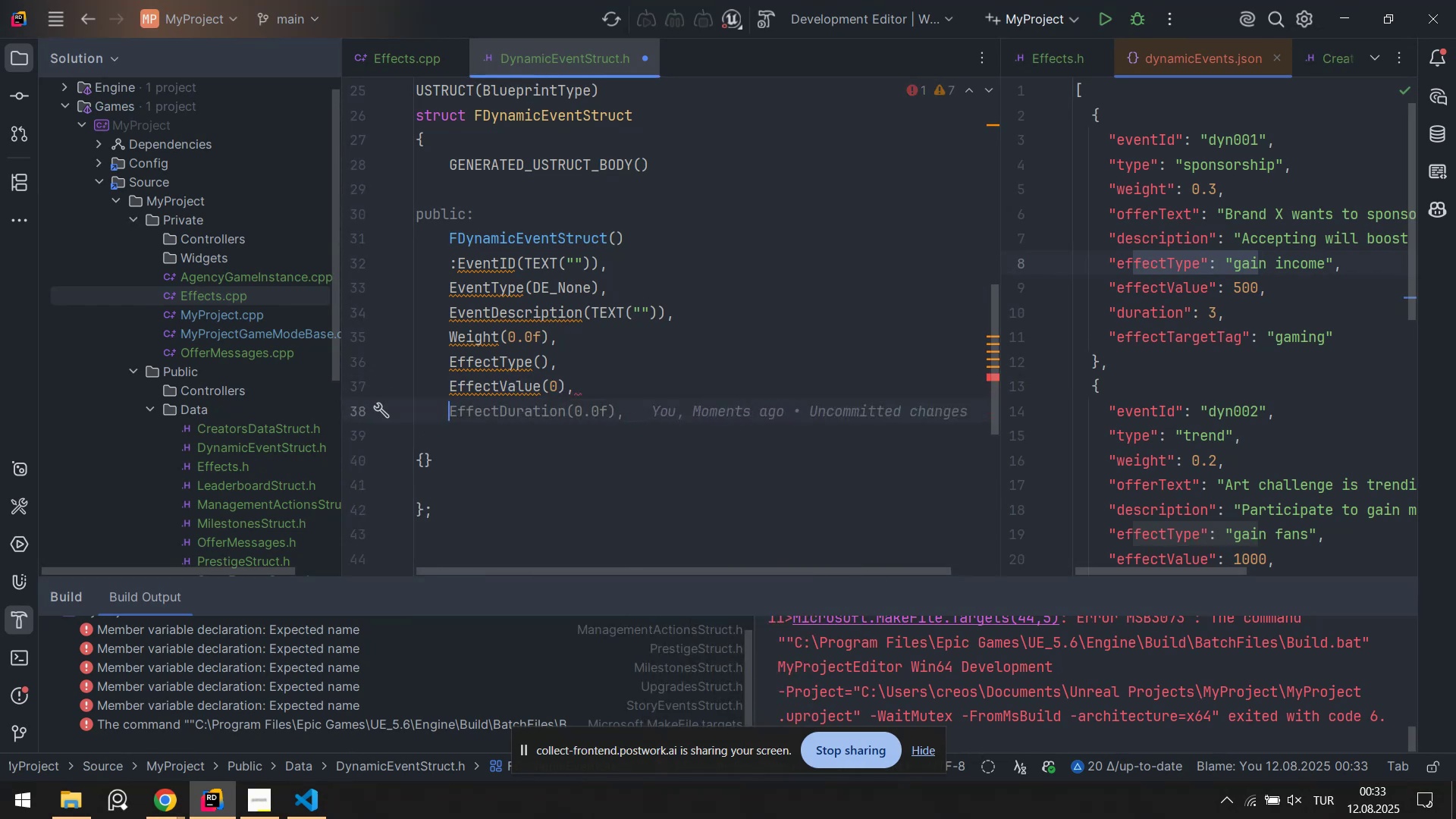 
key(Tab)
 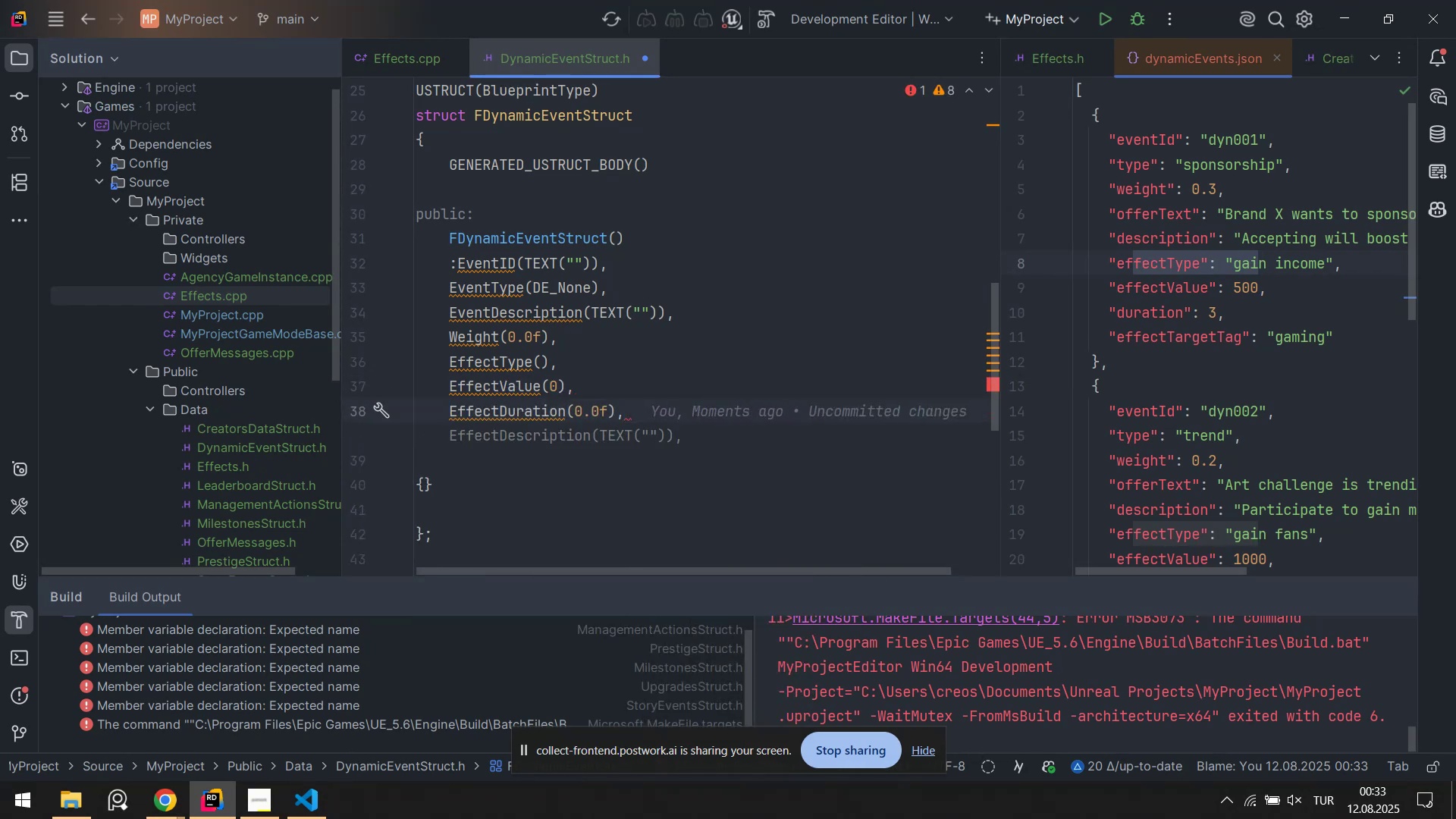 
wait(8.82)
 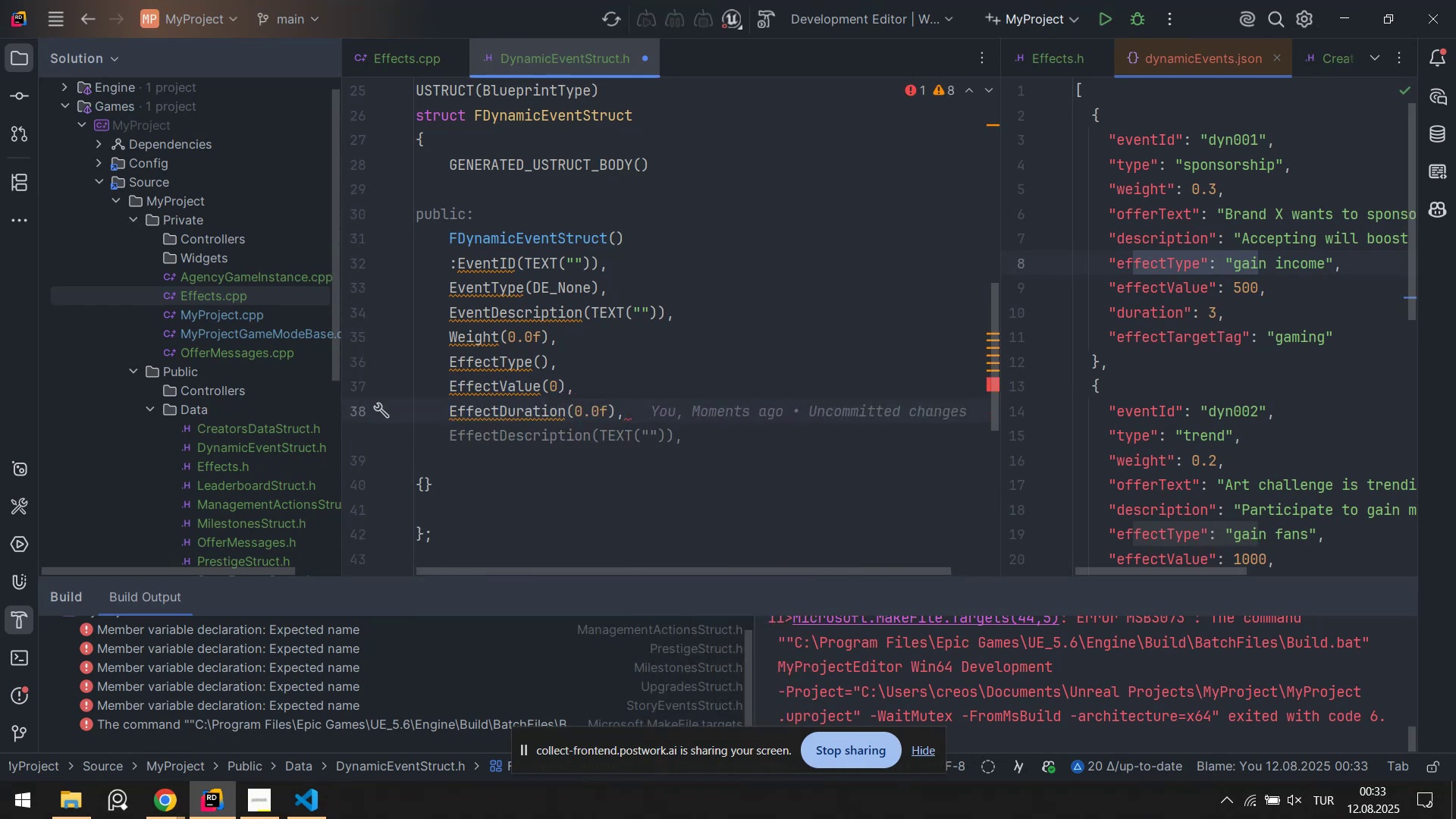 
hold_key(key=ArrowLeft, duration=0.92)
 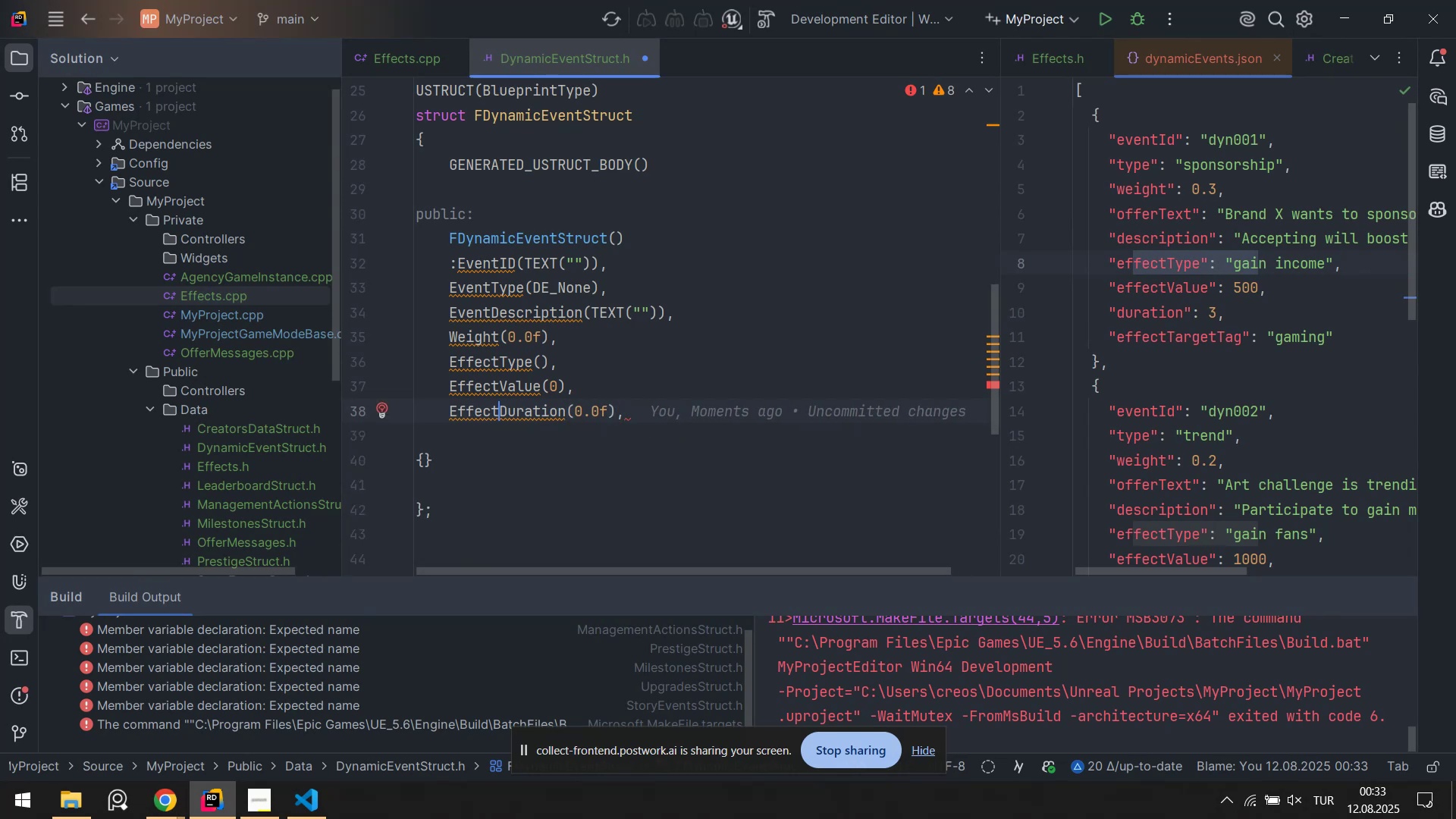 
hold_key(key=ArrowRight, duration=0.48)
 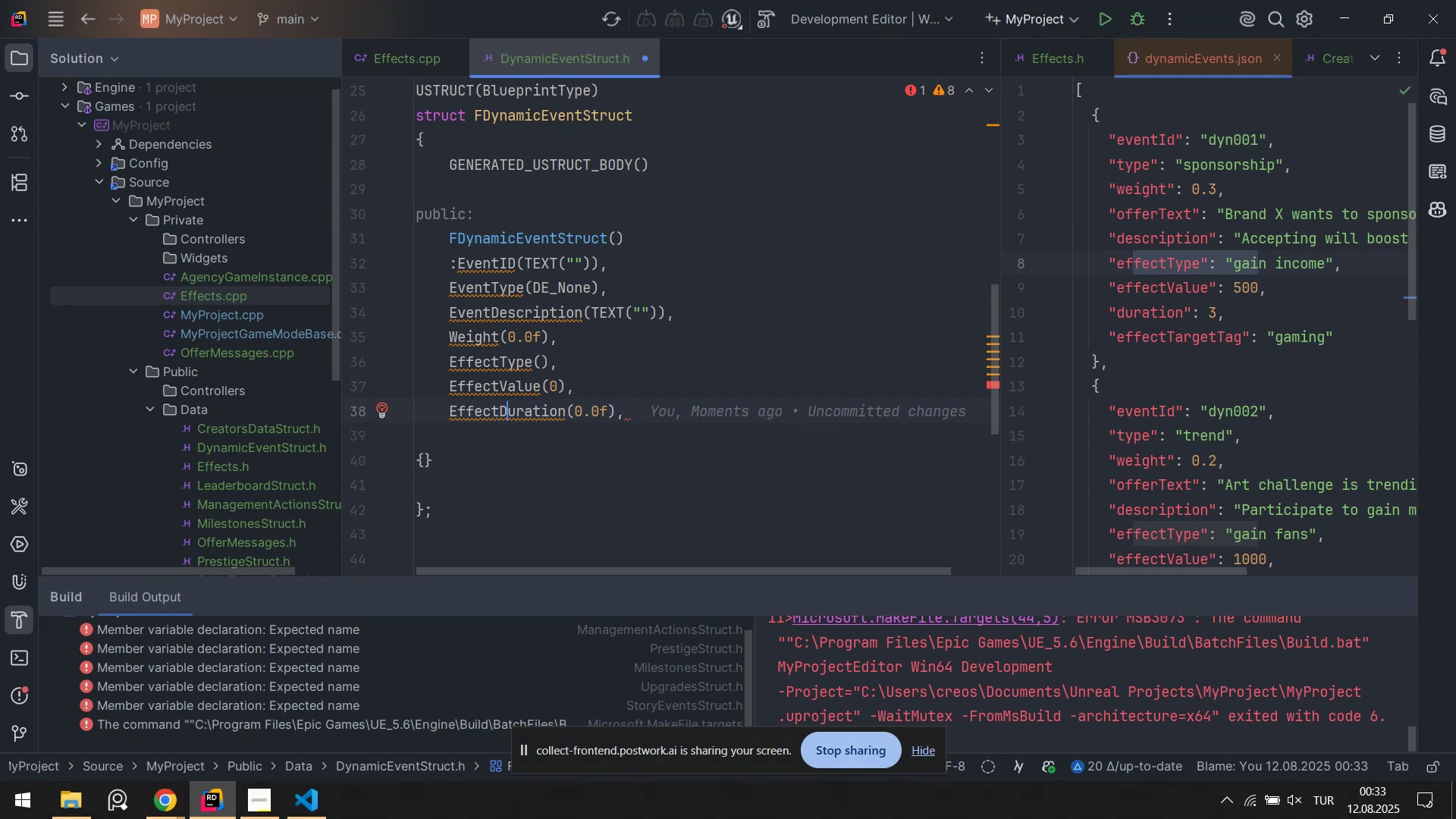 
key(ArrowLeft)
 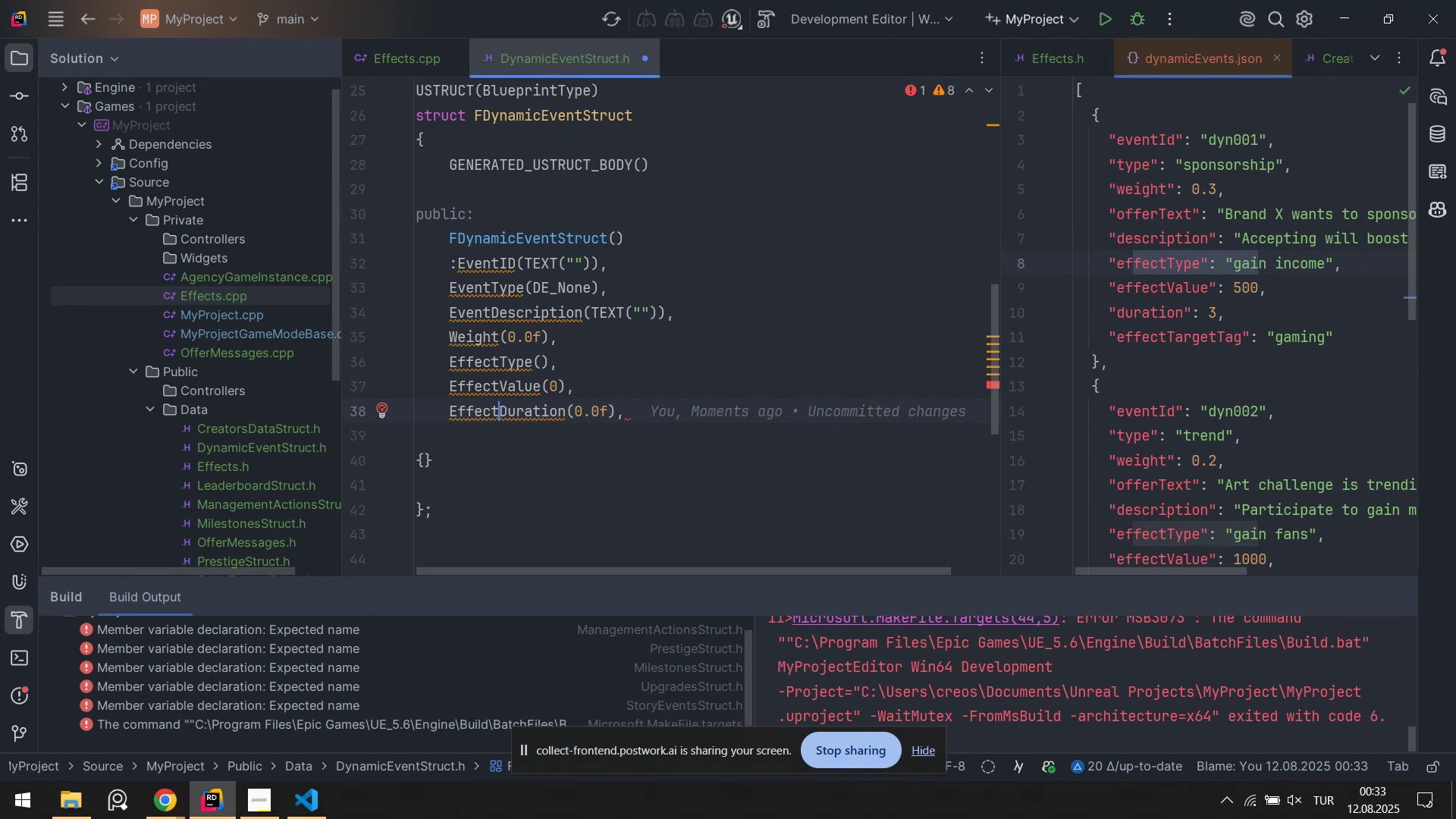 
key(Backspace)
key(Backspace)
key(Backspace)
key(Backspace)
key(Backspace)
type(EfFE)
key(Backspace)
key(Backspace)
type(fect)
 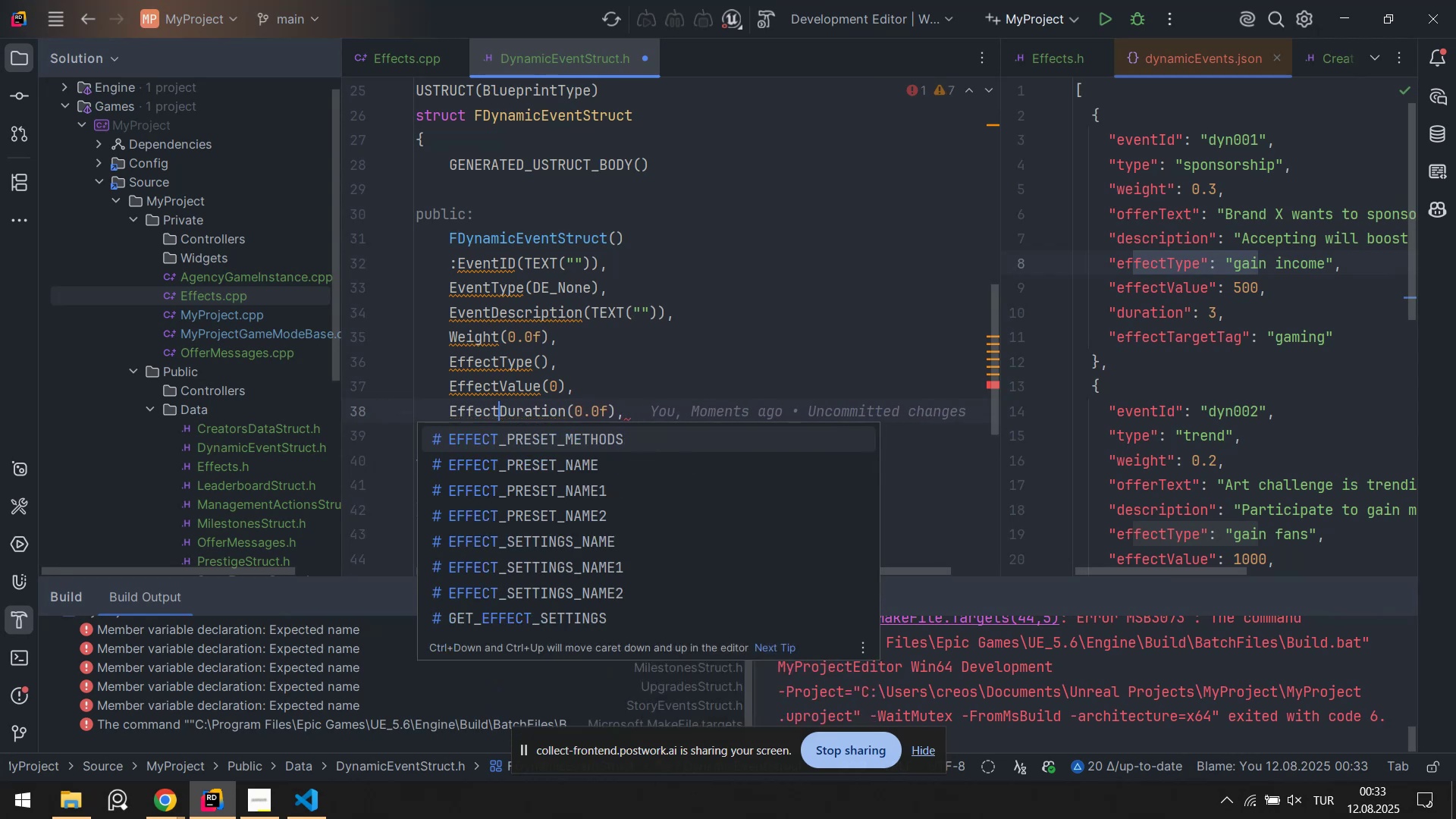 
hold_key(key=ArrowRight, duration=0.91)
 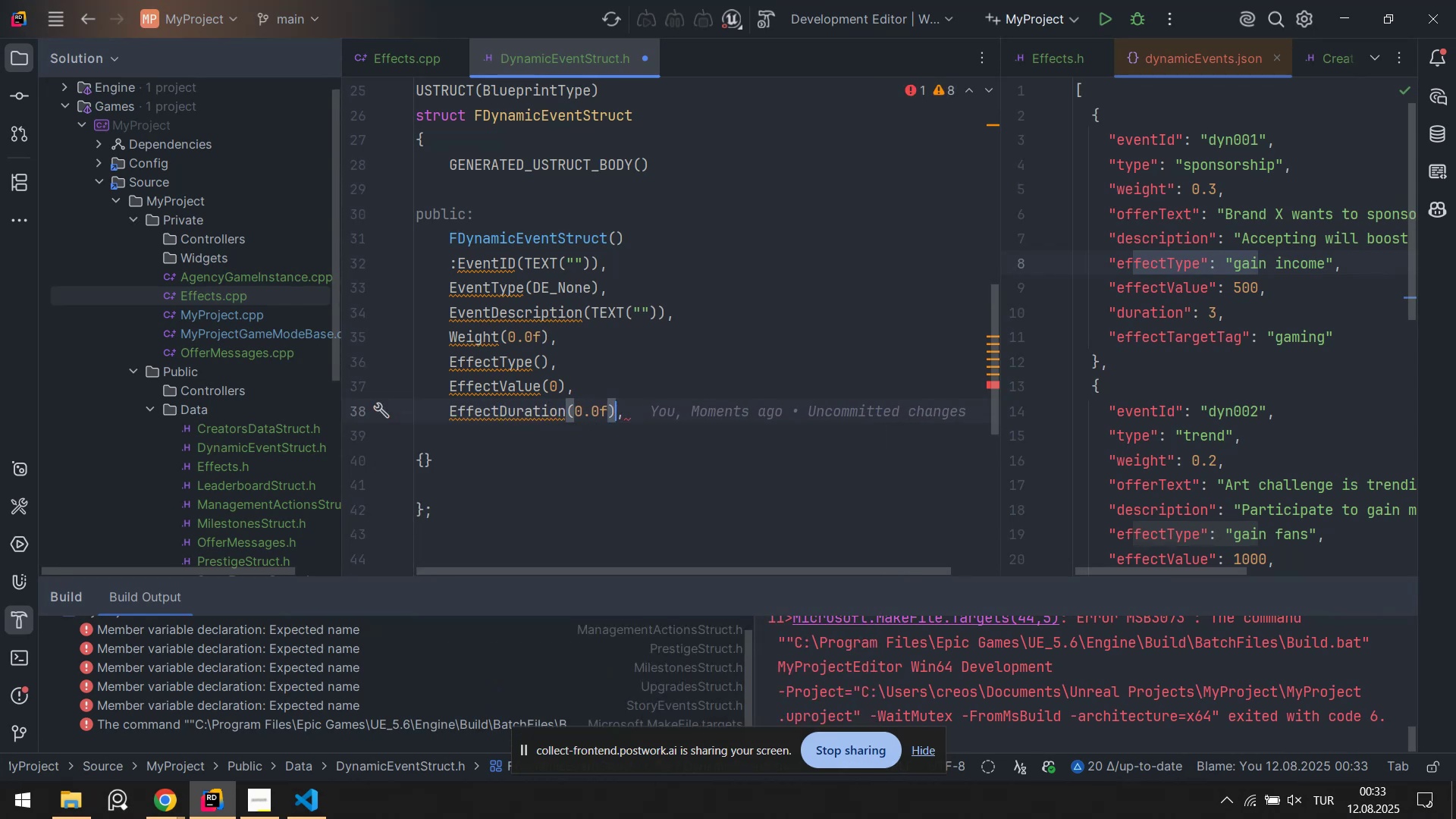 
key(ArrowRight)
 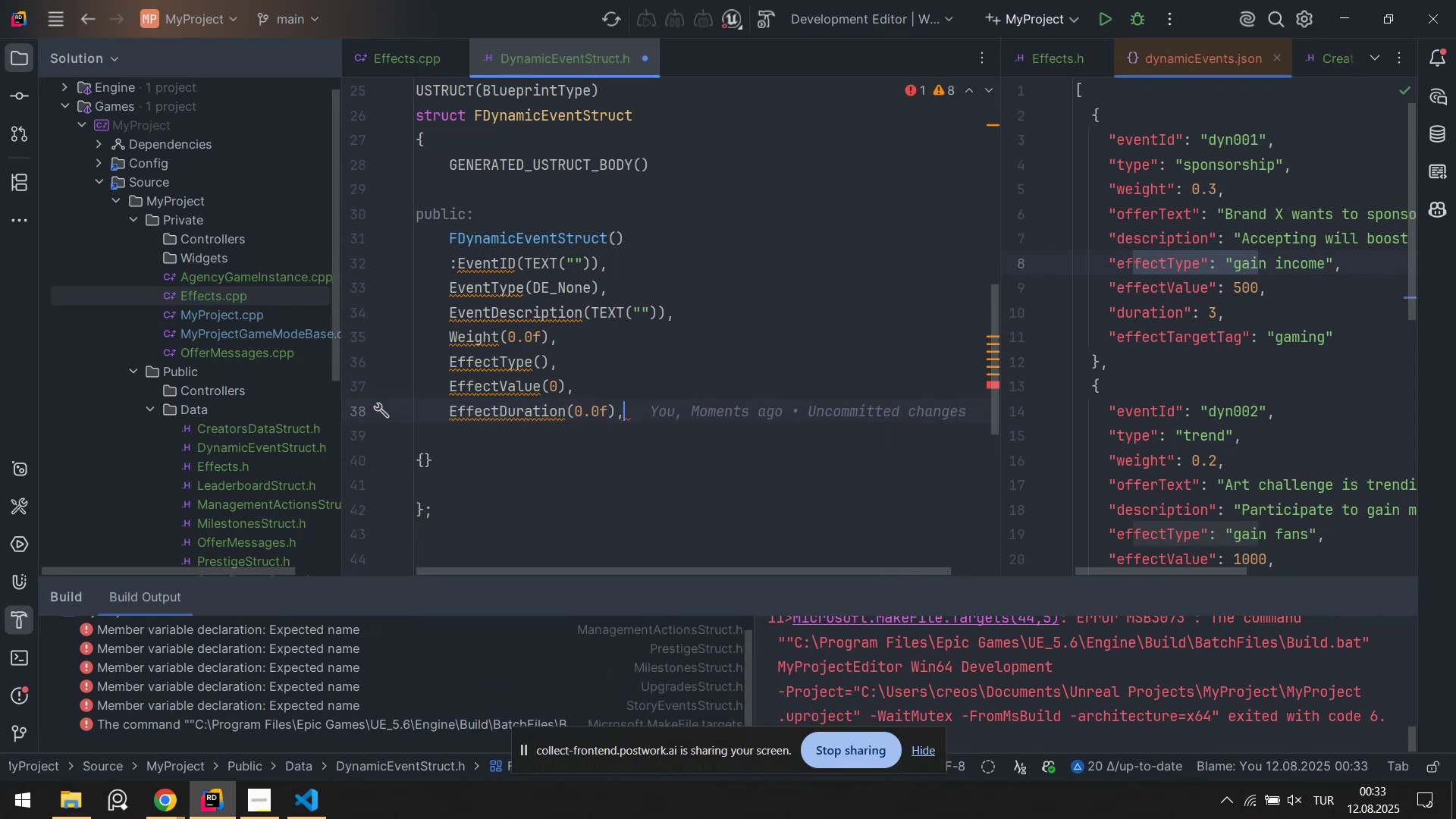 
key(Enter)
 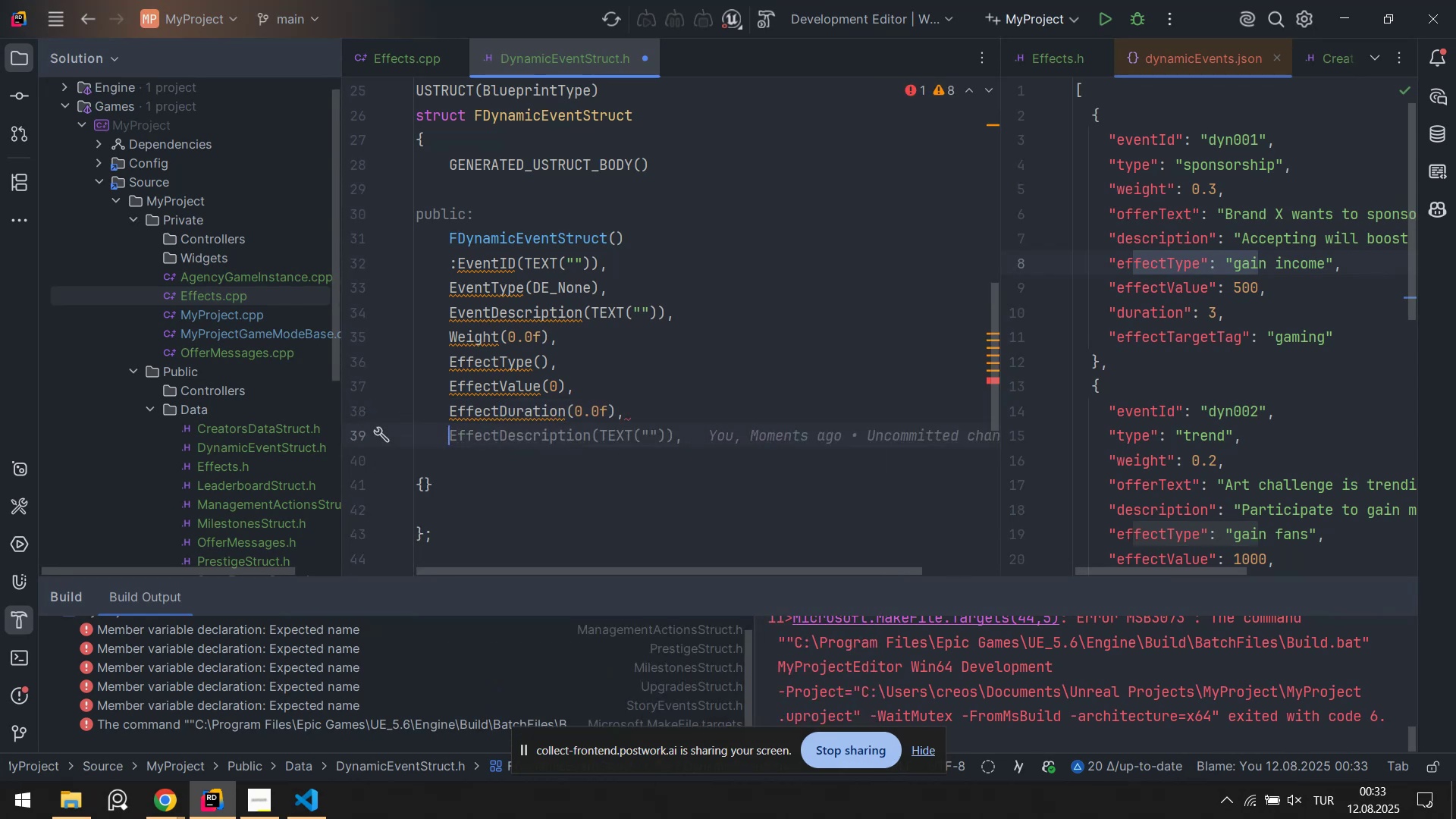 
key(Control+ControlLeft)
 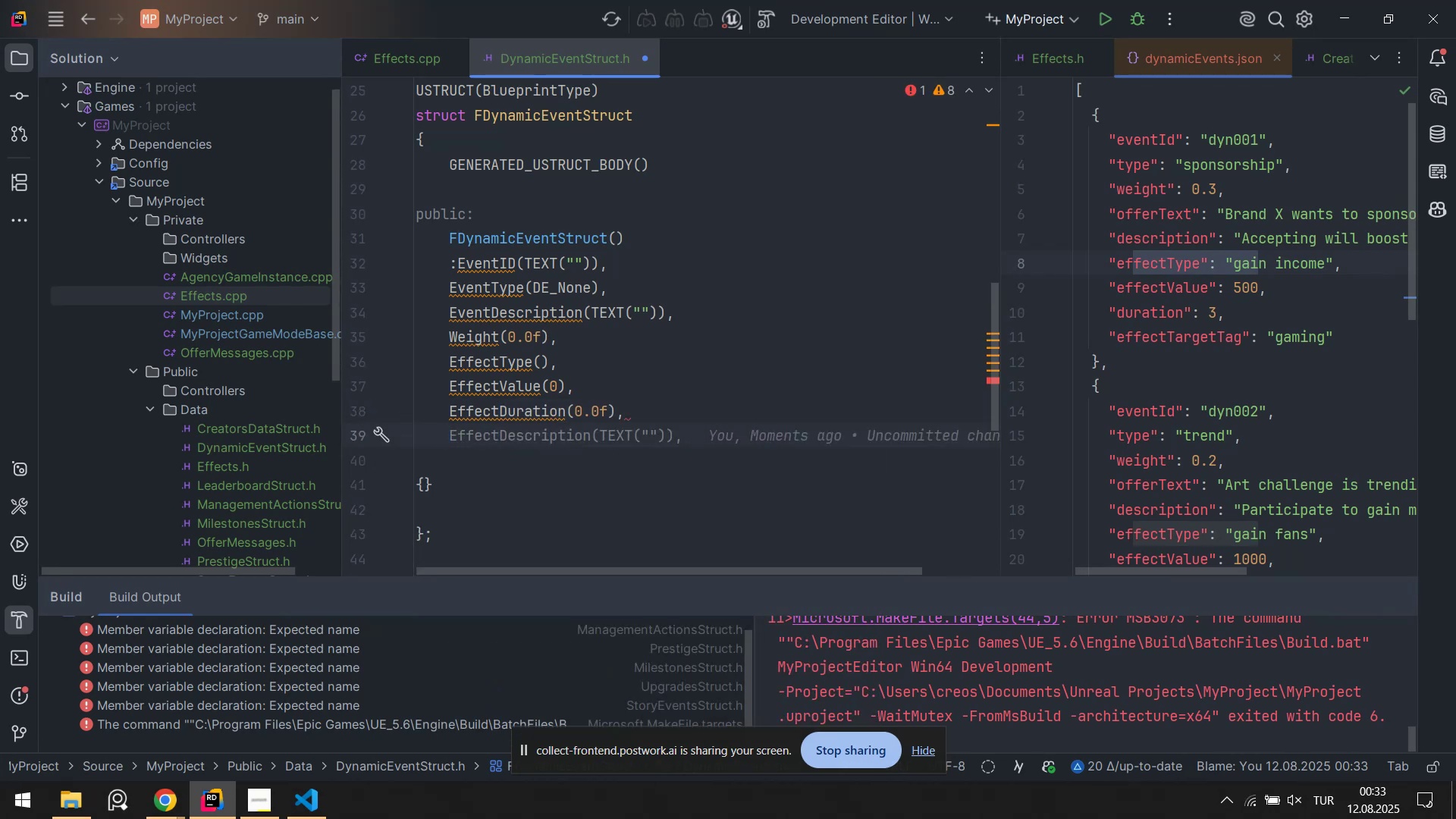 
key(Control+S)
 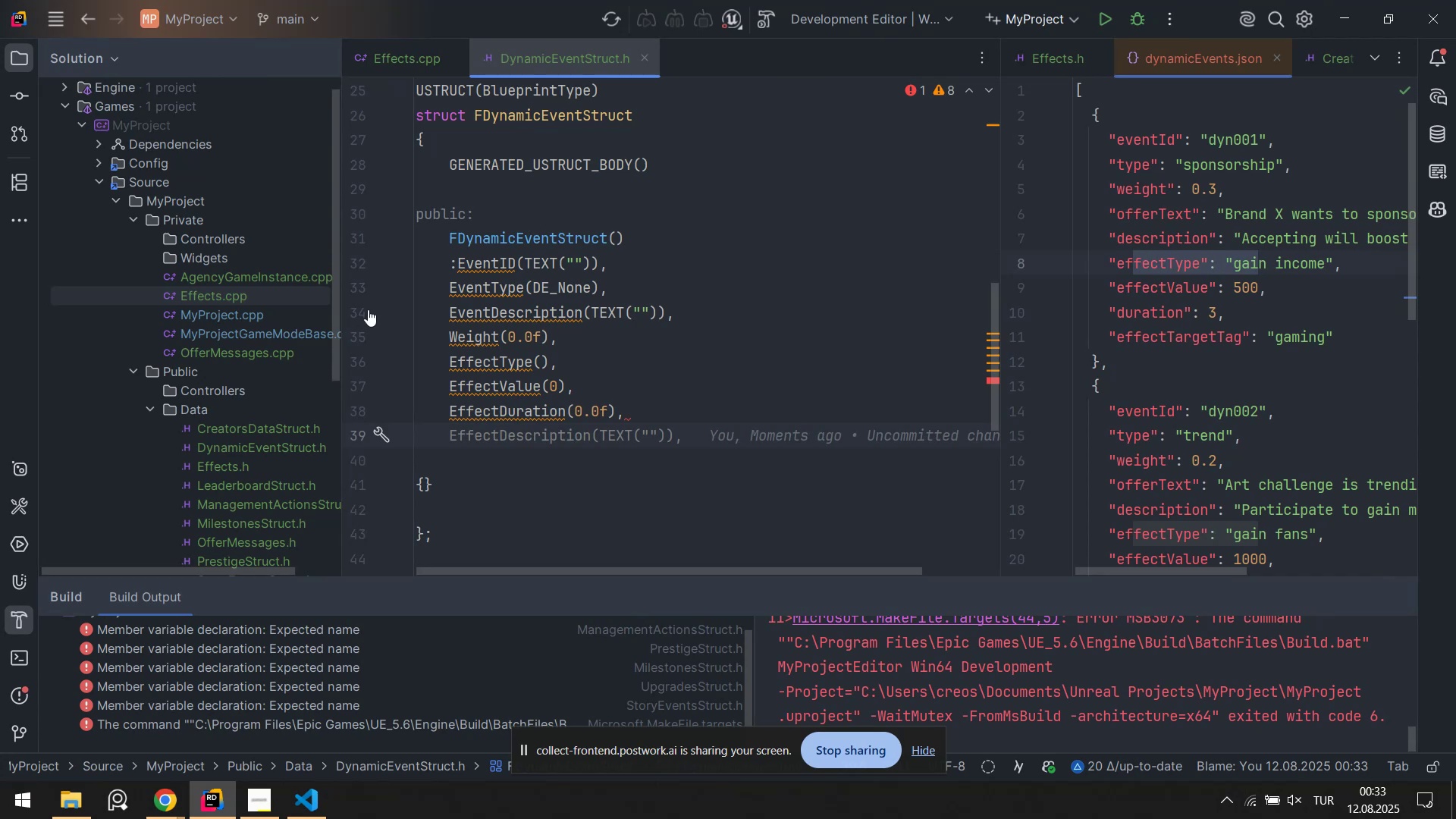 
scroll: coordinate [212, 343], scroll_direction: down, amount: 3.0
 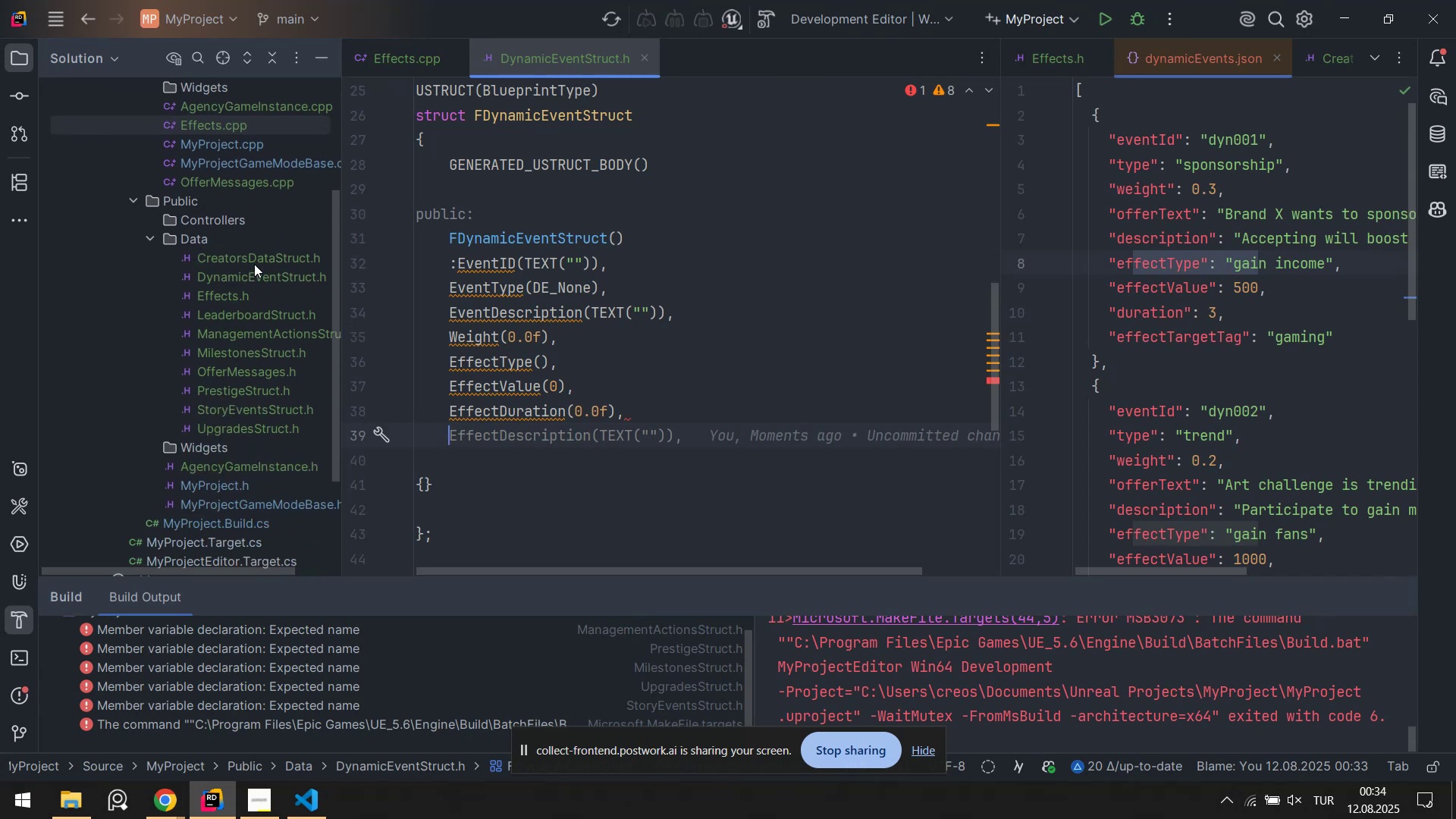 
double_click([254, 264])
 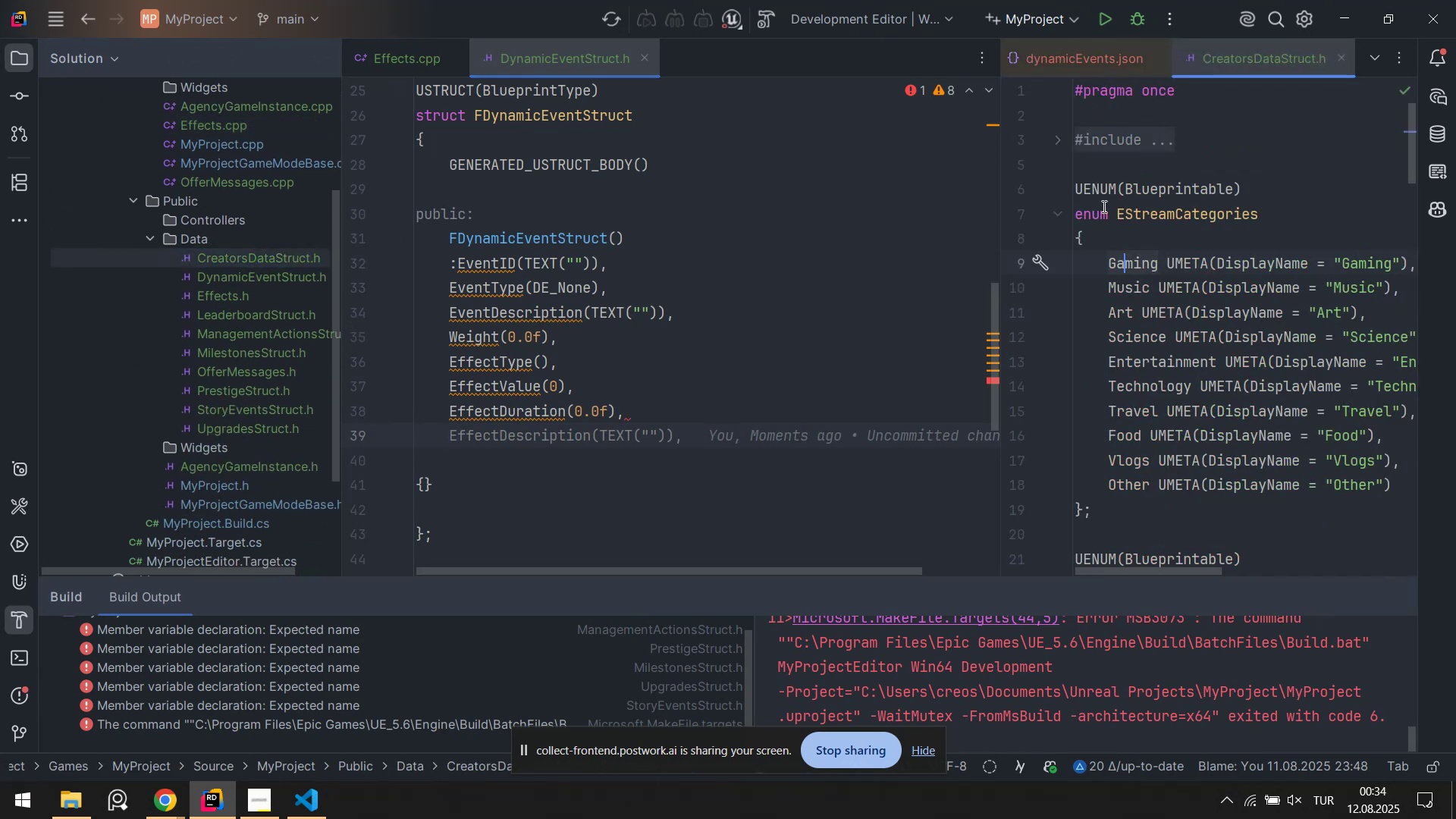 
scroll: coordinate [1150, 271], scroll_direction: down, amount: 1.0
 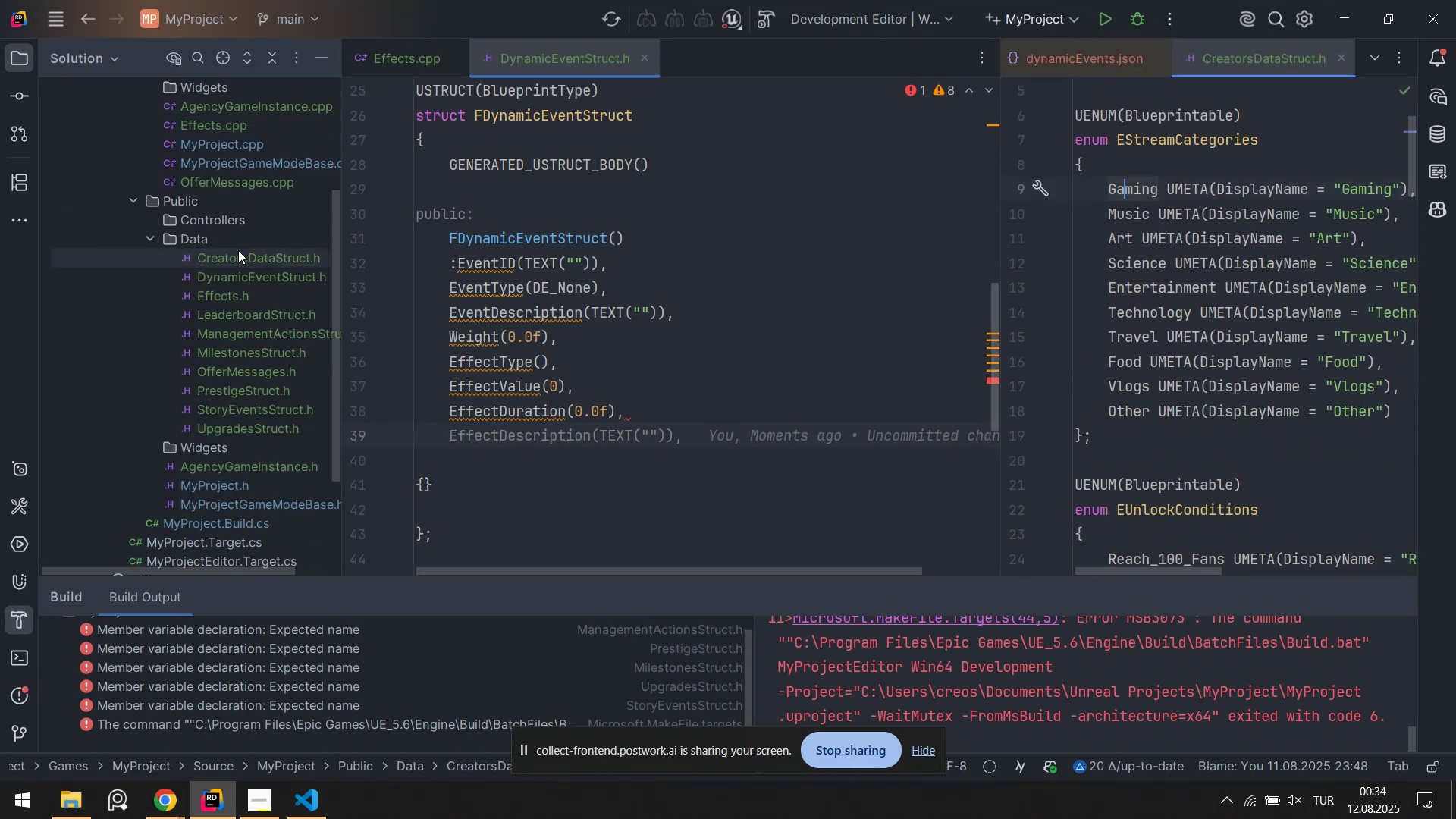 
right_click([208, 243])
 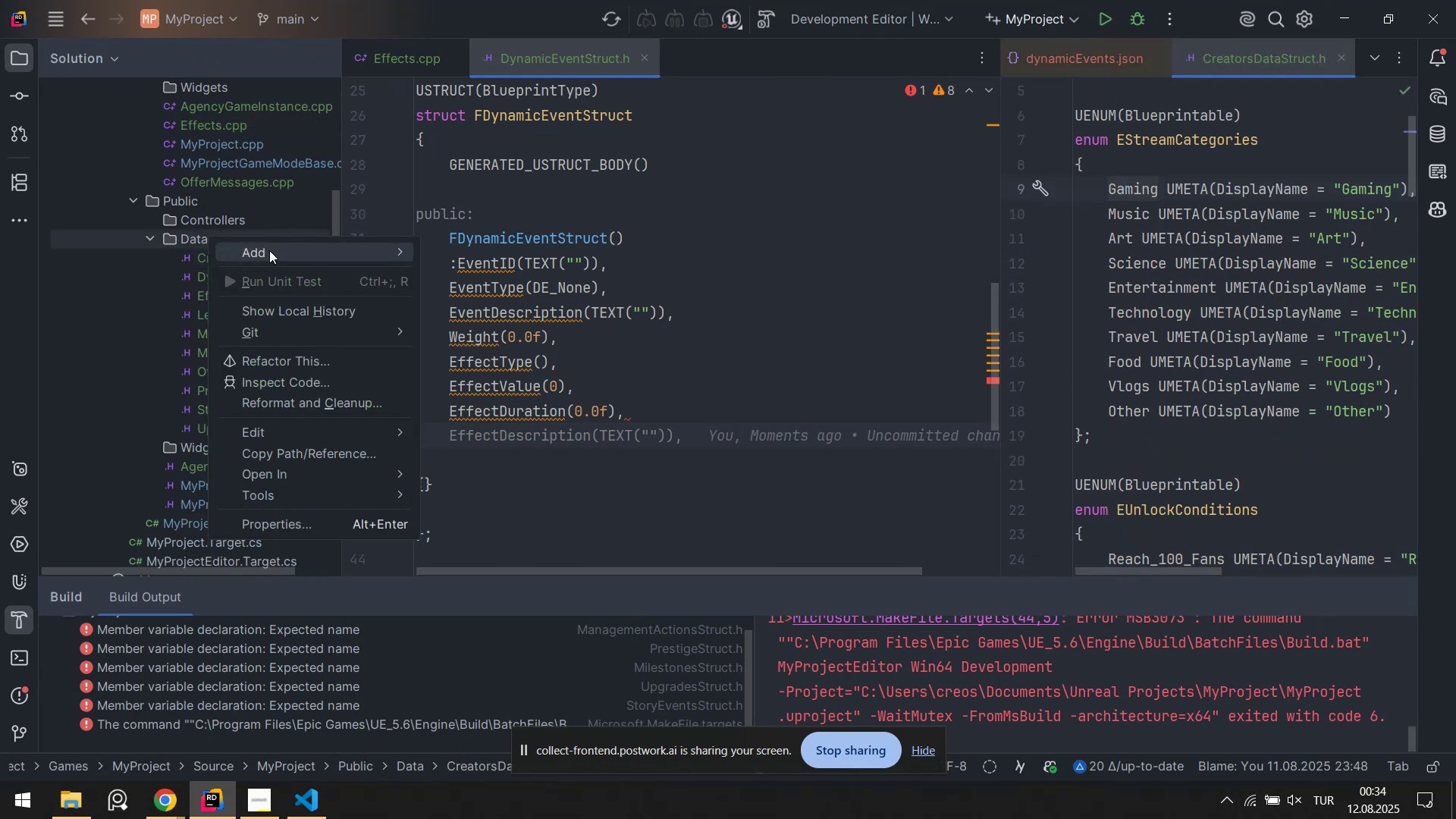 
left_click([277, 250])
 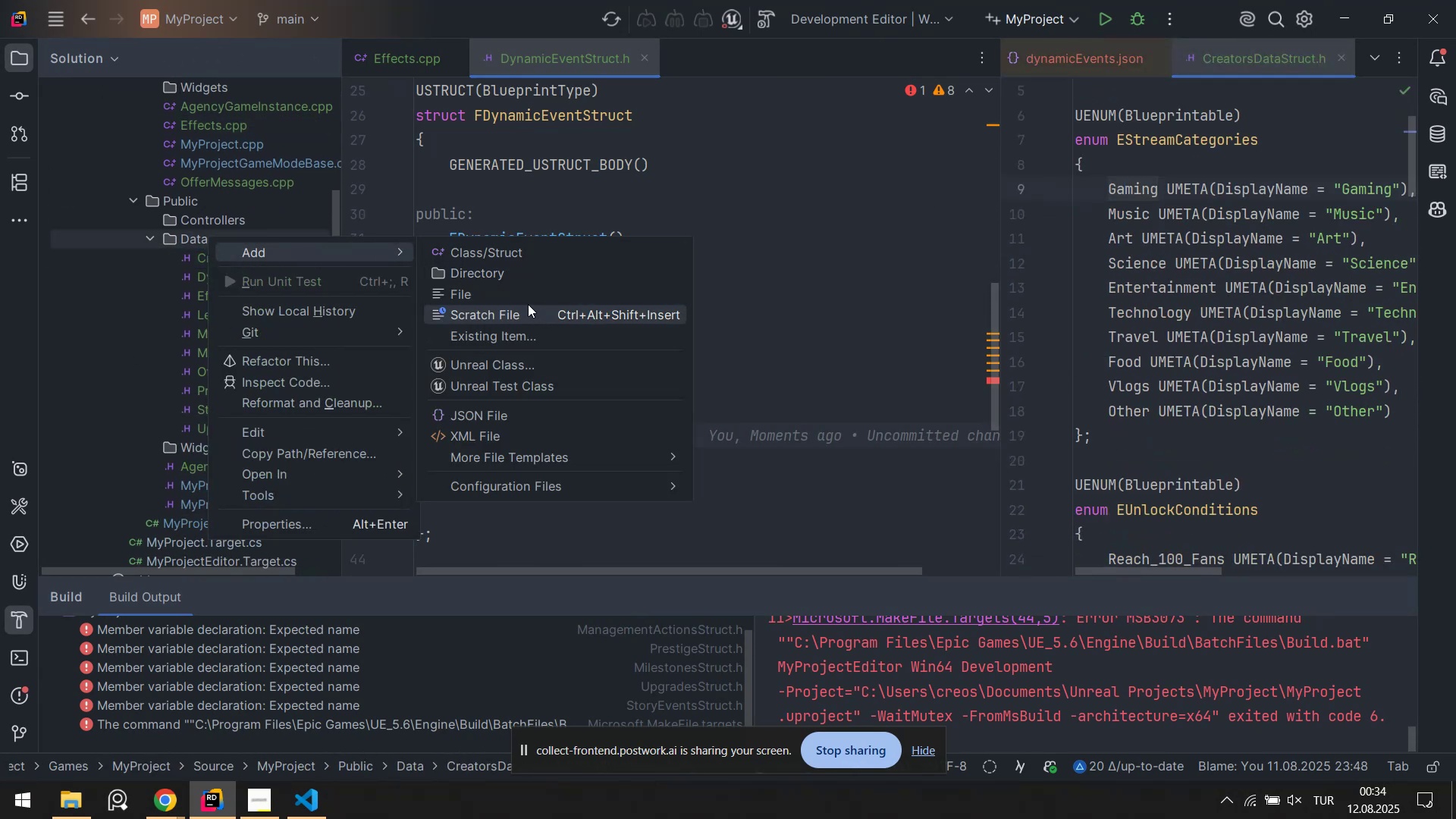 
left_click([526, 297])
 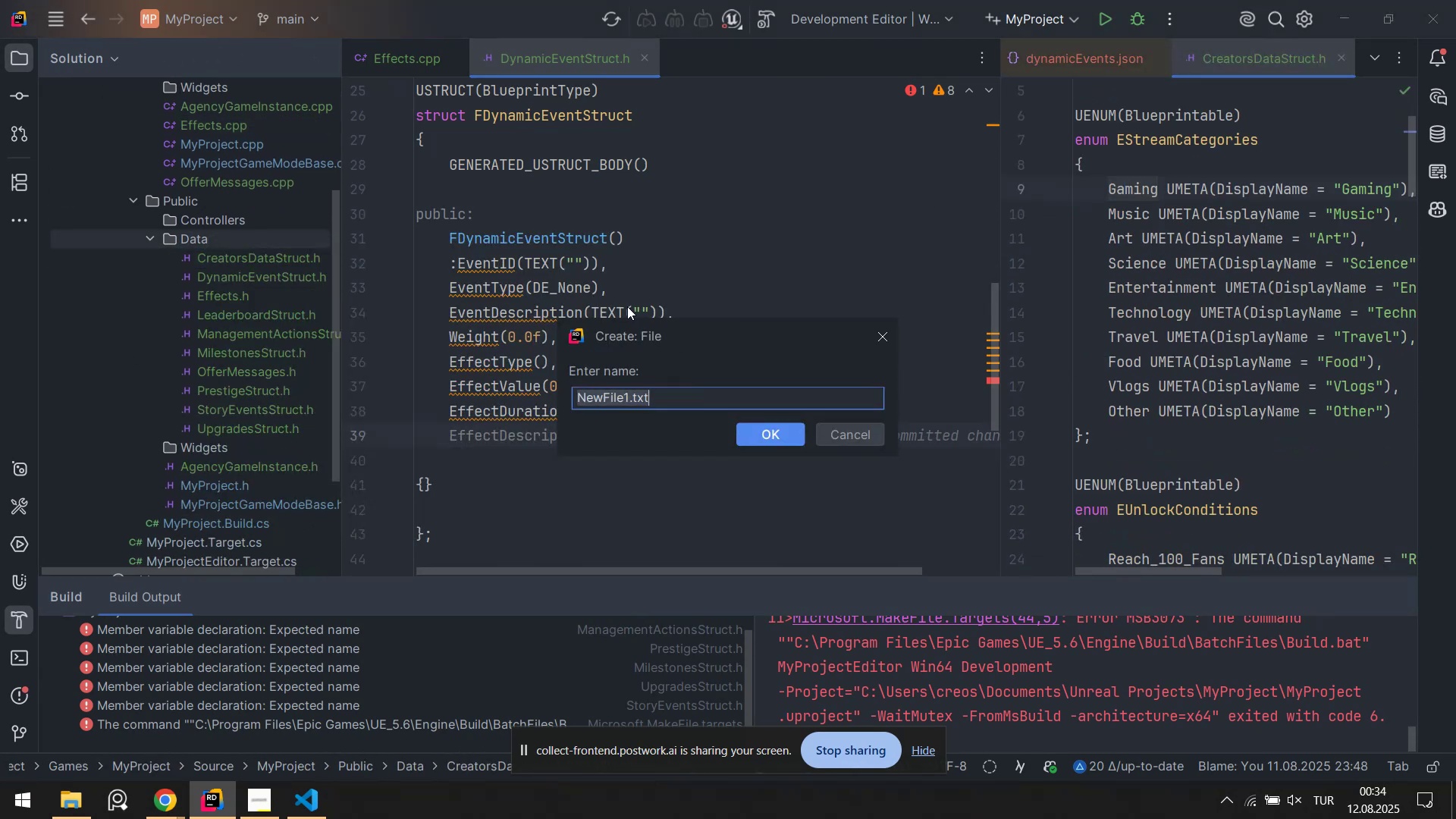 
type(StreamCategor'es.h)
 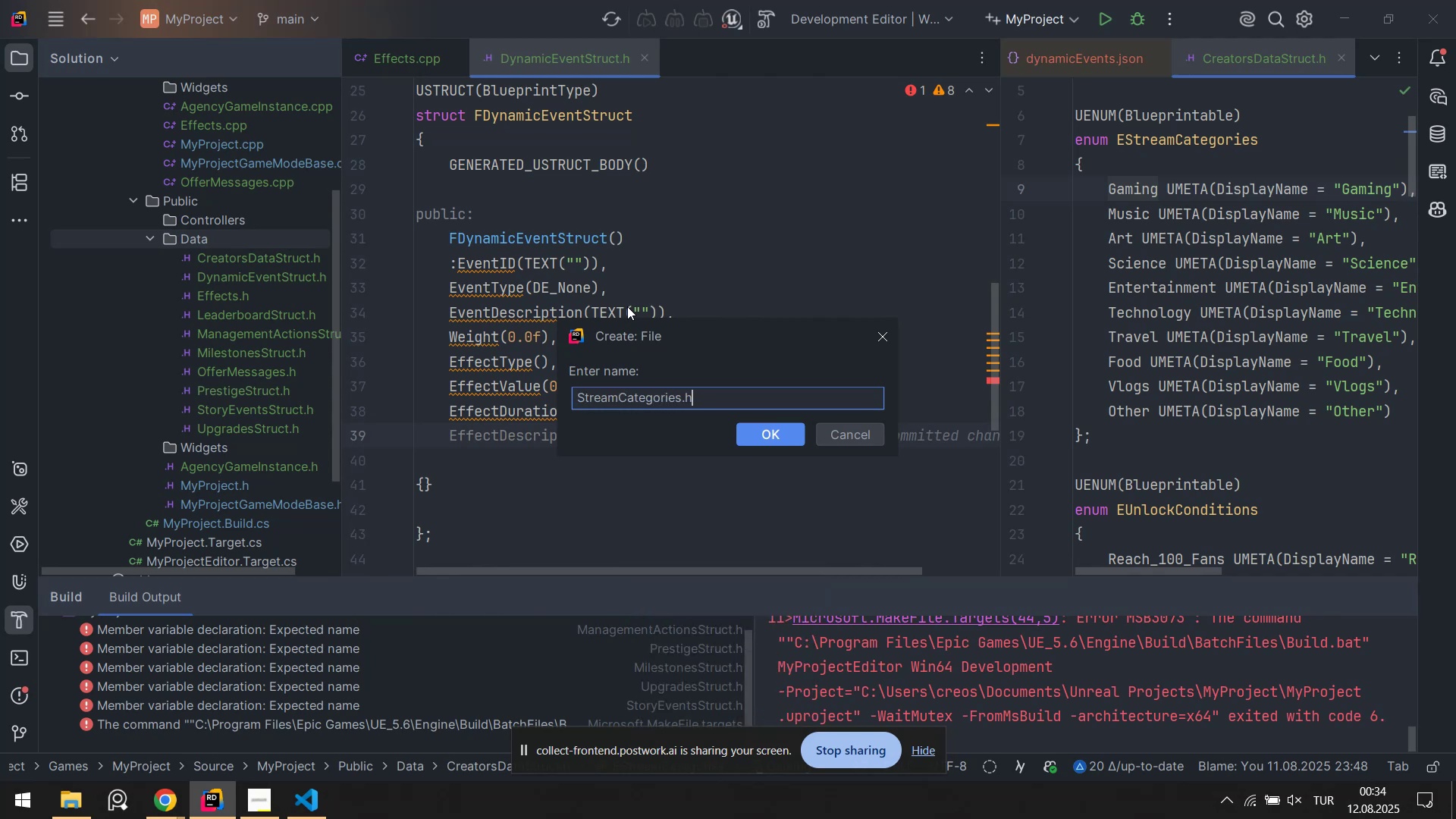 
key(Enter)
 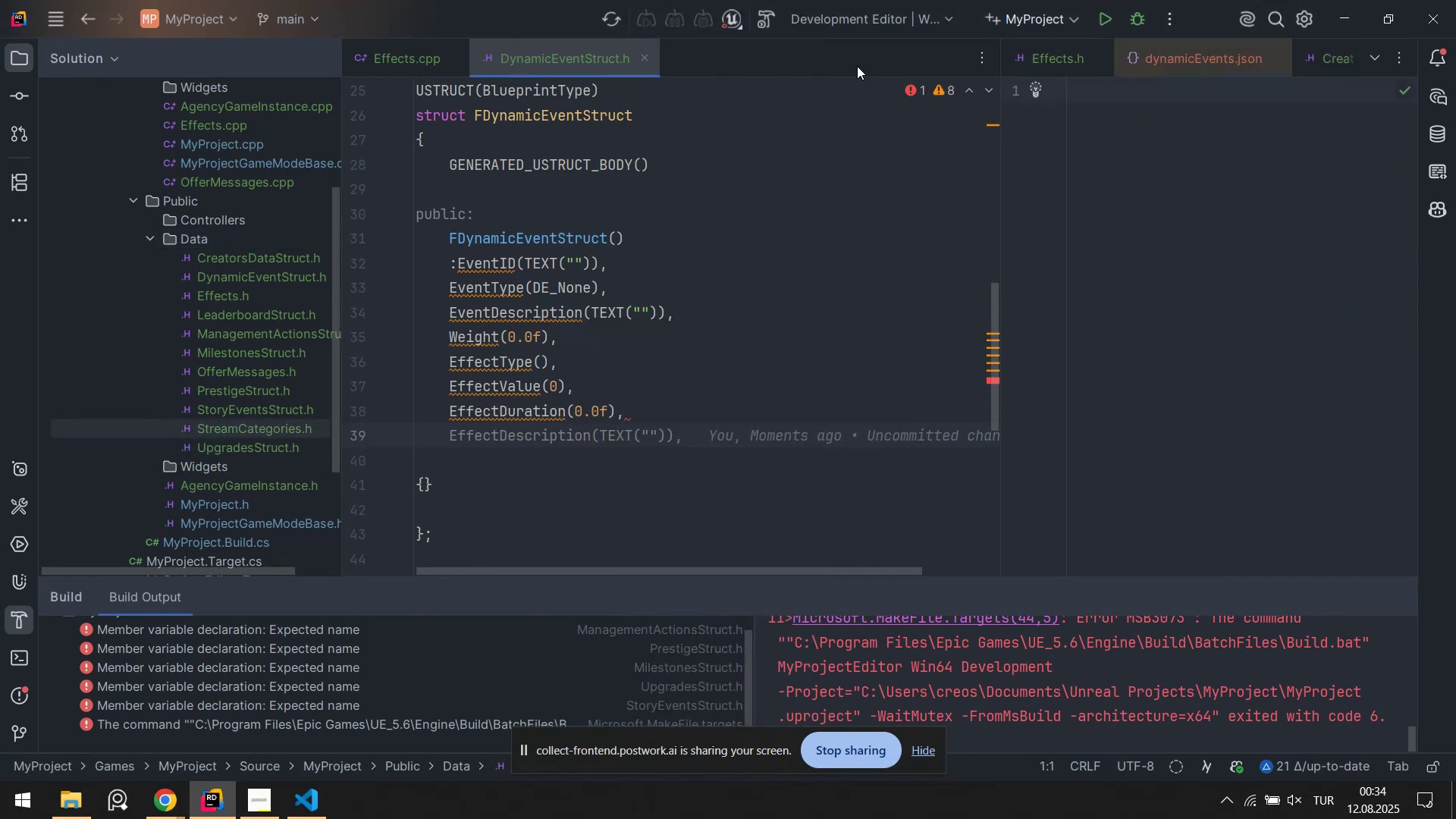 
scroll: coordinate [1257, 71], scroll_direction: down, amount: 7.0
 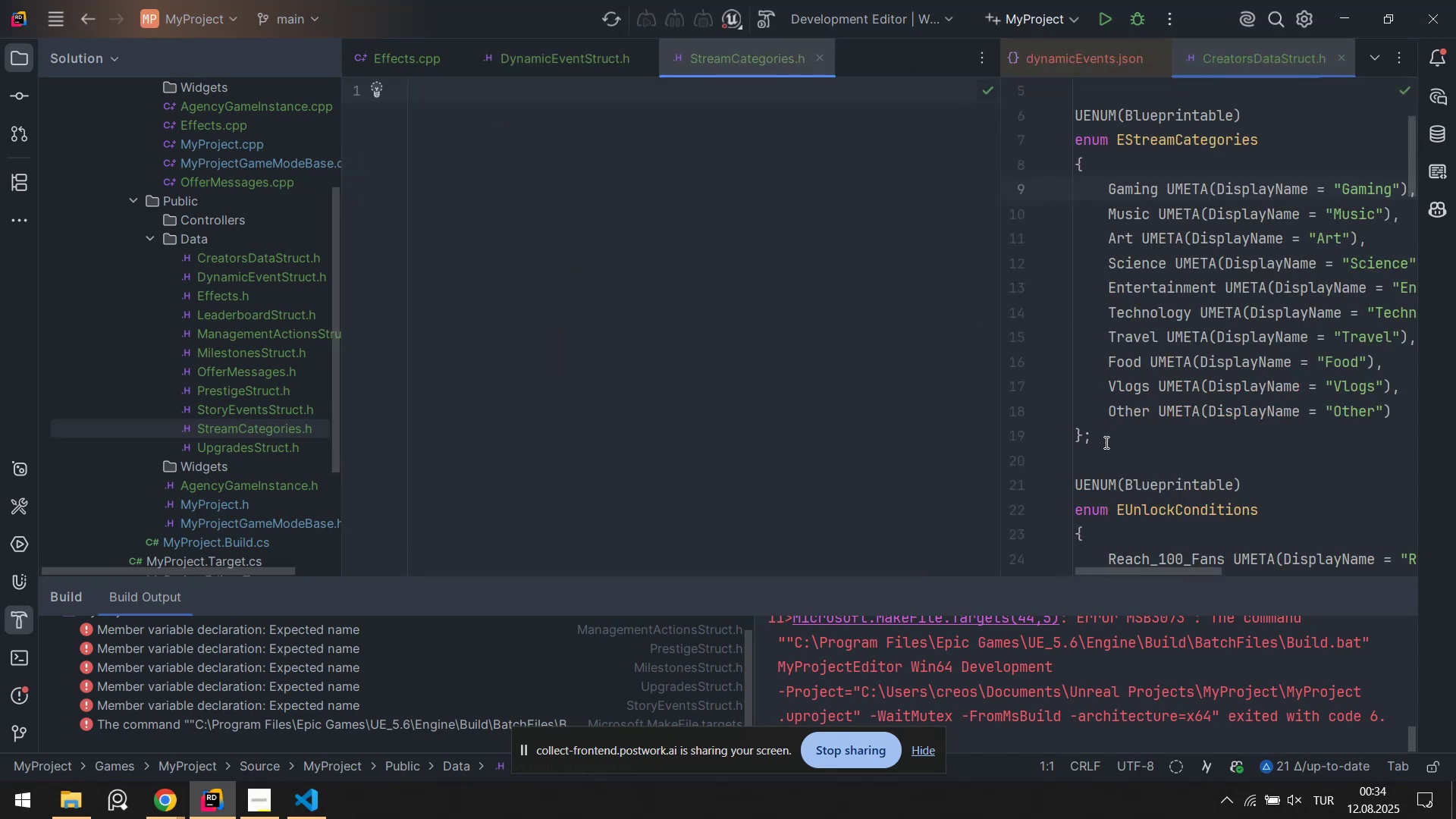 
key(Control+ControlLeft)
 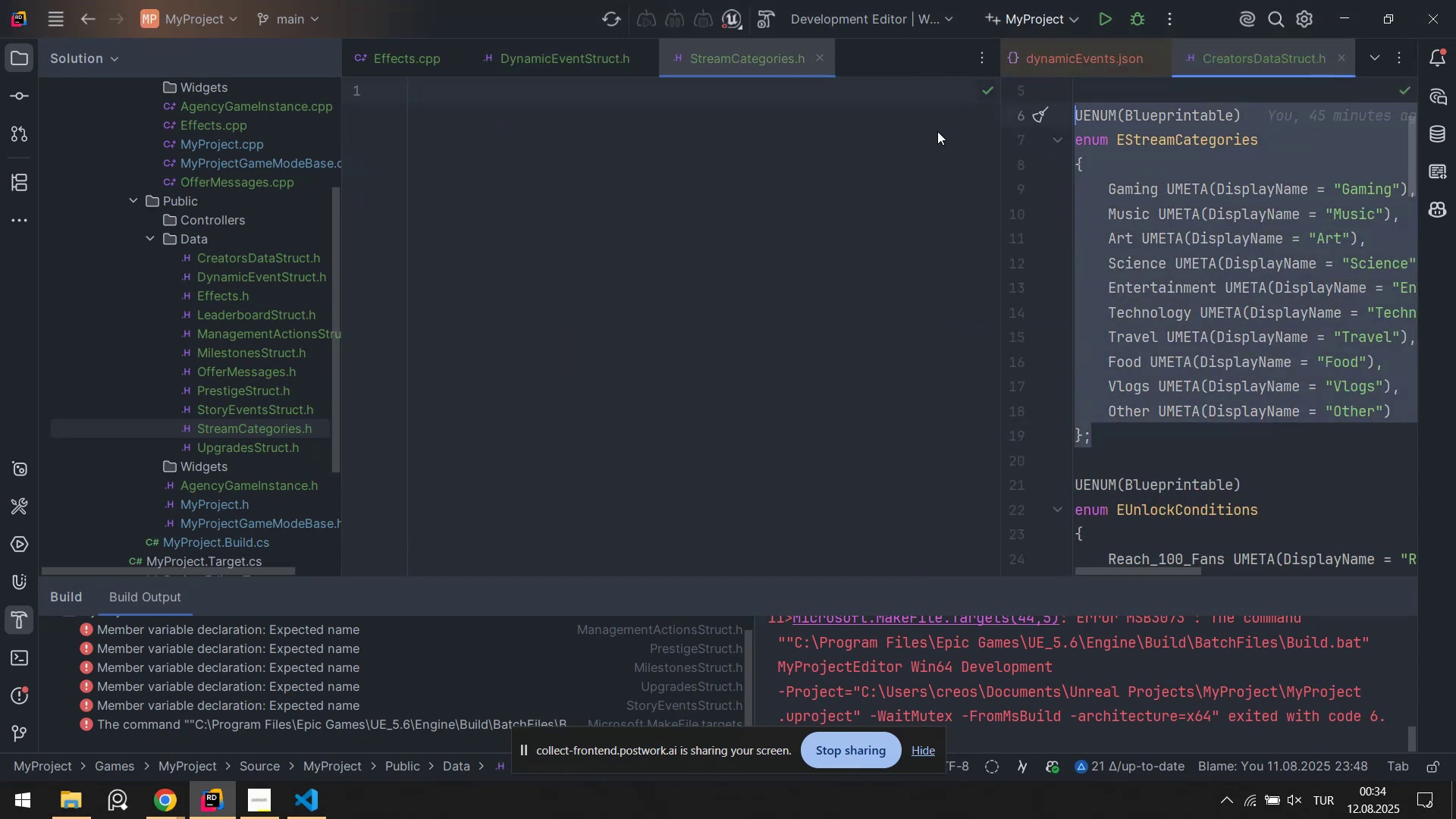 
key(Control+C)
 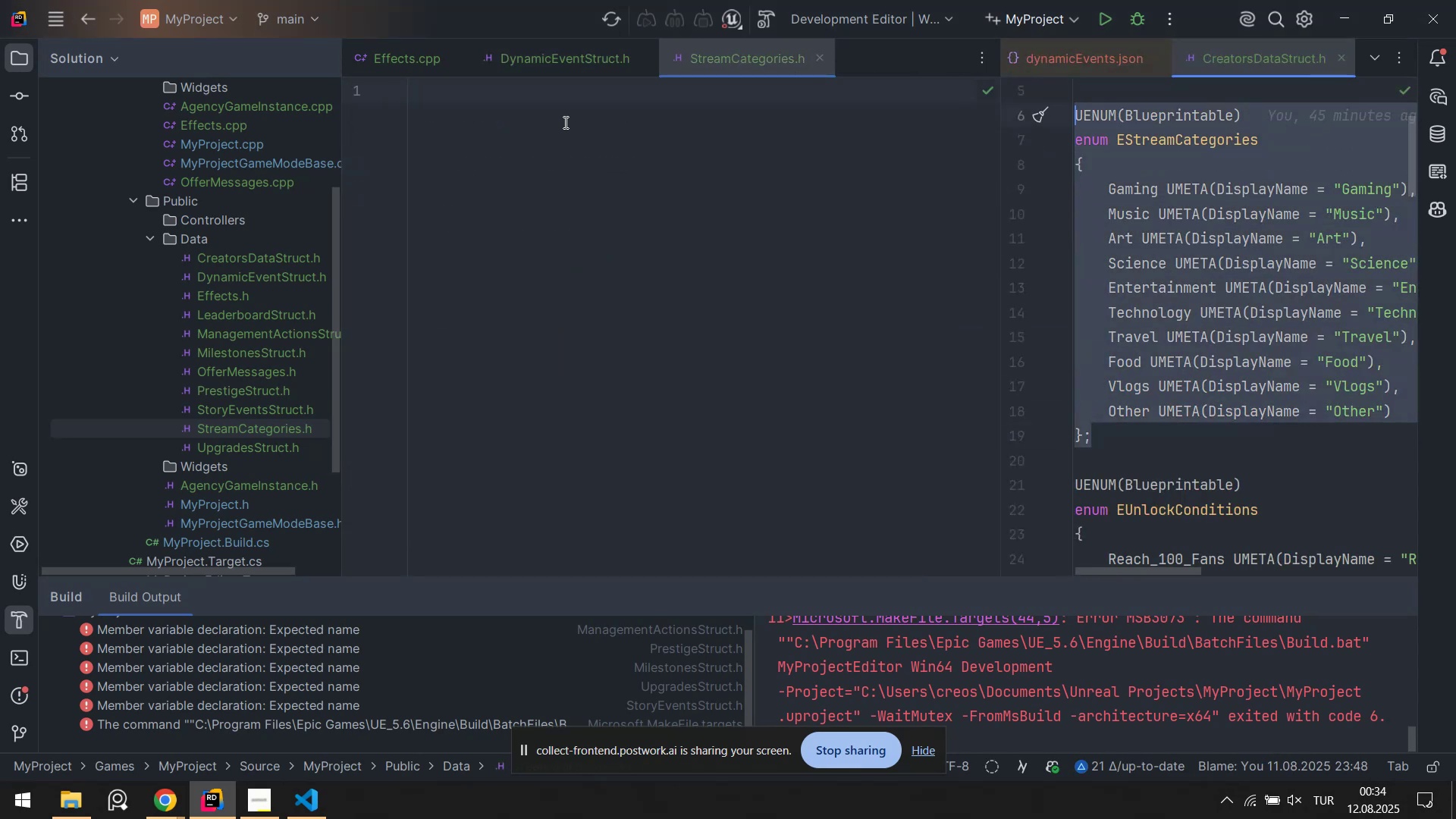 
left_click([564, 122])
 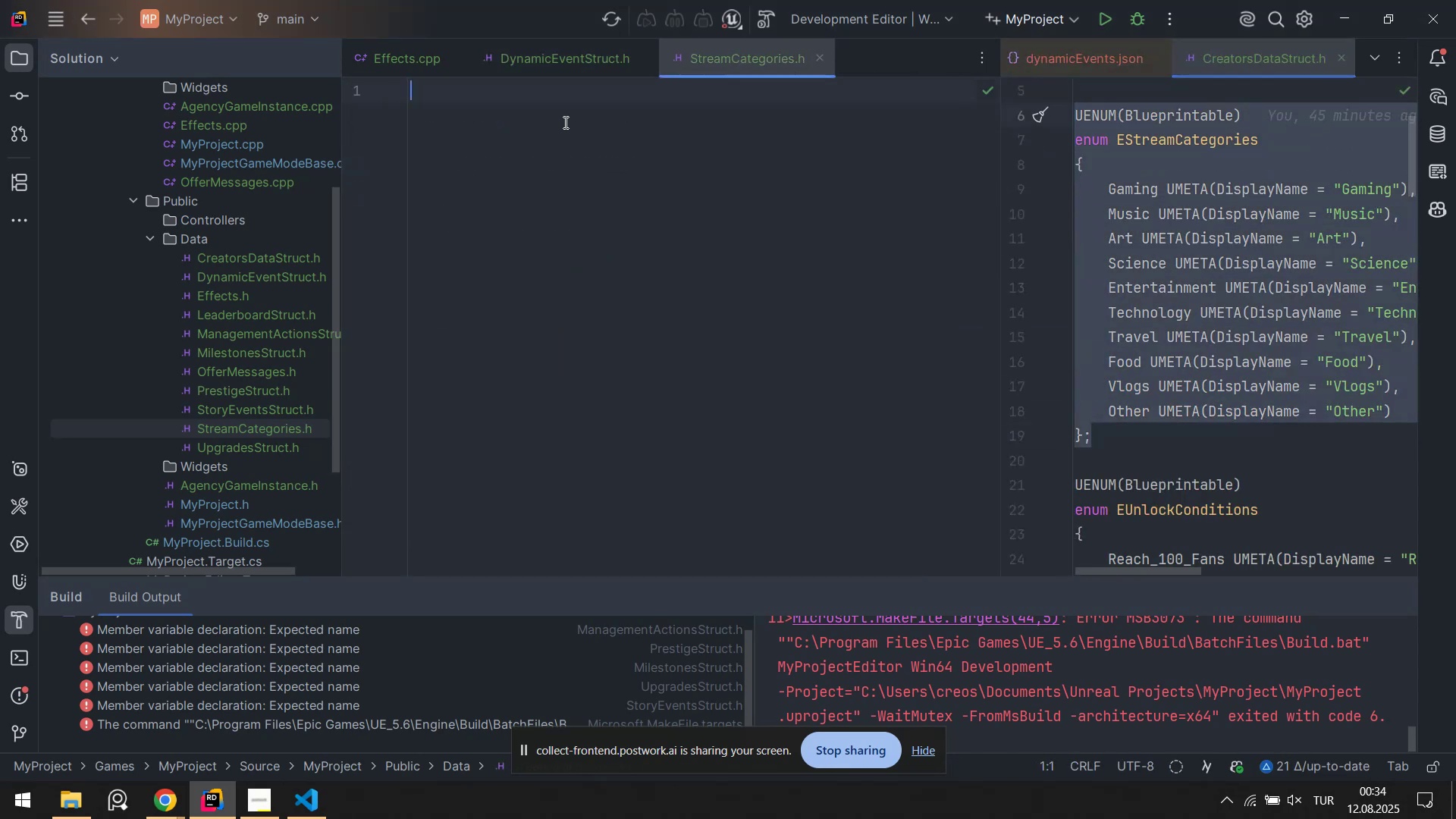 
key(Control+V)
 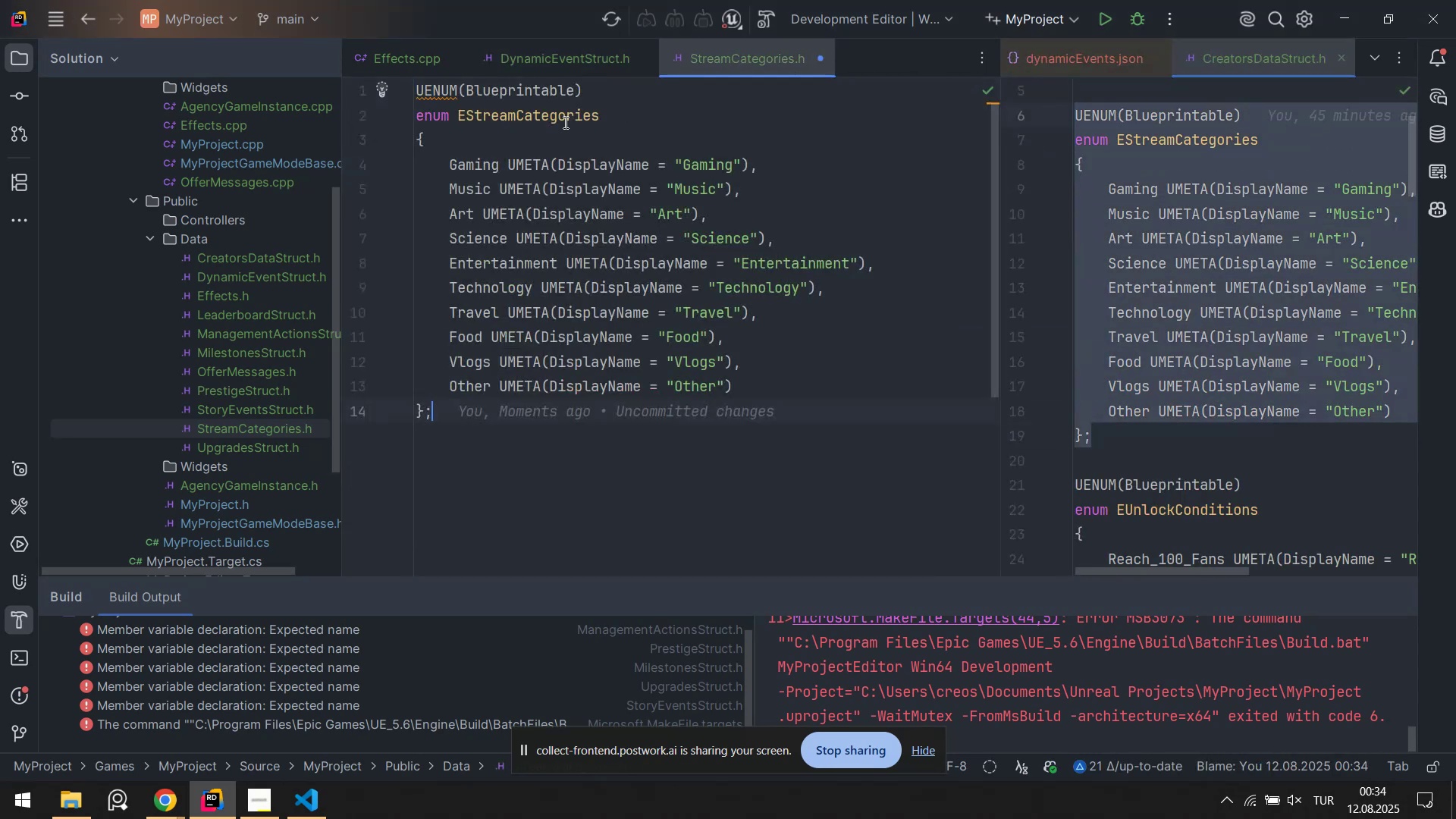 
key(Control+S)
 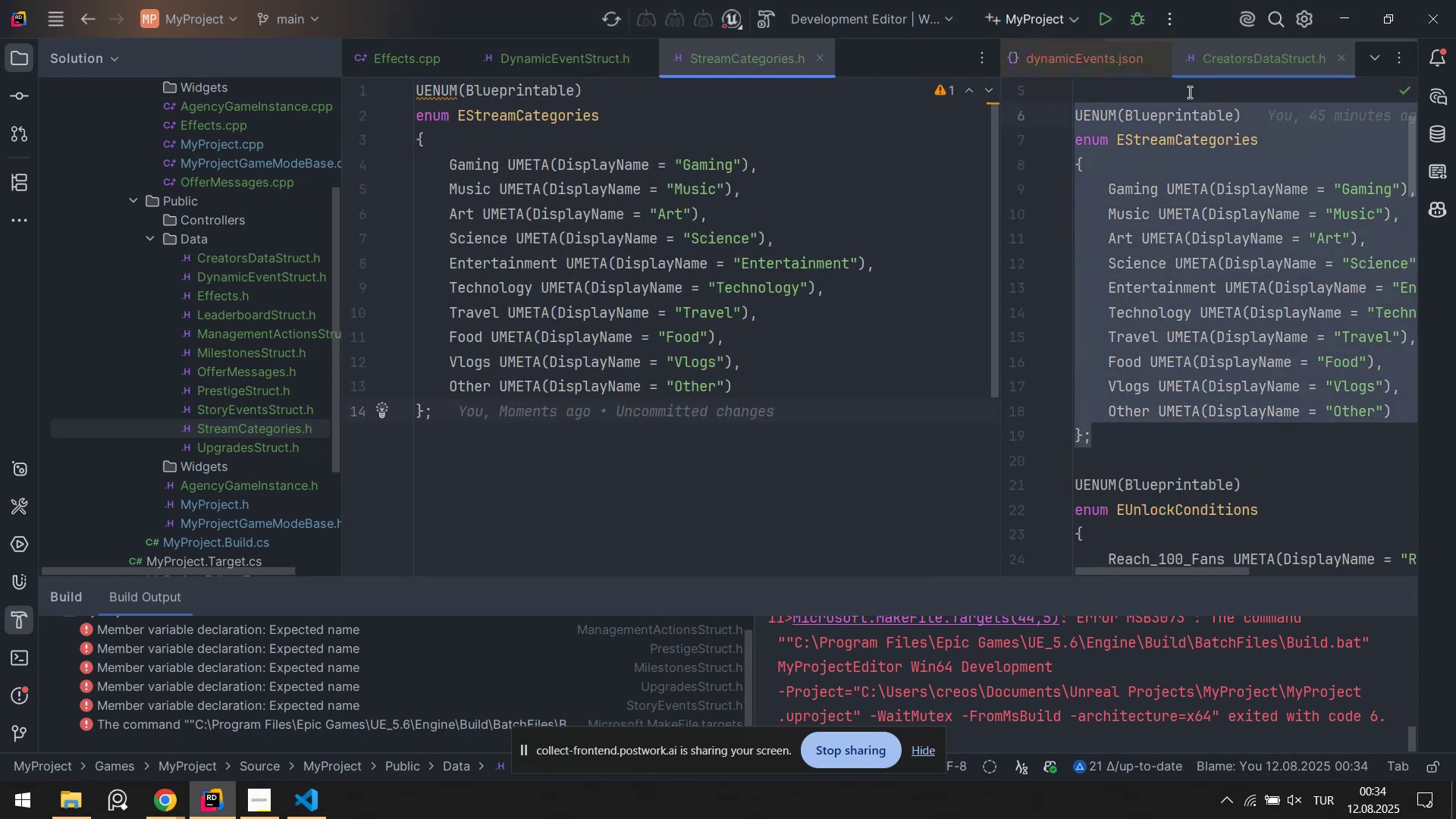 
scroll: coordinate [1172, 251], scroll_direction: none, amount: 0.0
 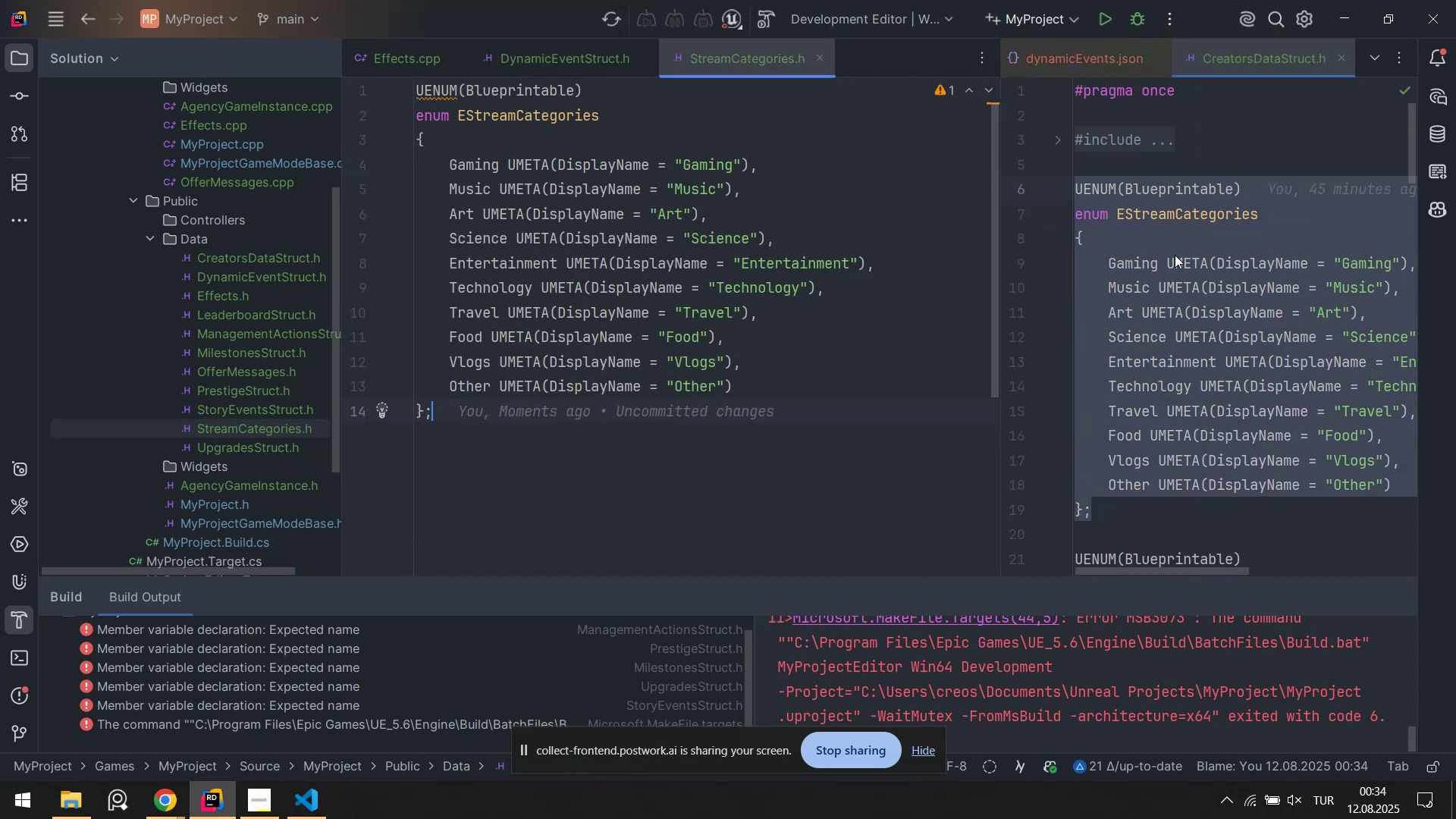 
left_click([1175, 255])
 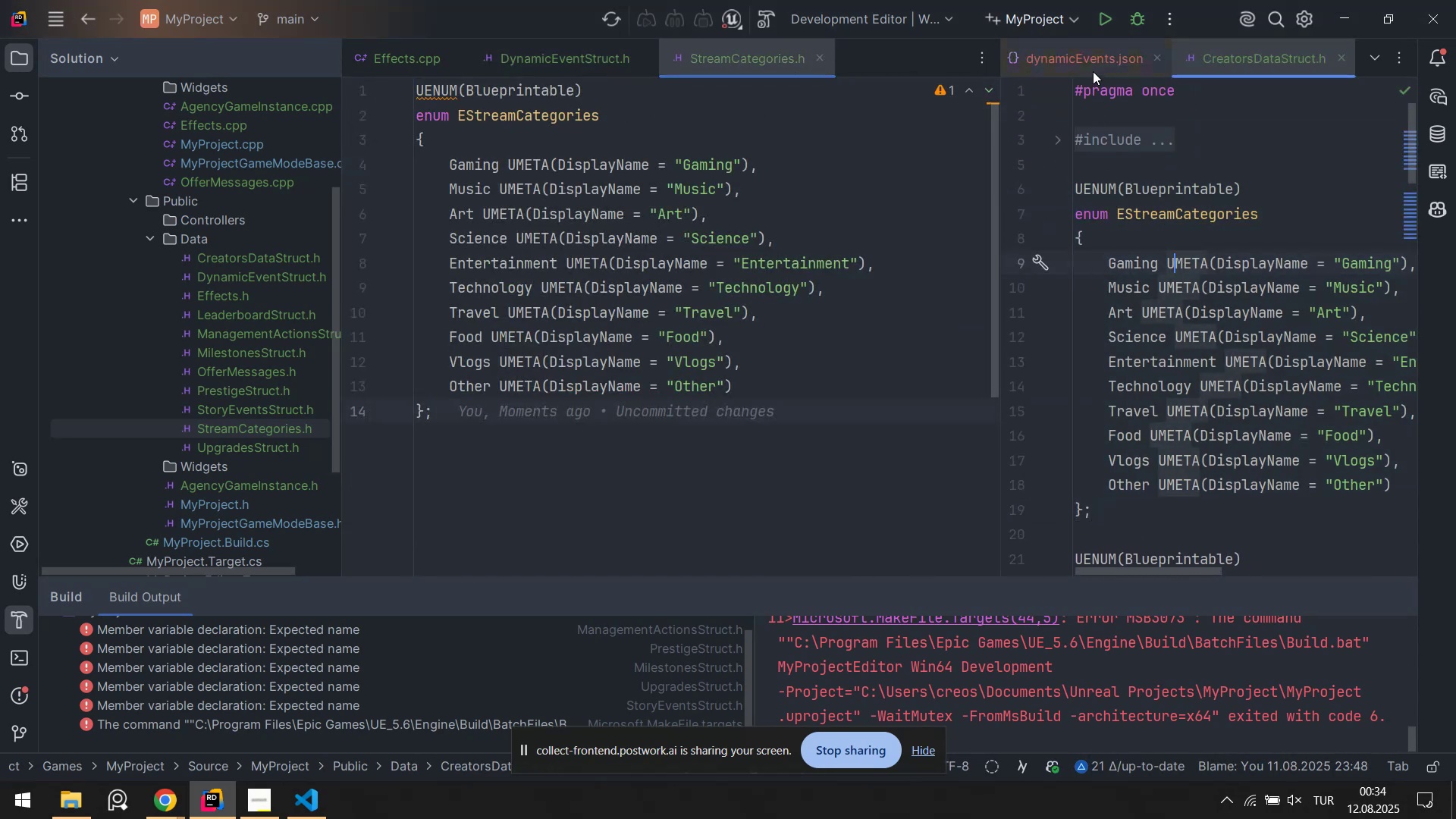 
left_click([1090, 65])
 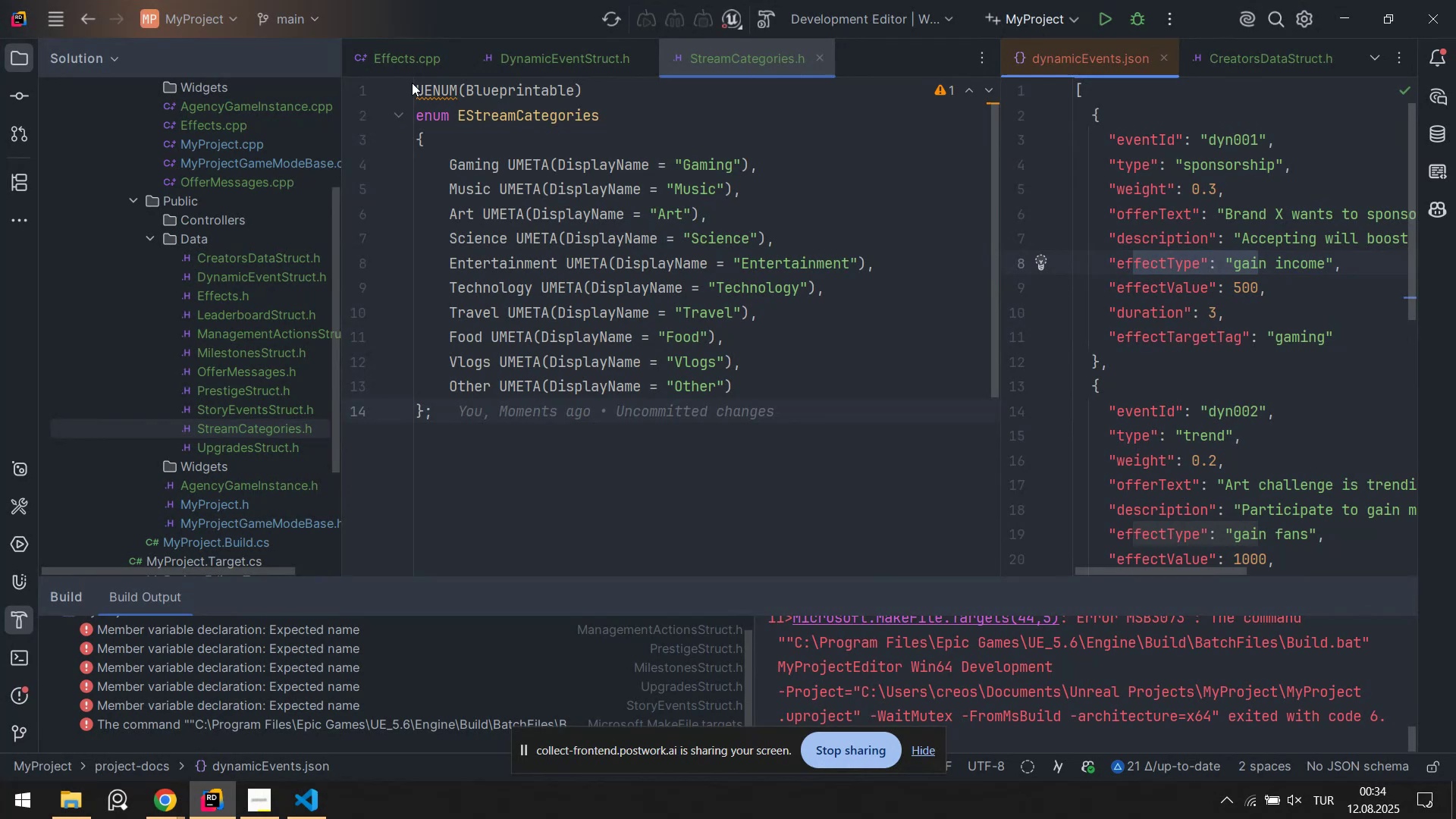 
double_click([420, 86])
 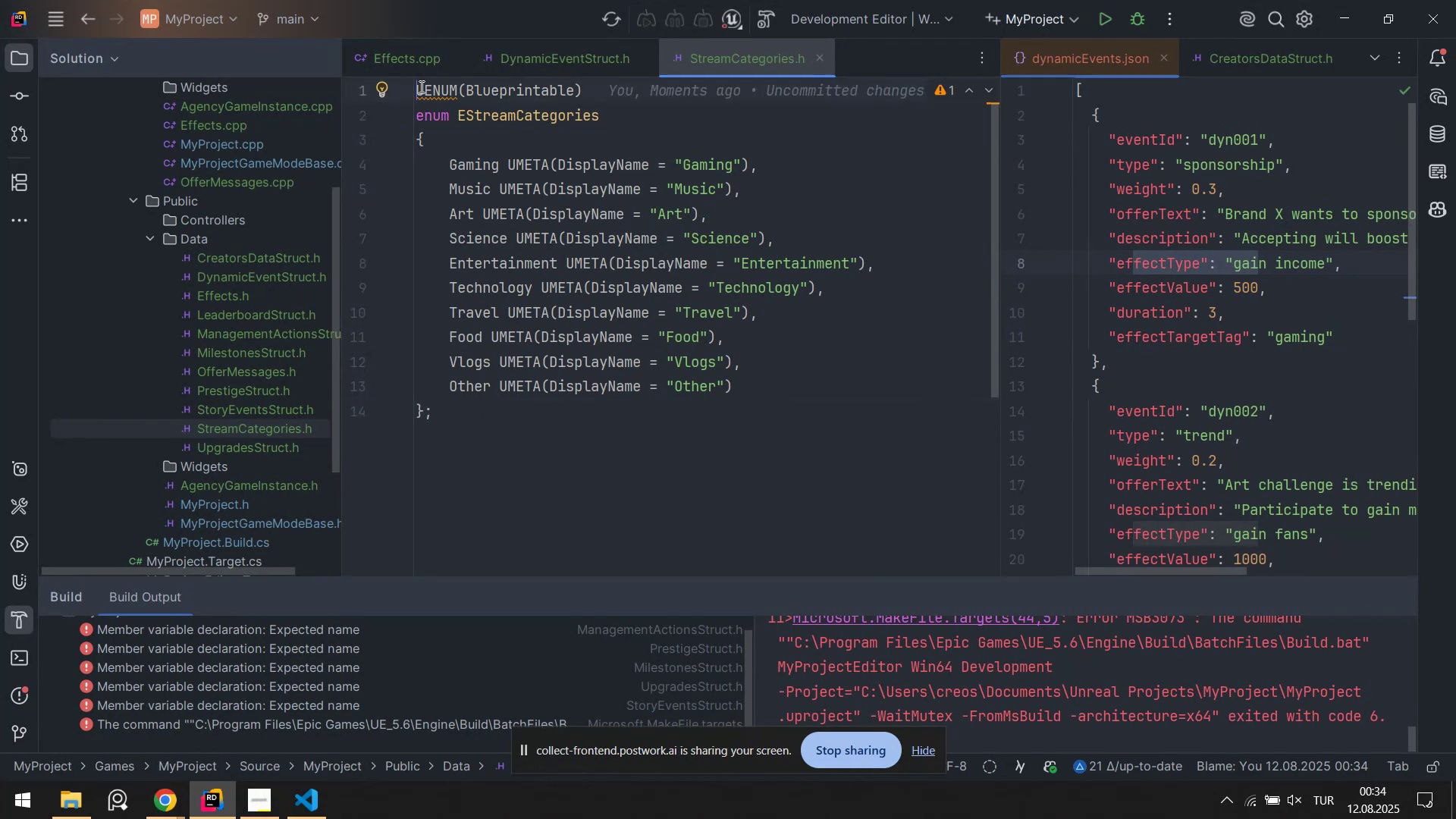 
key(Enter)
 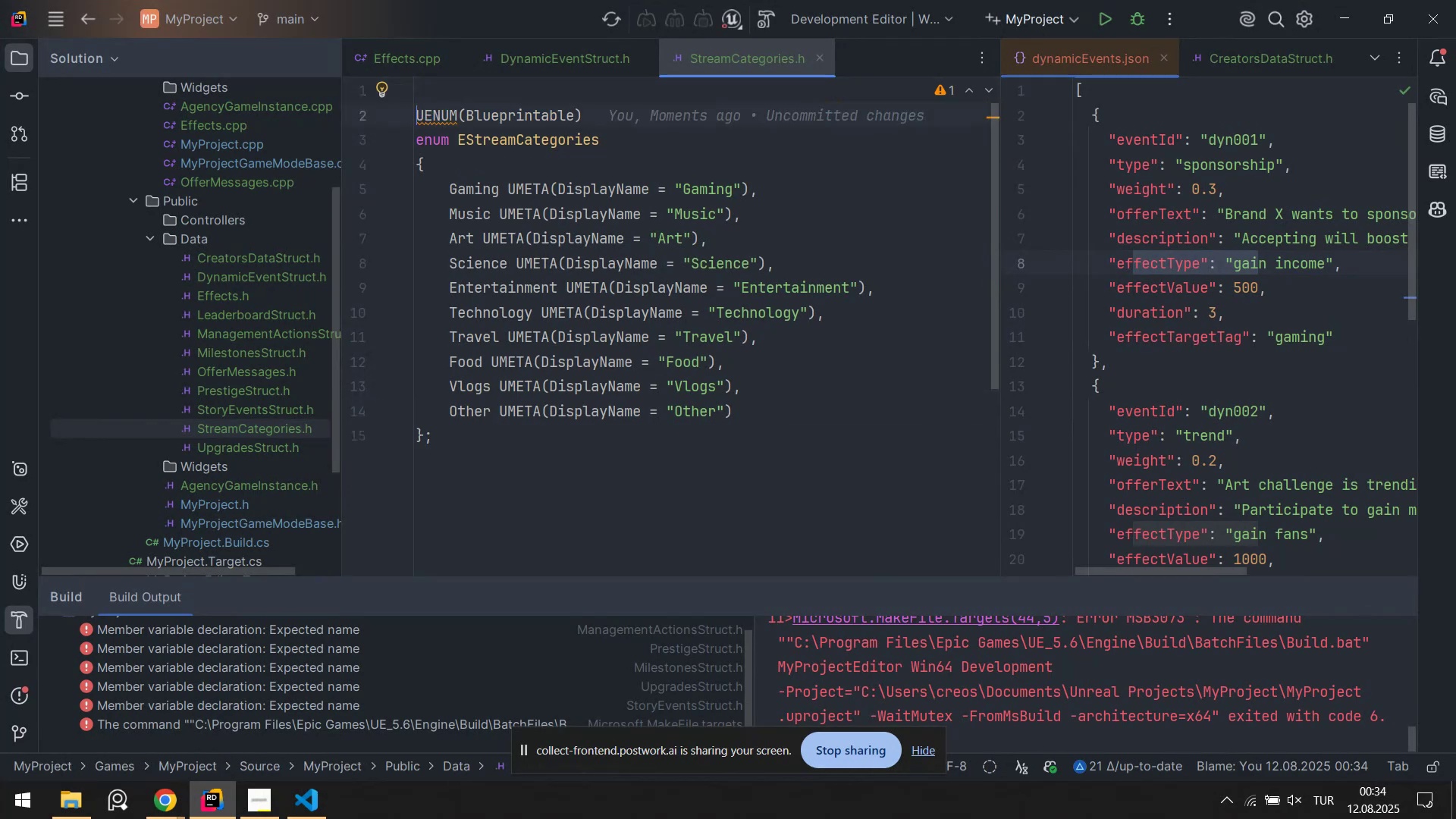 
key(Enter)
 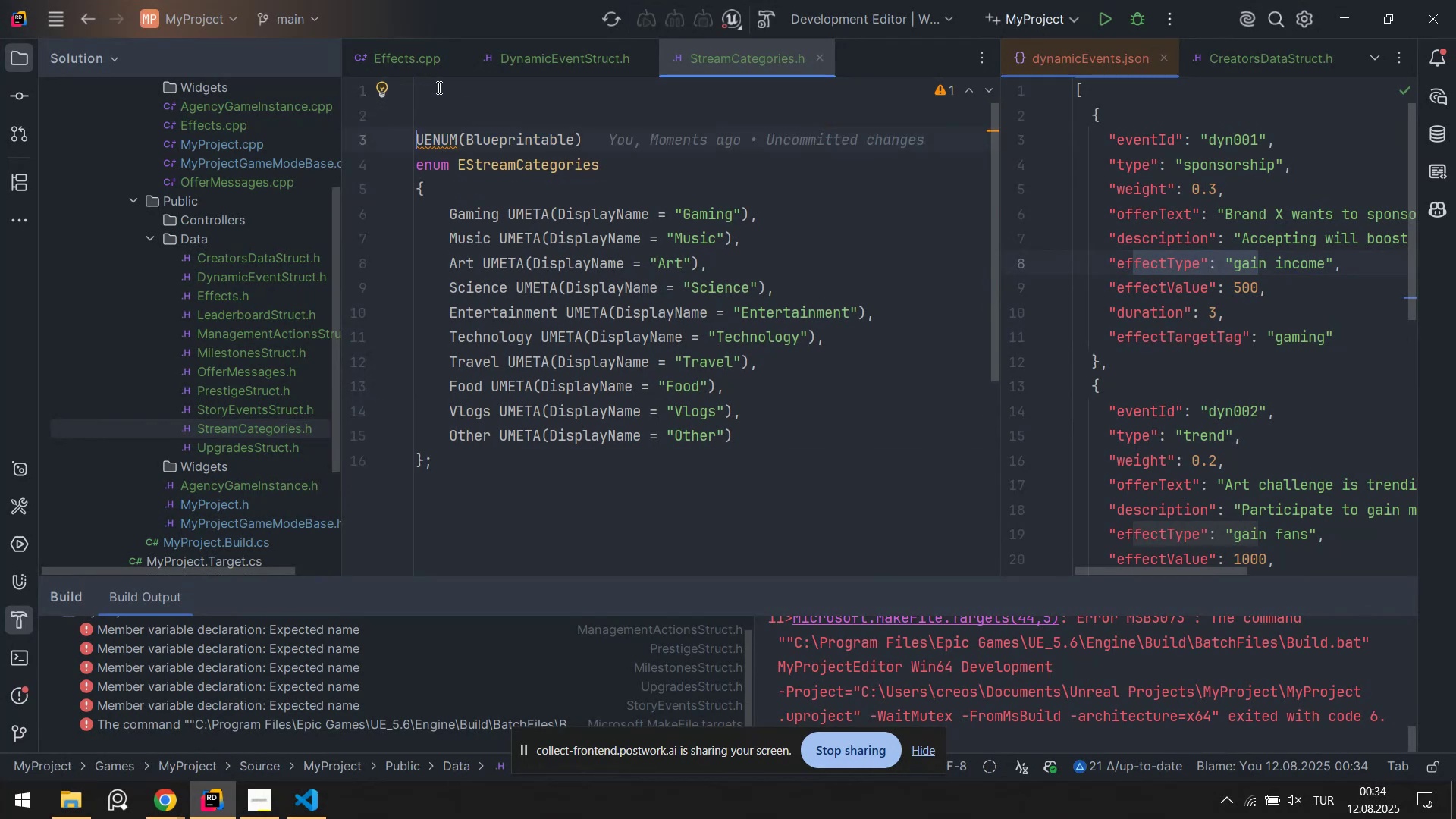 
left_click([438, 87])
 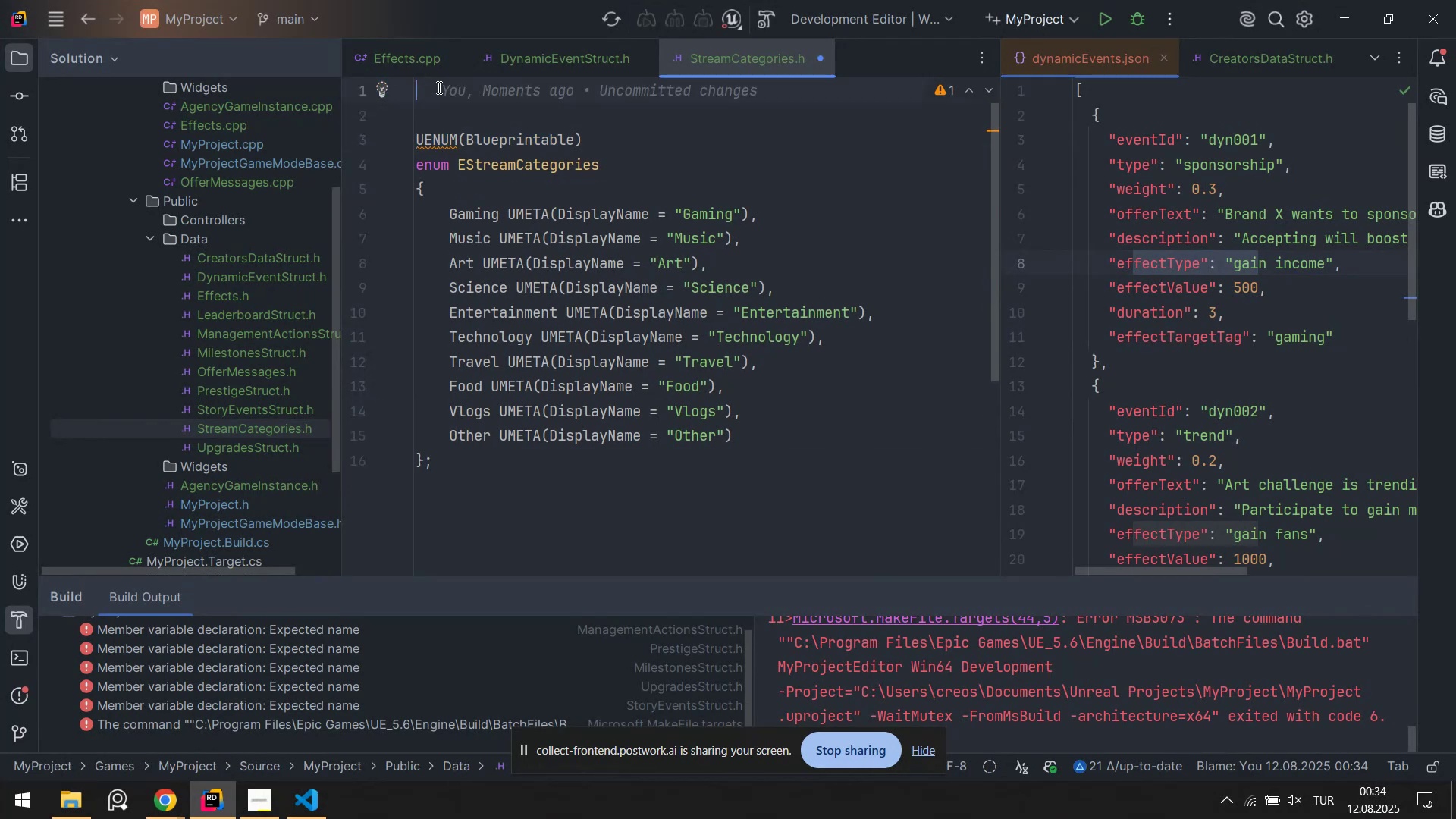 
key(Control+ControlLeft)
 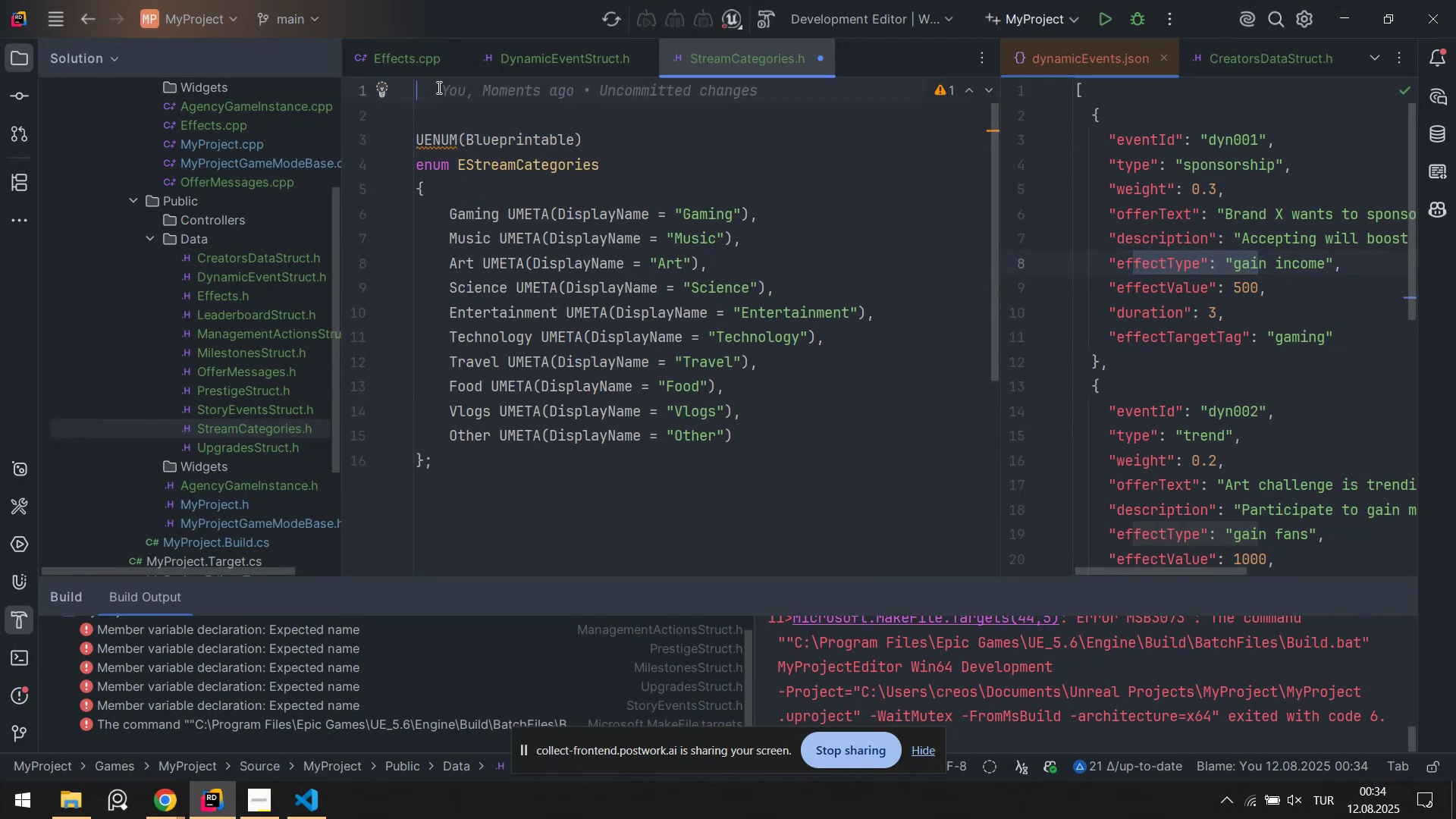 
key(Alt+Control+AltRight)
 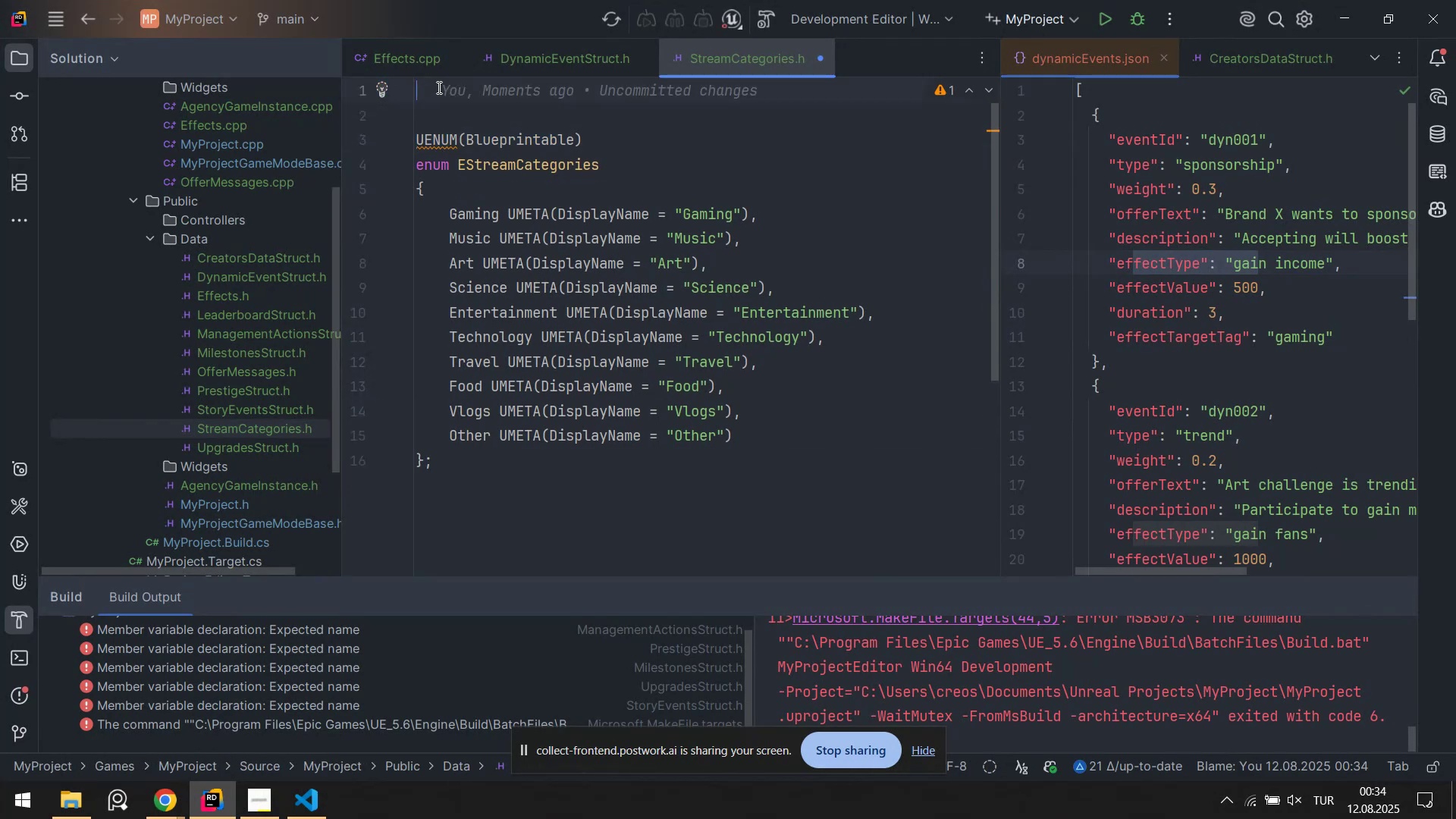 
key(Alt+Control+3)
 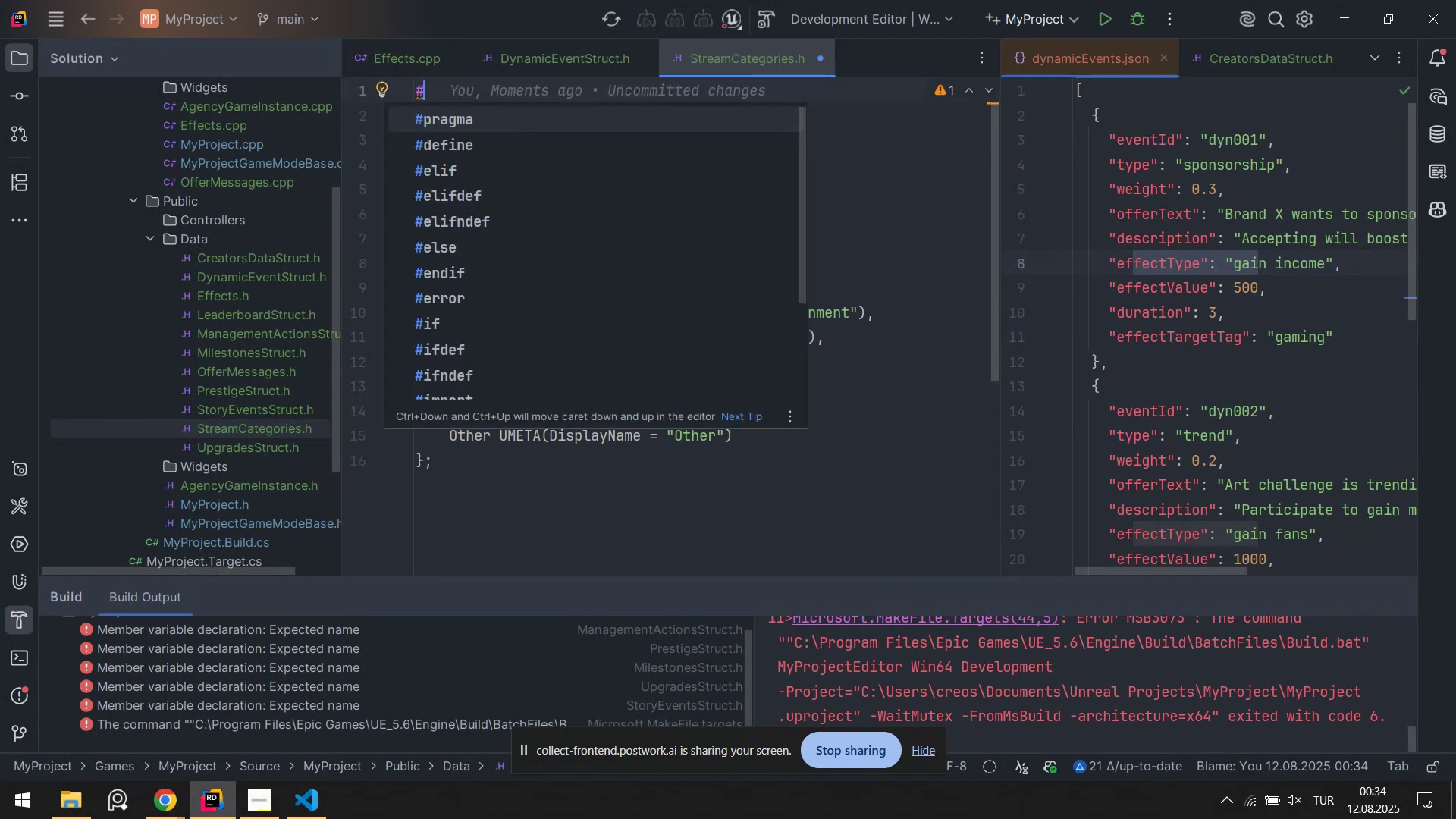 
type(pragma once)
 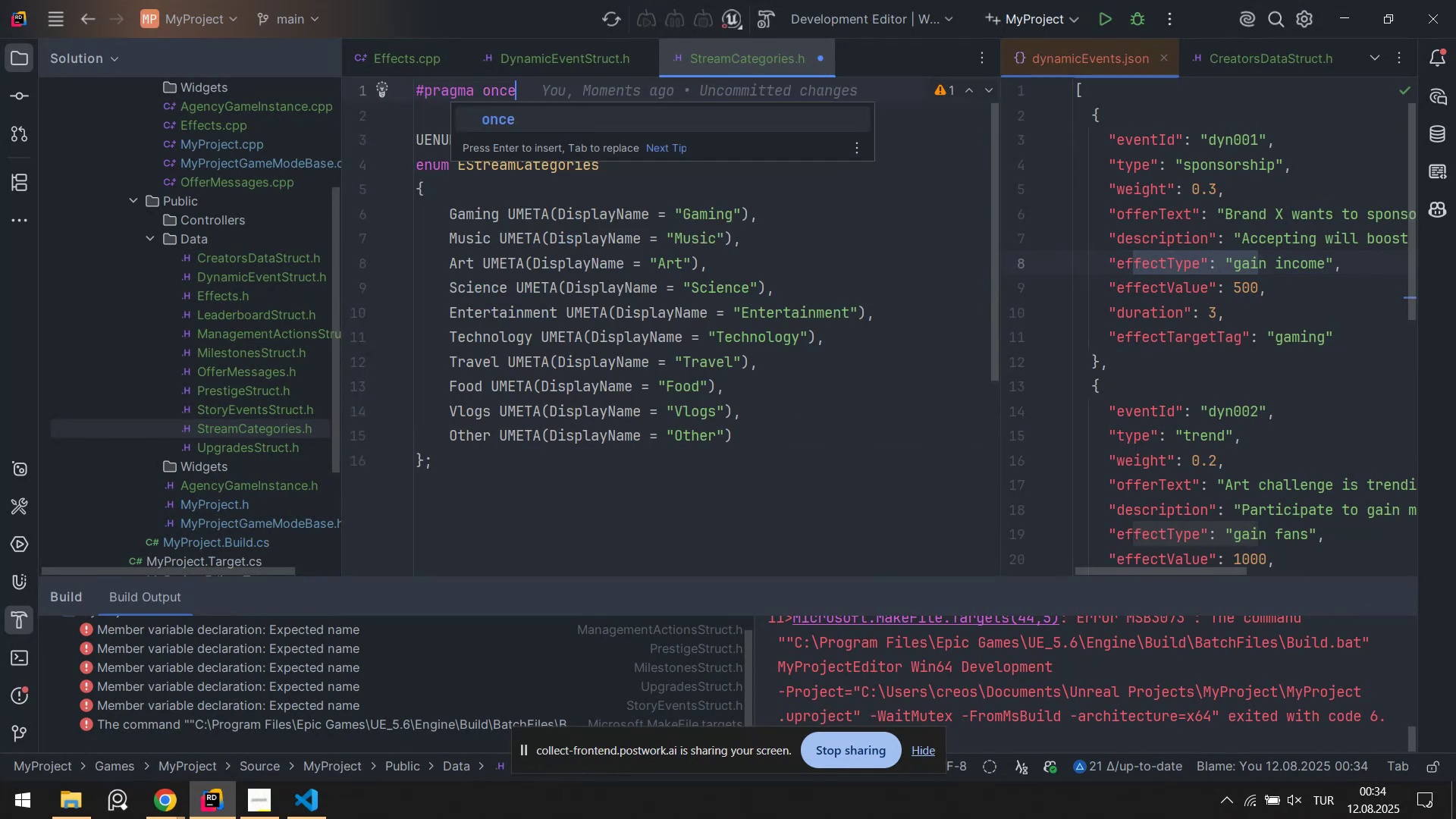 
key(Control+ControlLeft)
 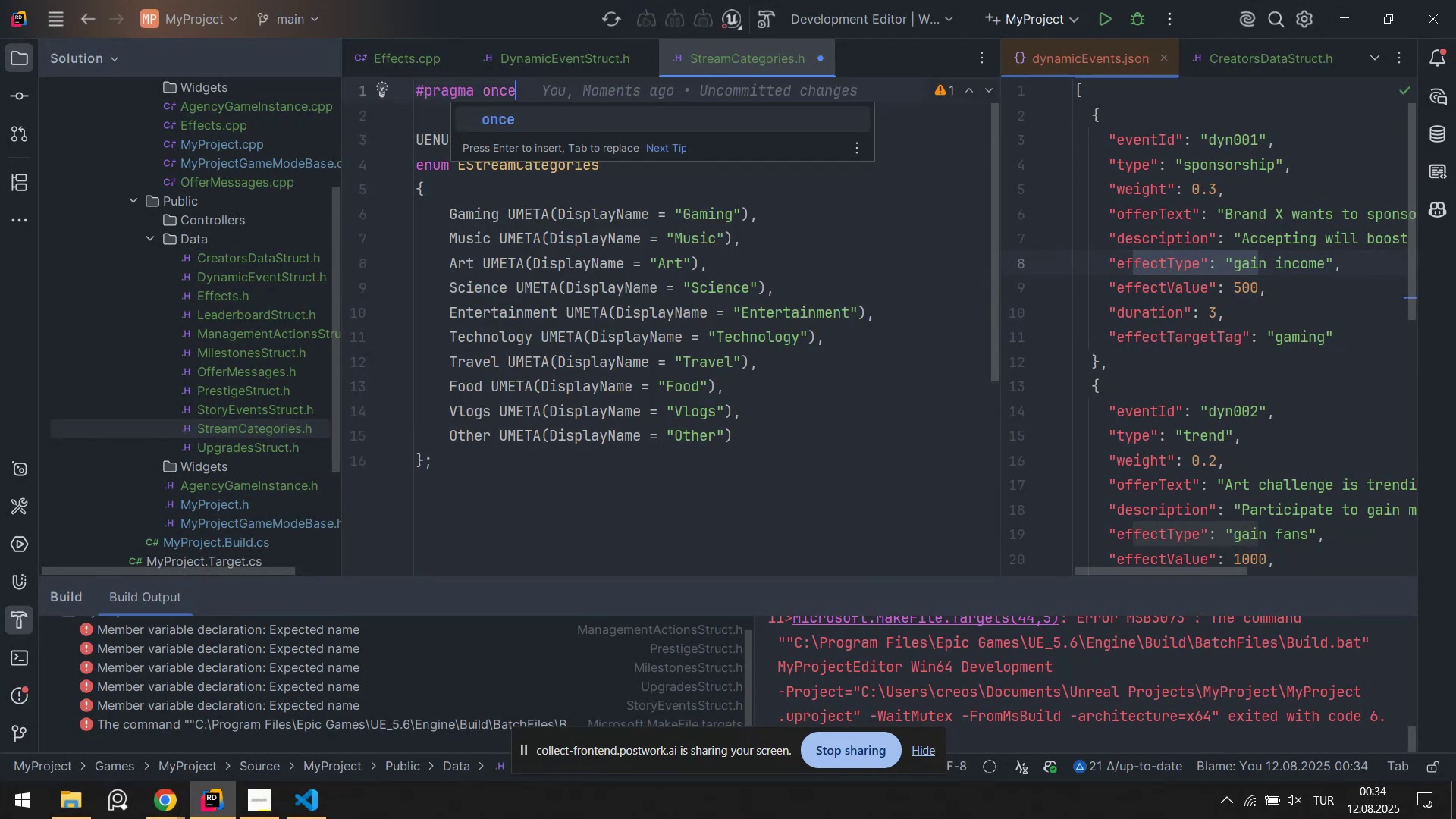 
key(Control+S)
 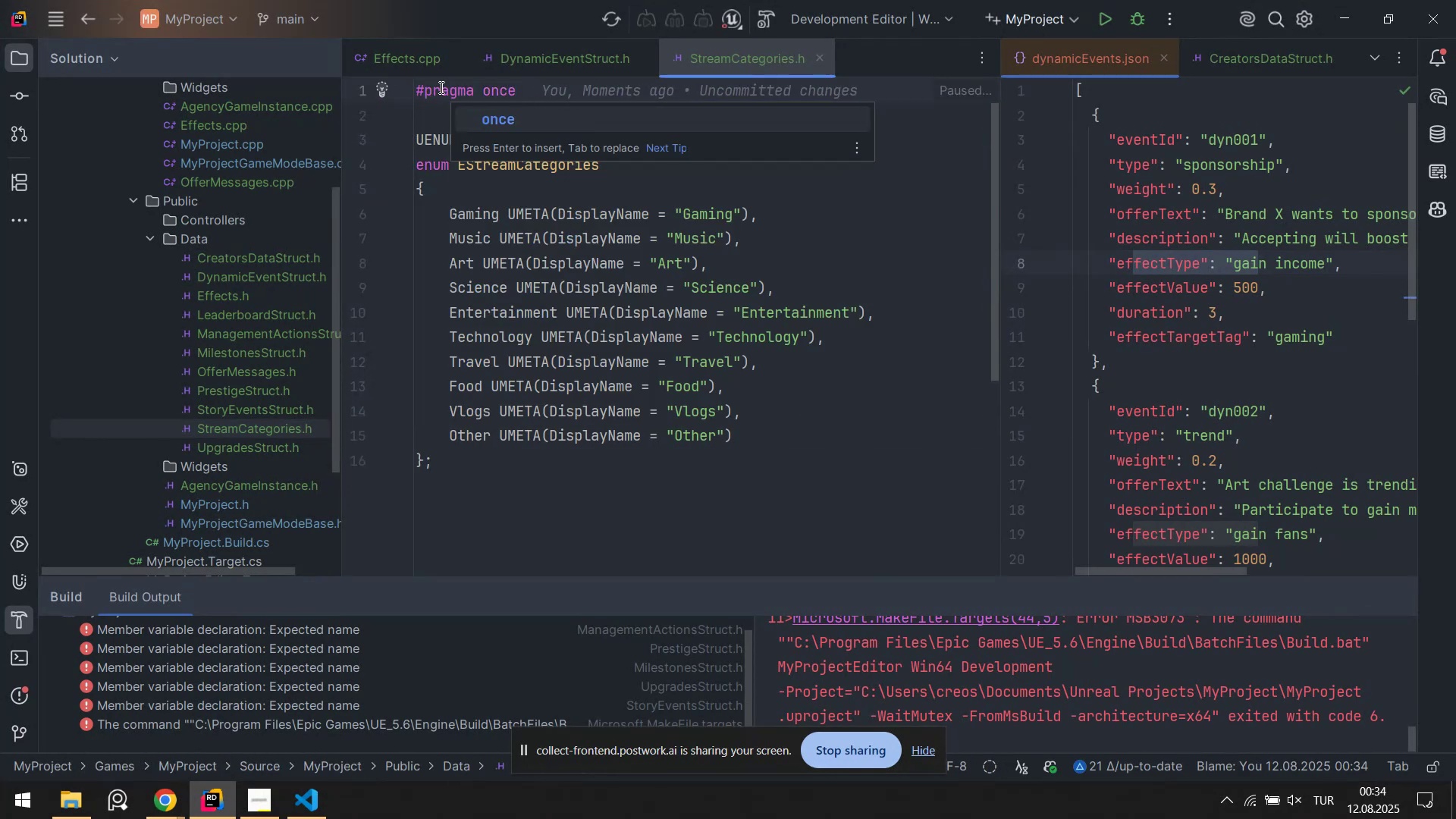 
left_click([519, 367])
 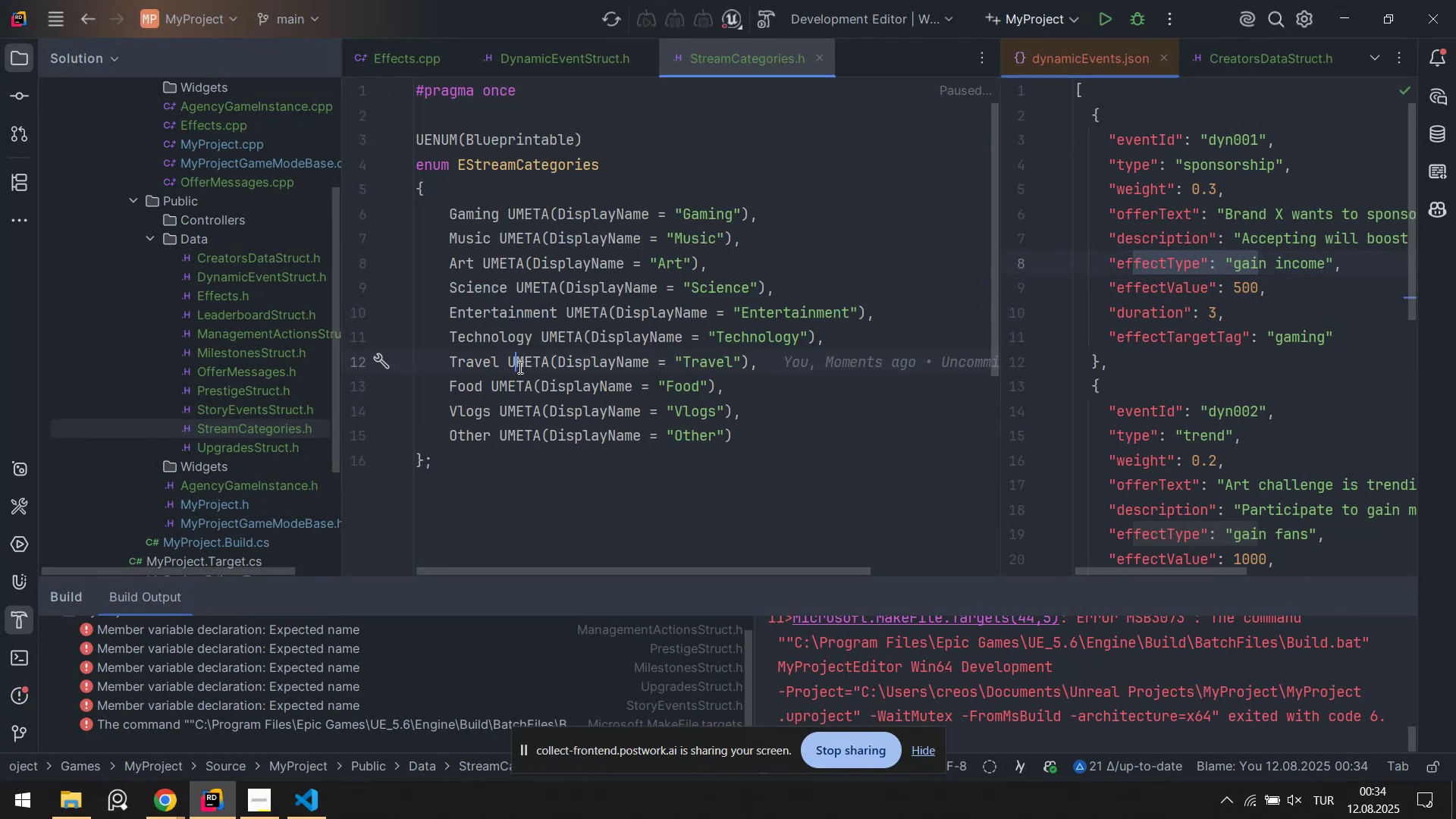 
key(Control+S)
 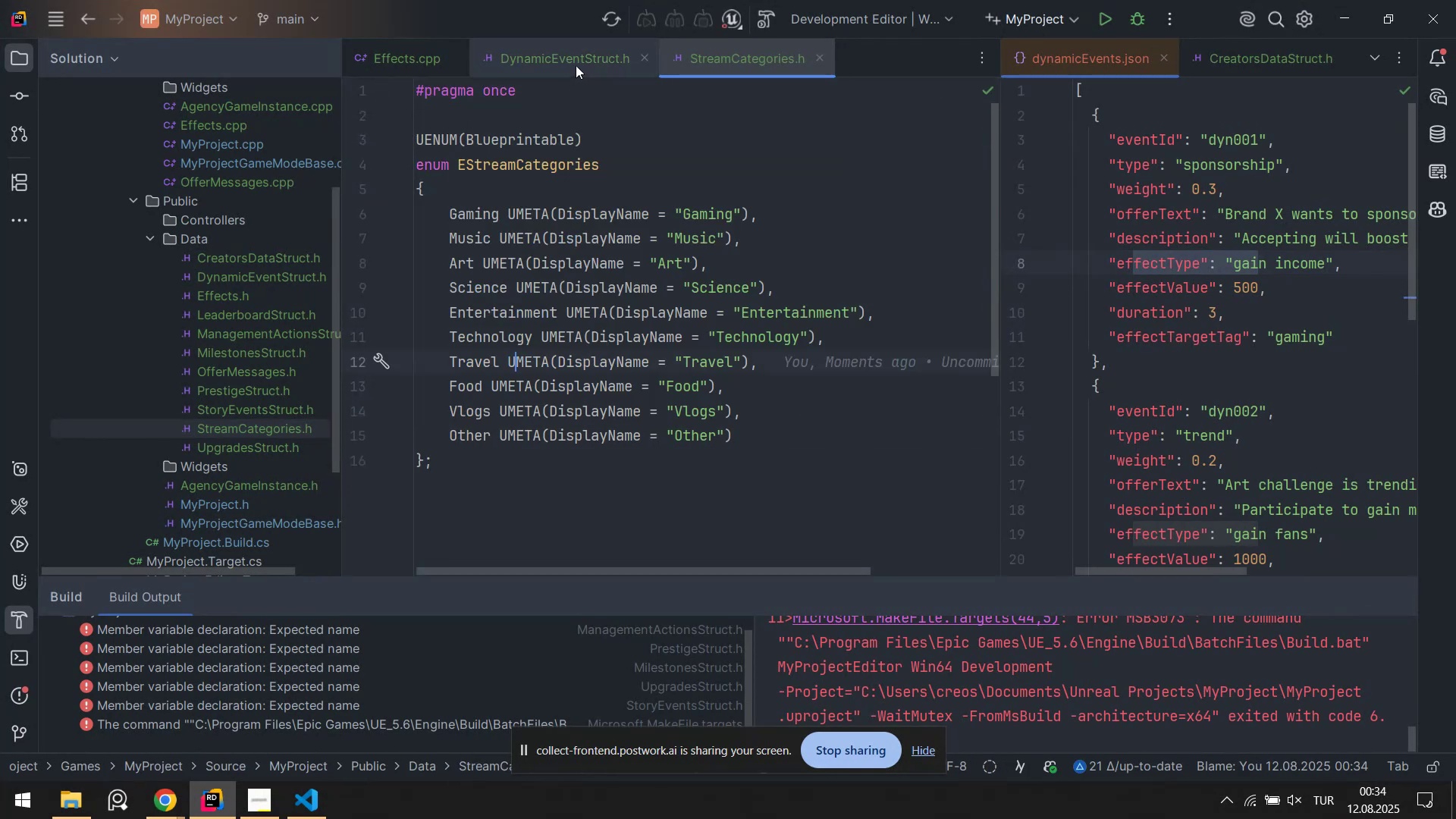 
left_click([576, 65])
 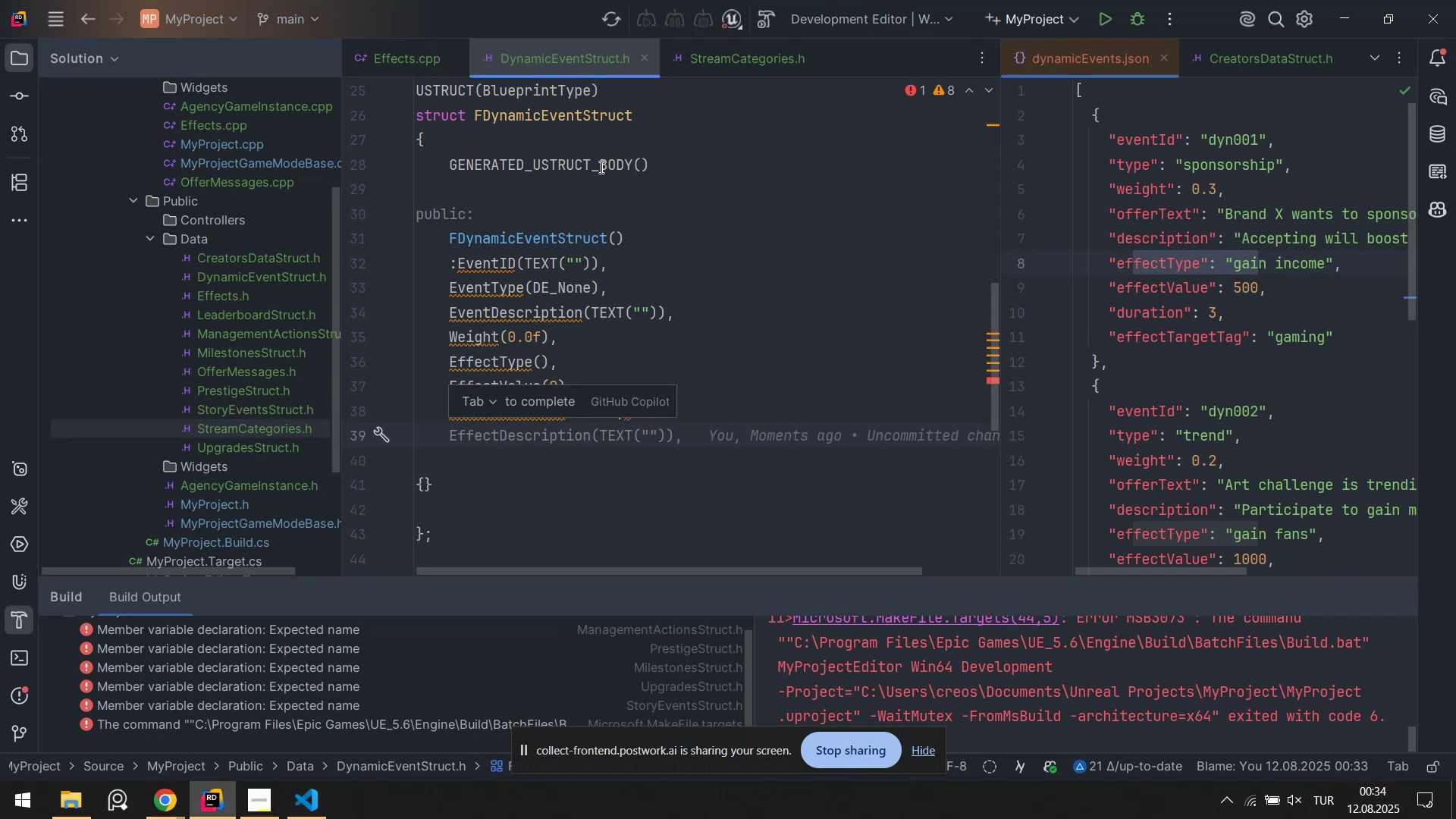 
scroll: coordinate [682, 237], scroll_direction: up, amount: 13.0
 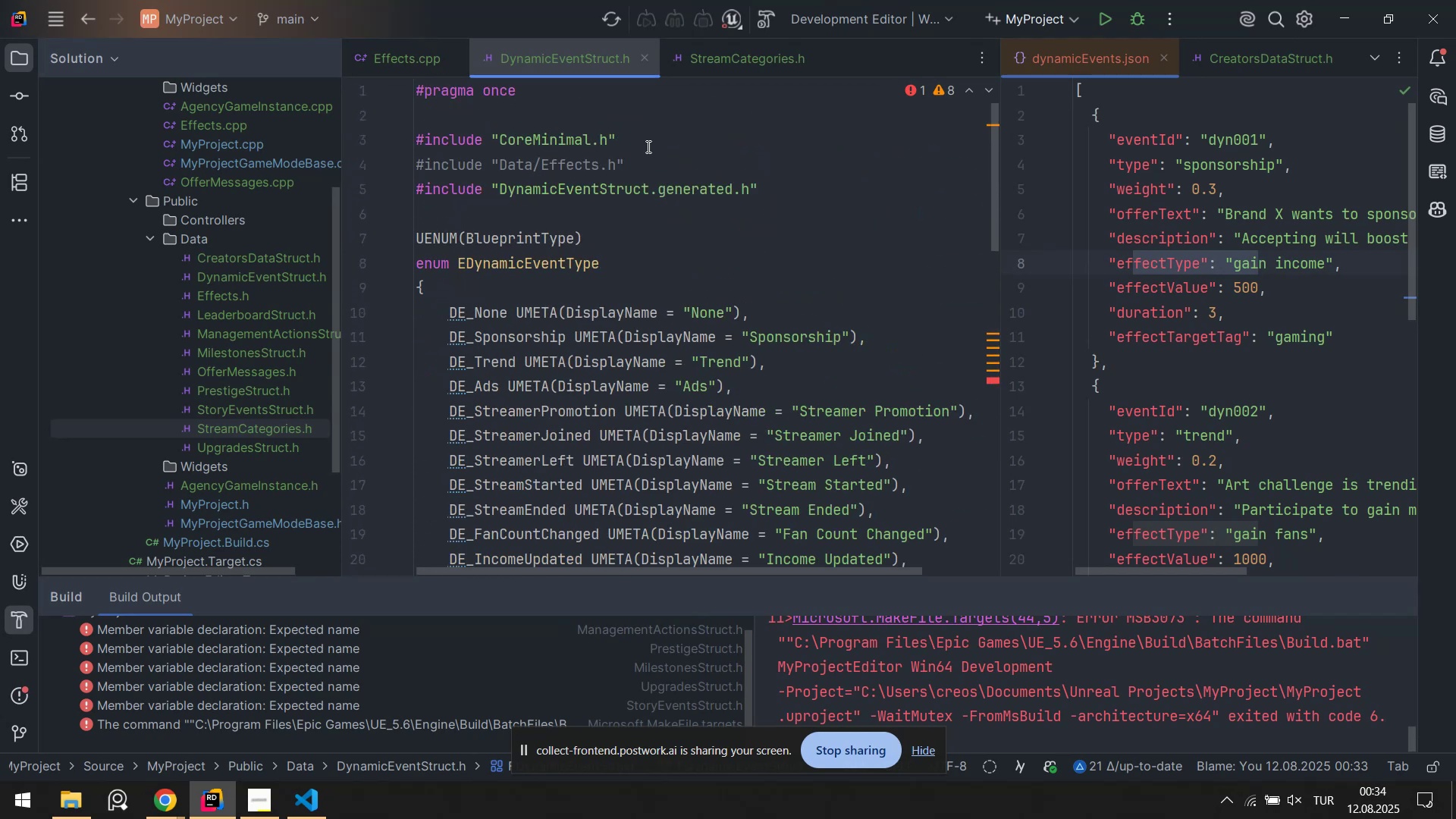 
left_click([651, 149])
 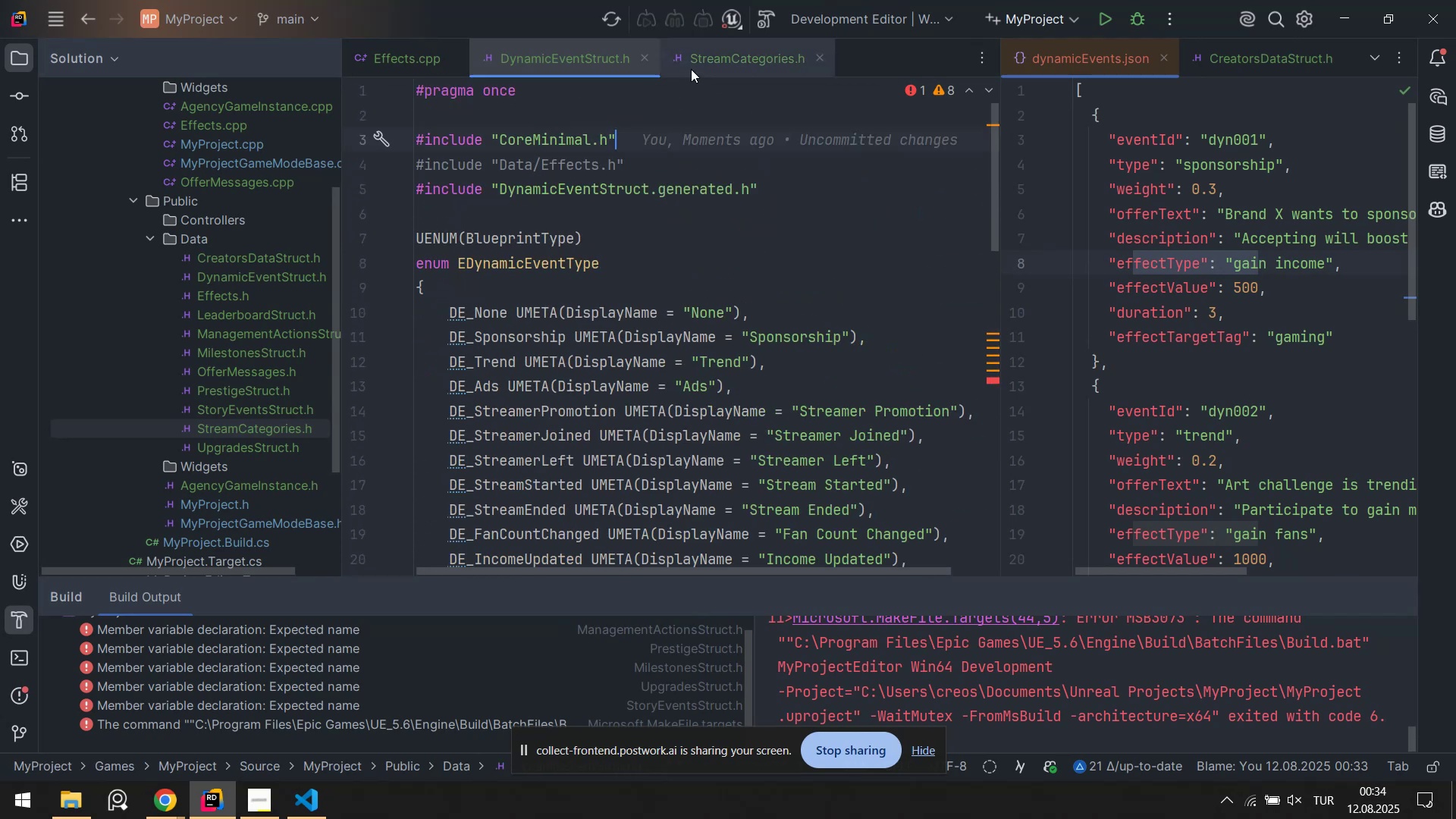 
left_click([704, 63])
 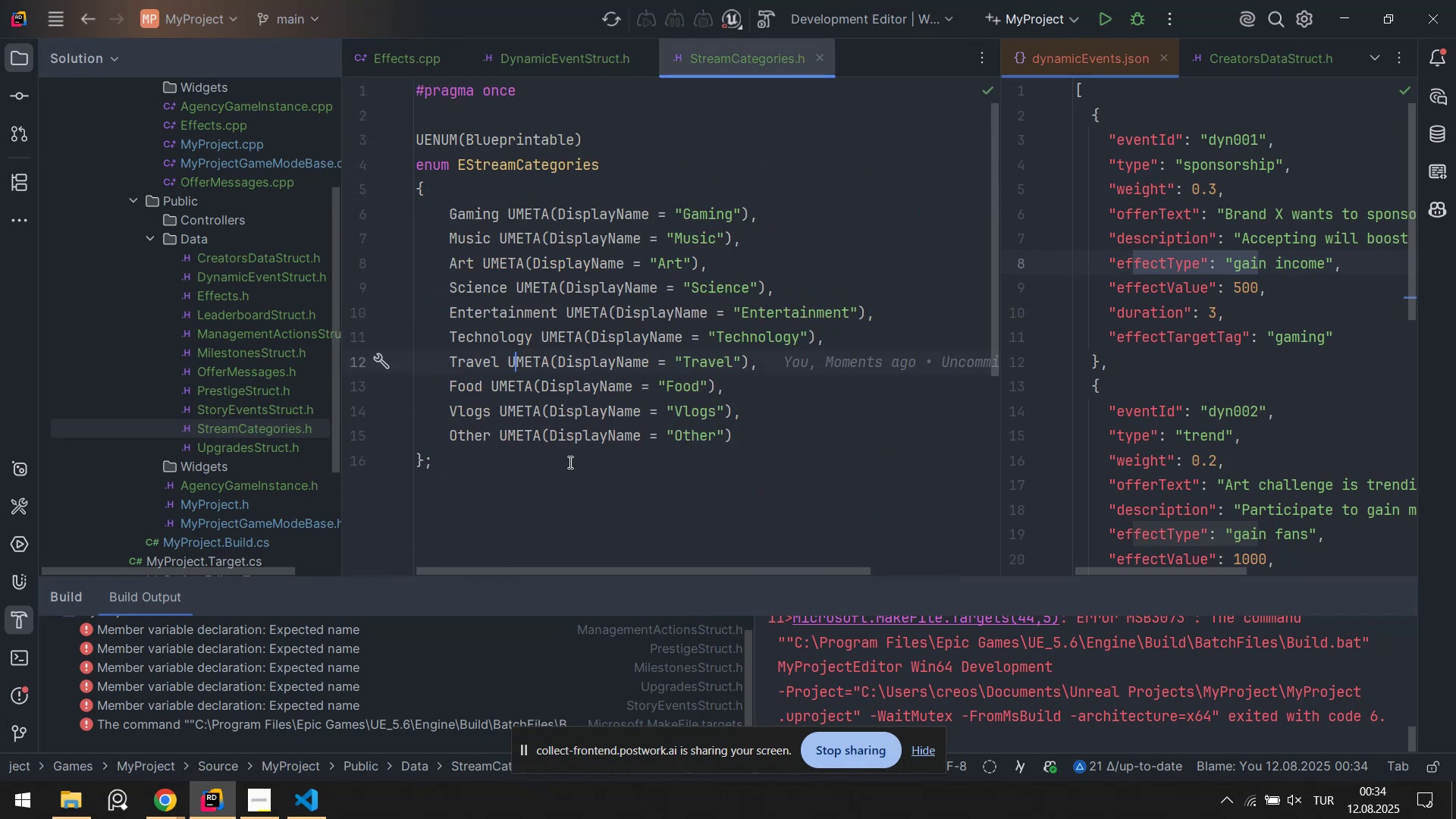 
left_click([521, 499])
 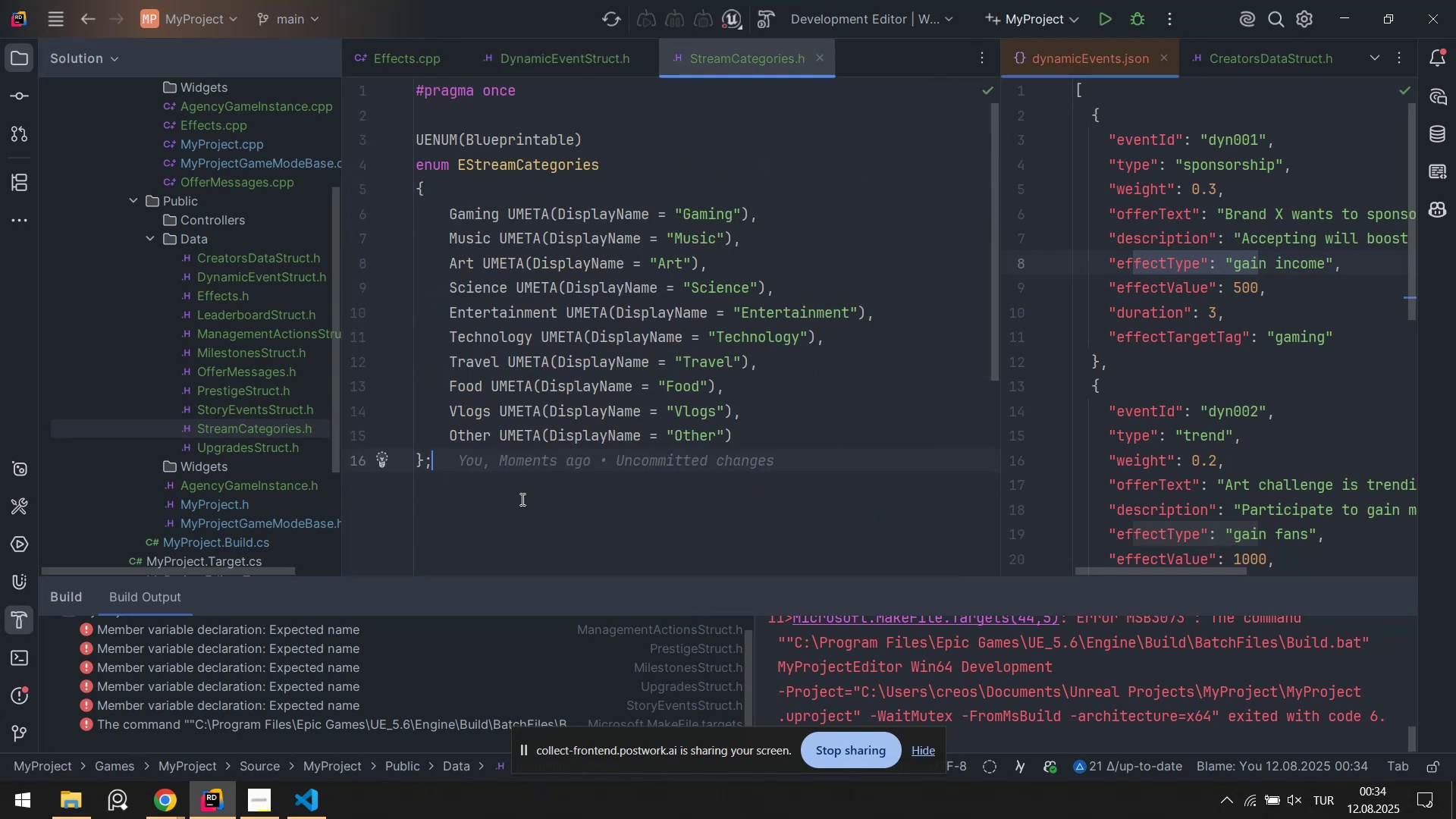 
wait(10.56)
 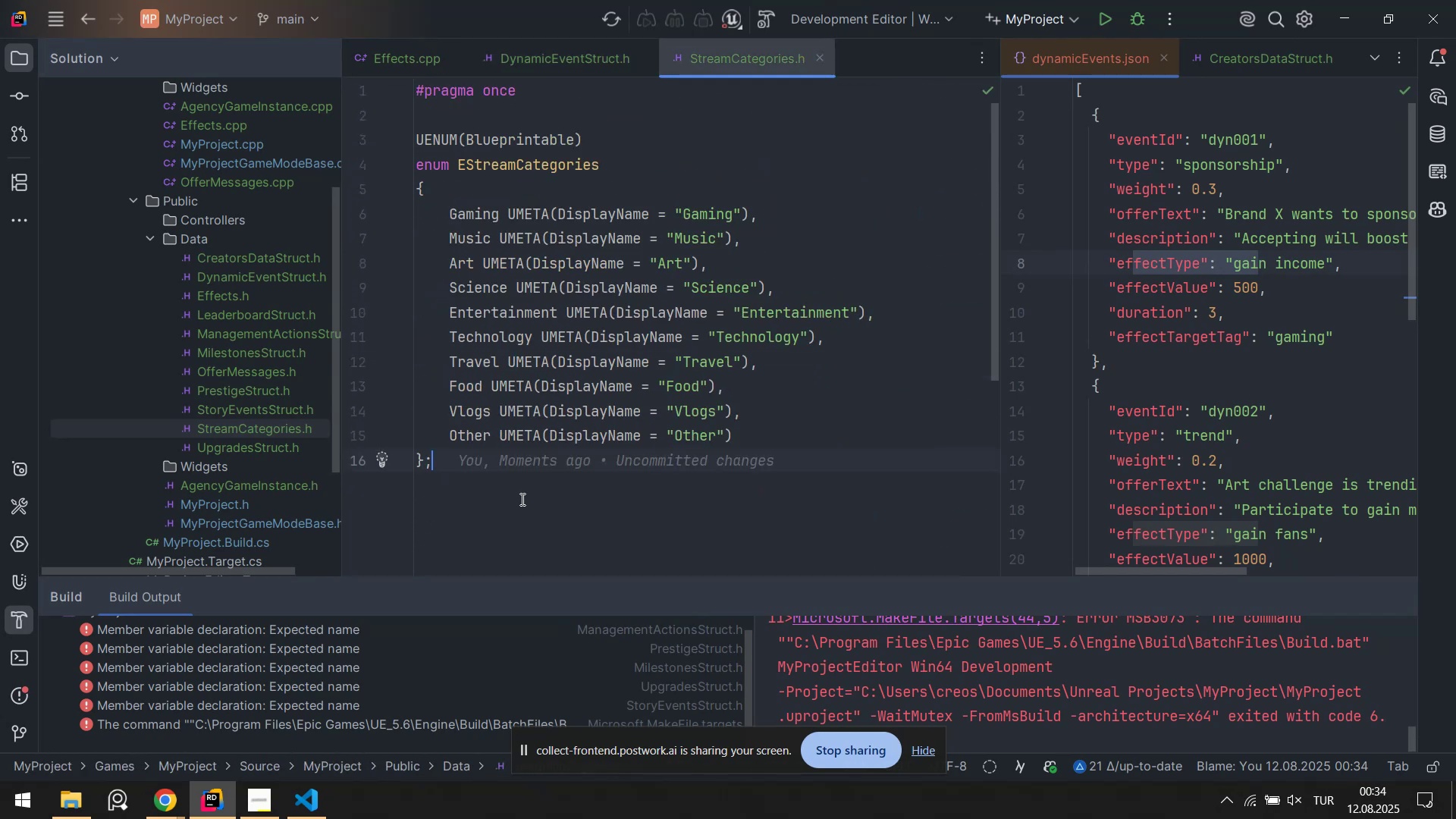 
left_click([590, 113])
 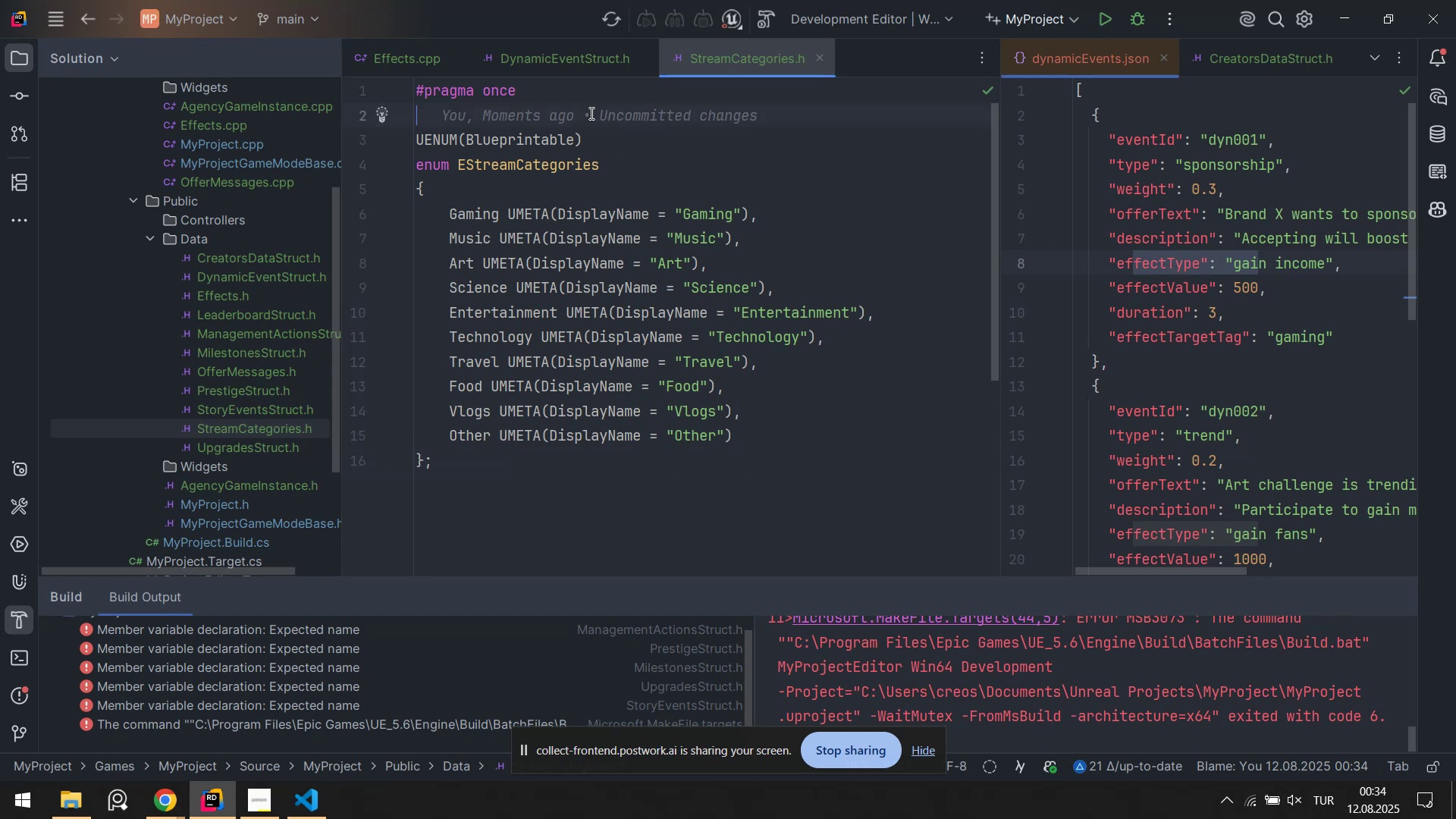 
key(Enter)
 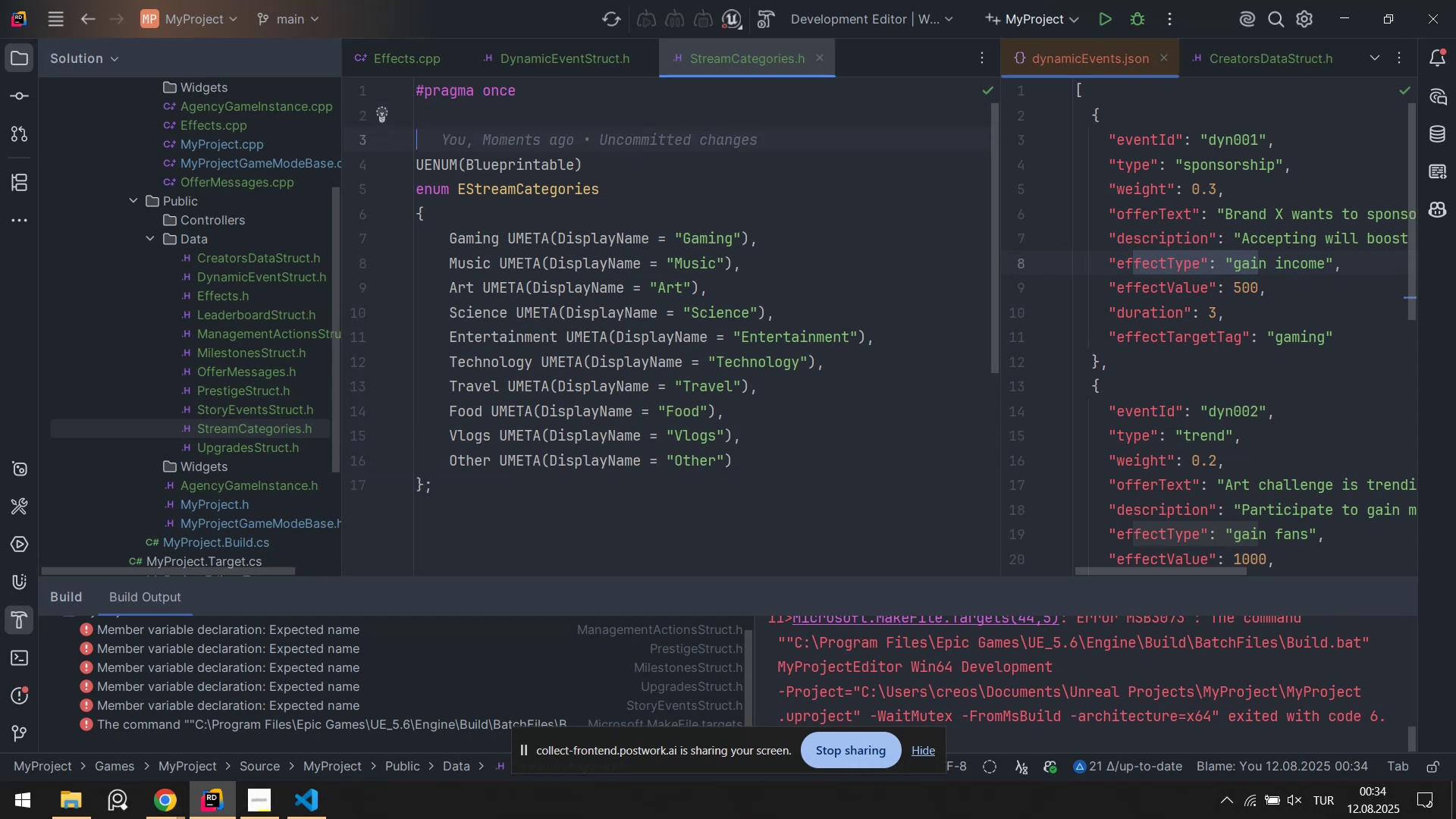 
key(ArrowUp)
 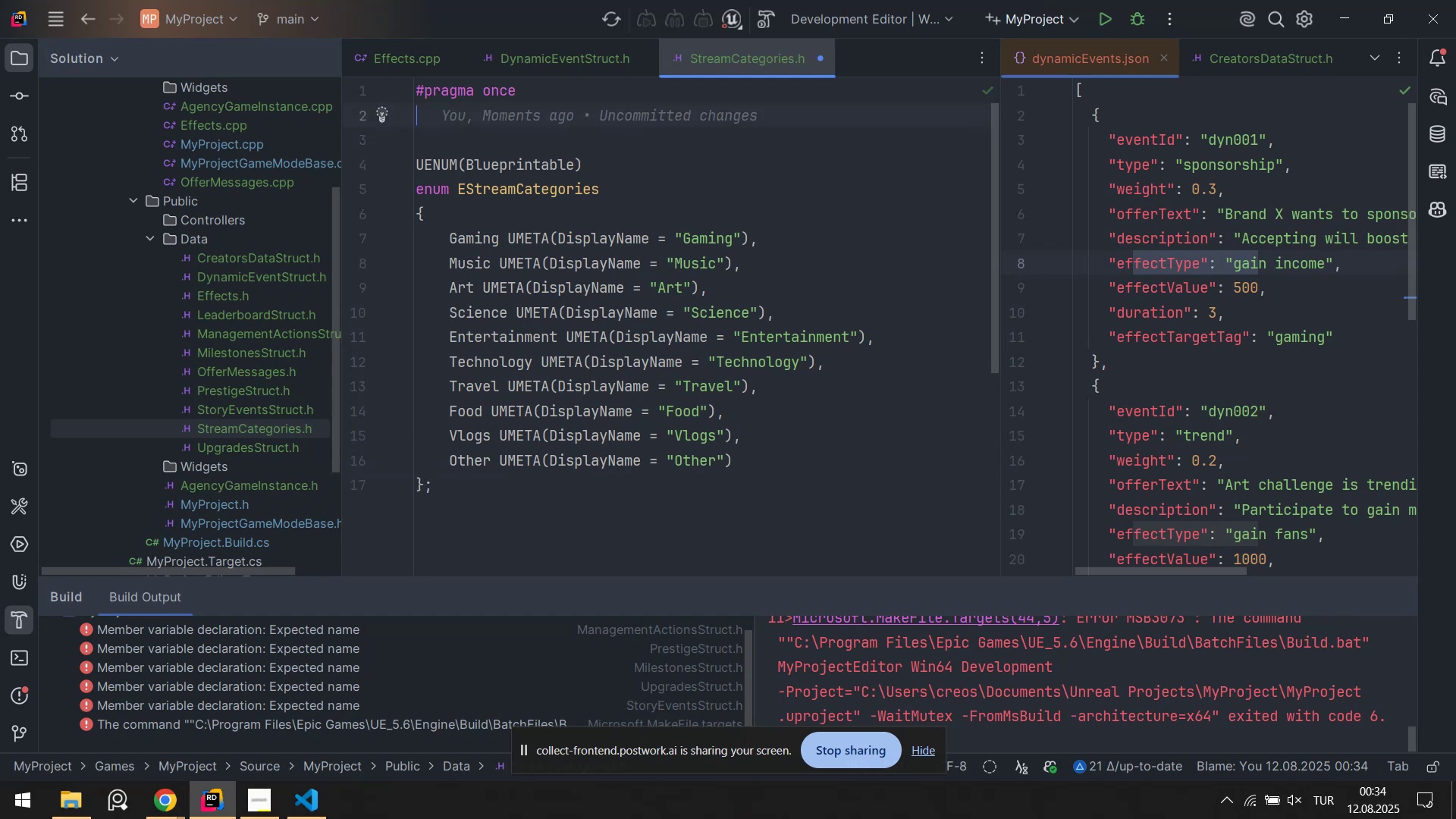 
key(Enter)
 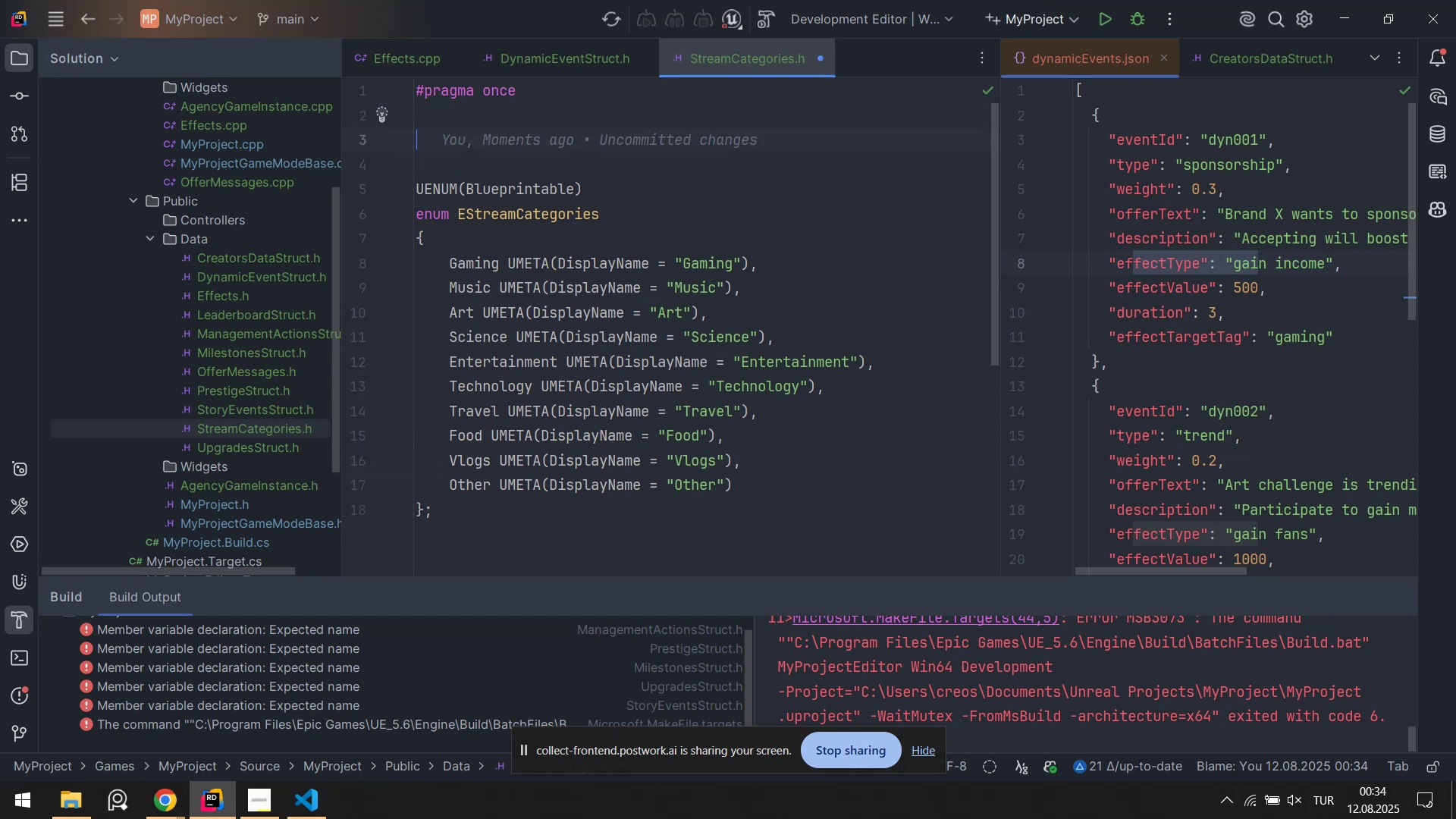 
key(Control+ControlLeft)
 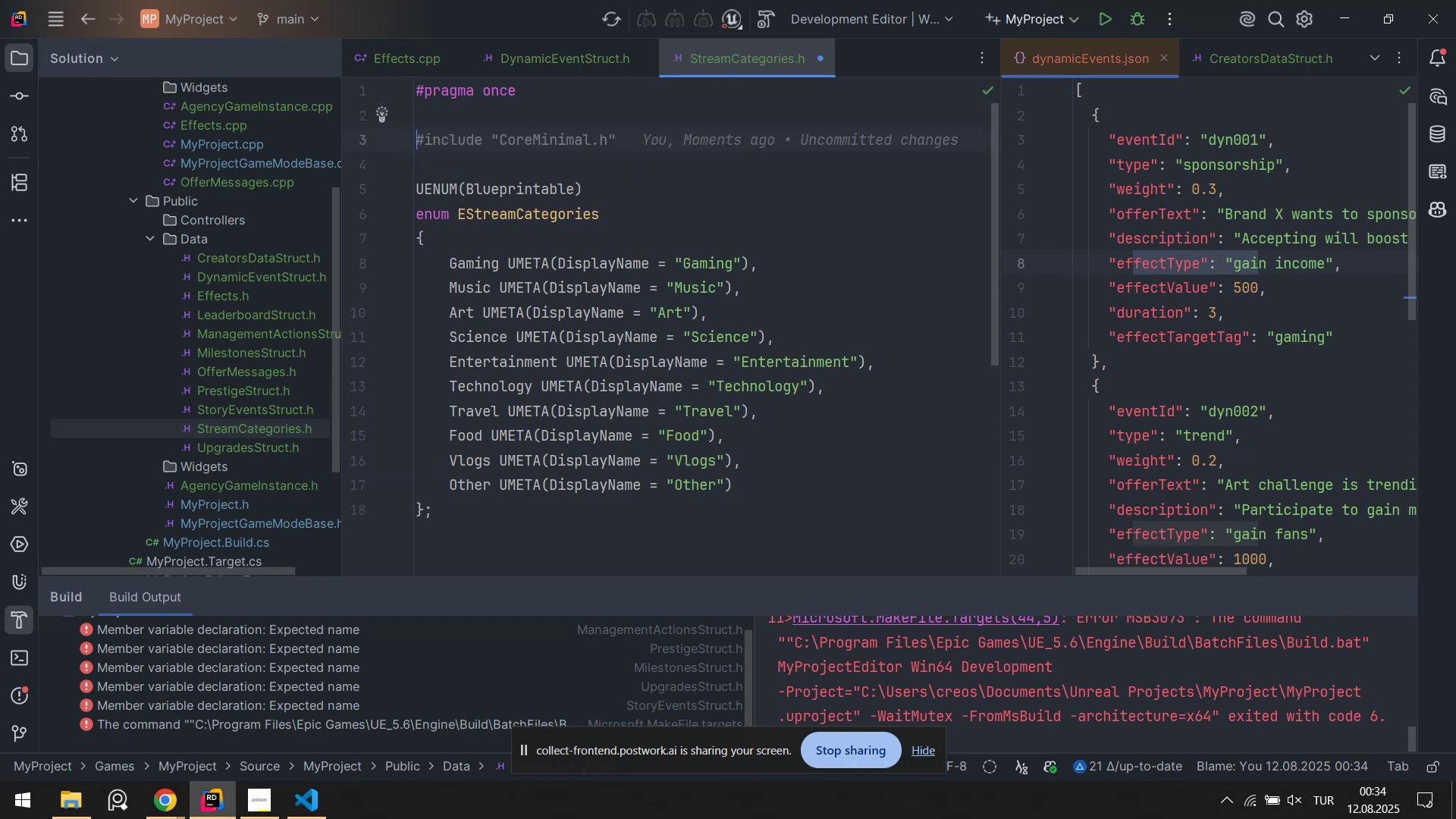 
key(Alt+Control+AltRight)
 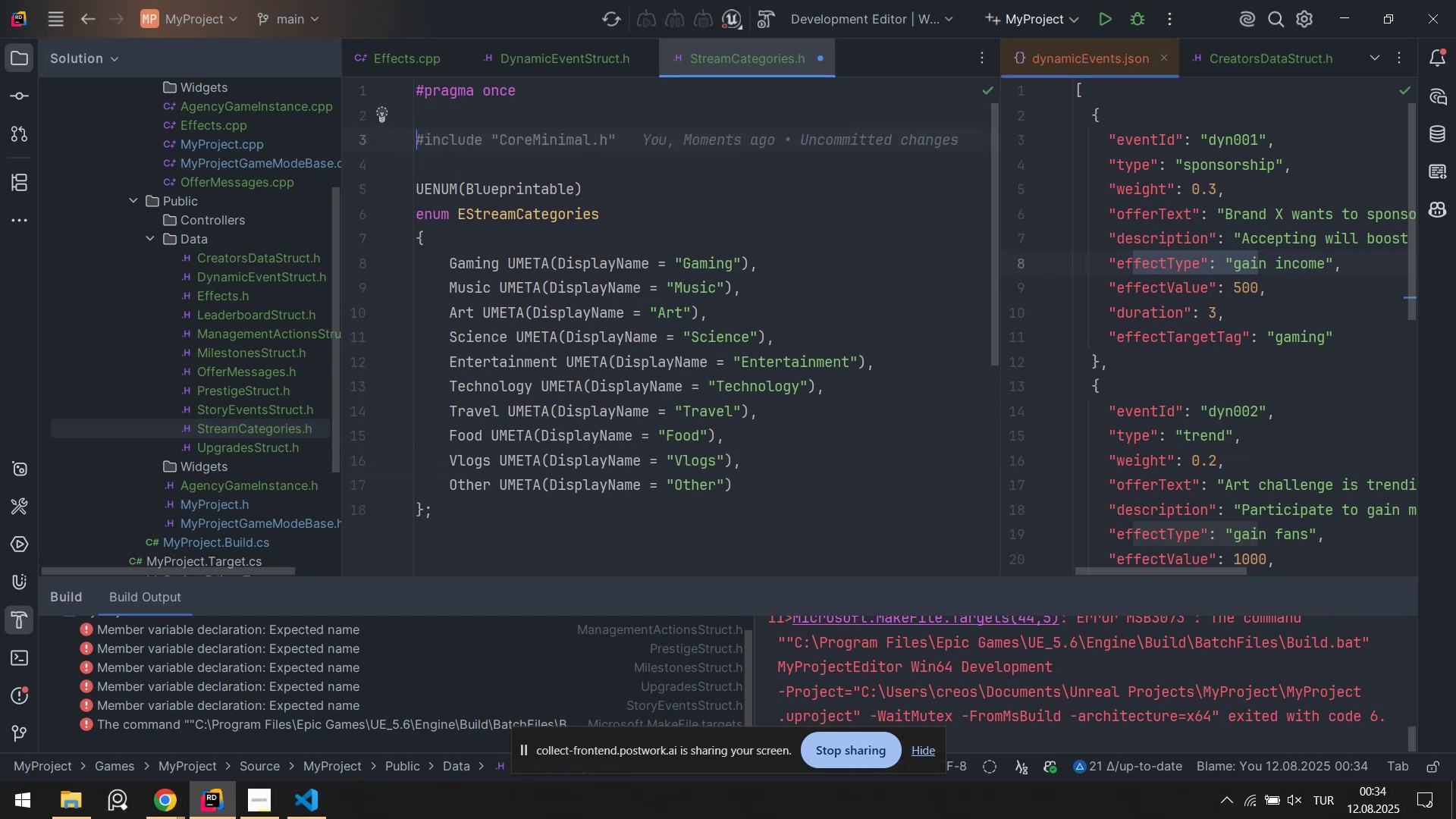 
key(Alt+Control+3)
 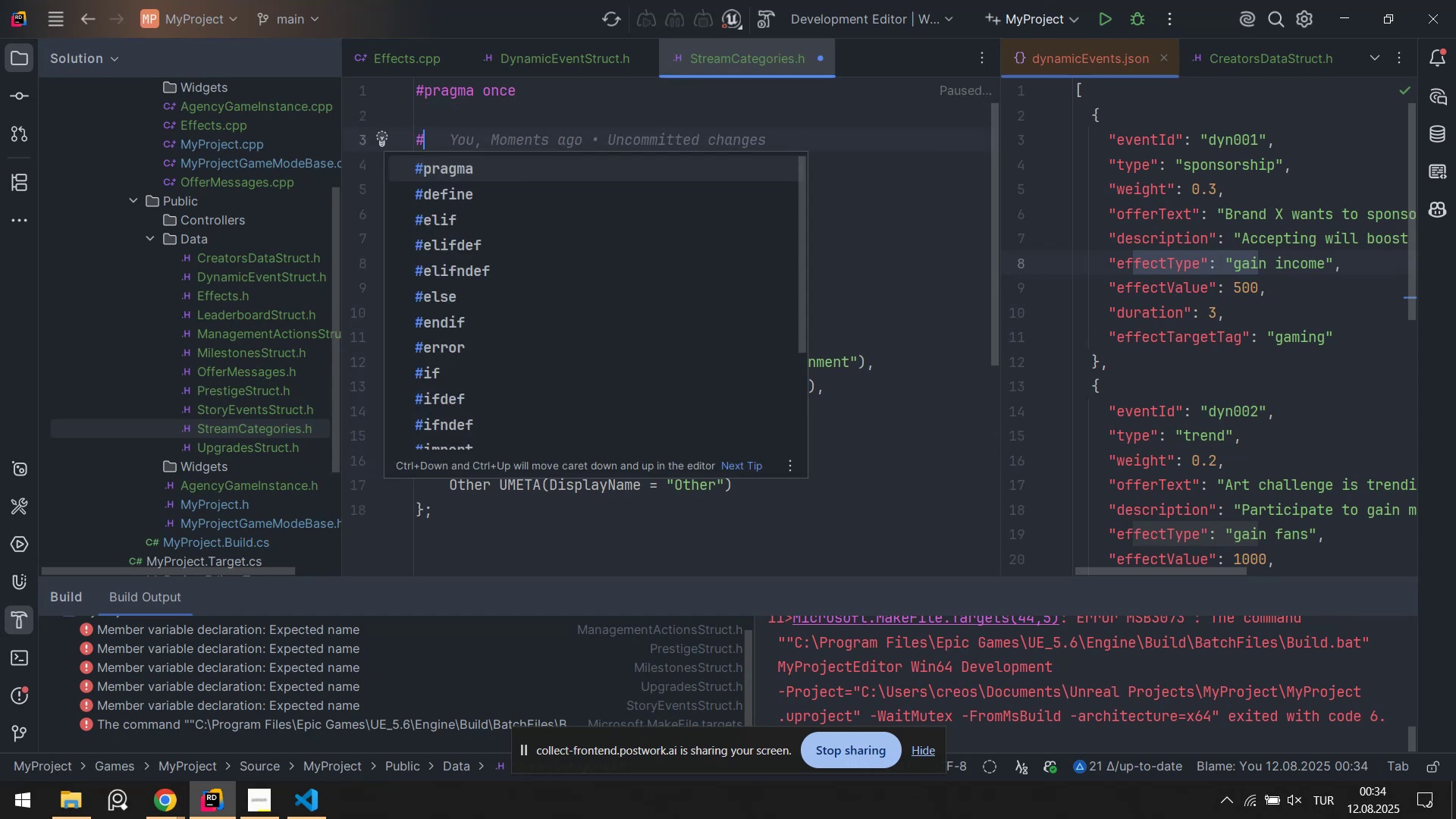 
type('nclude `Core)
key(Tab)
 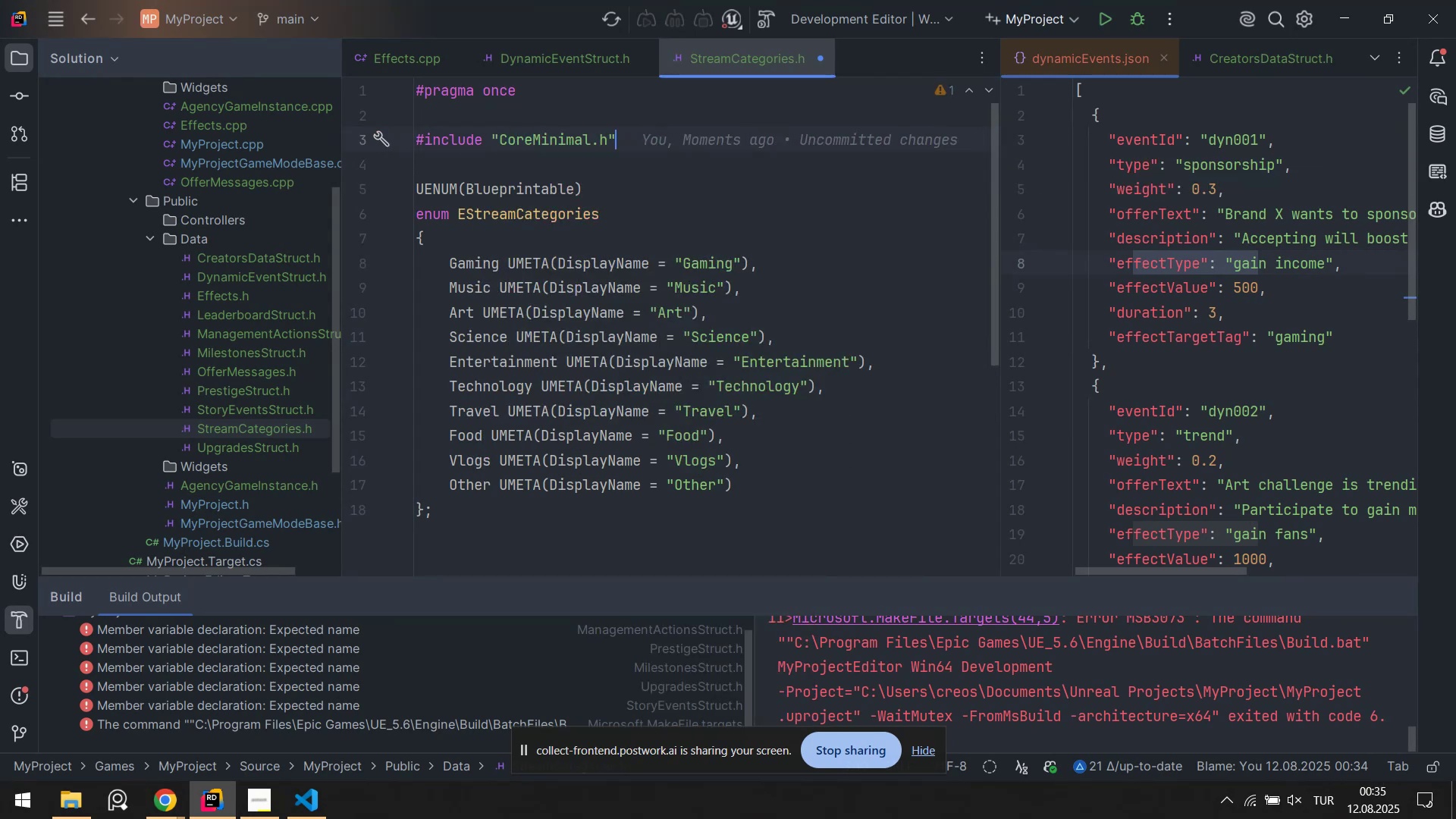 
hold_key(key=ArrowDown, duration=1.02)
 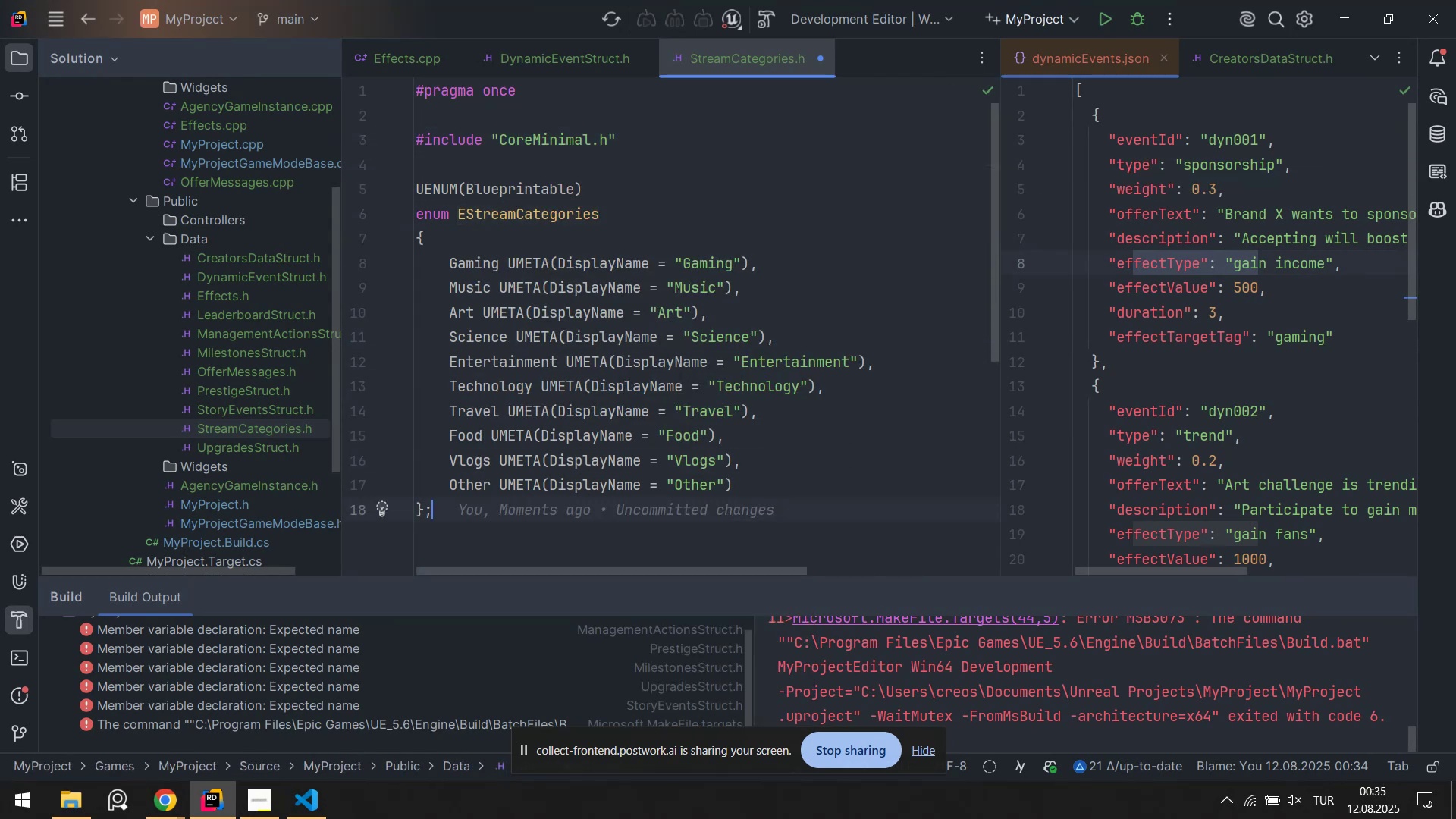 
key(Enter)
 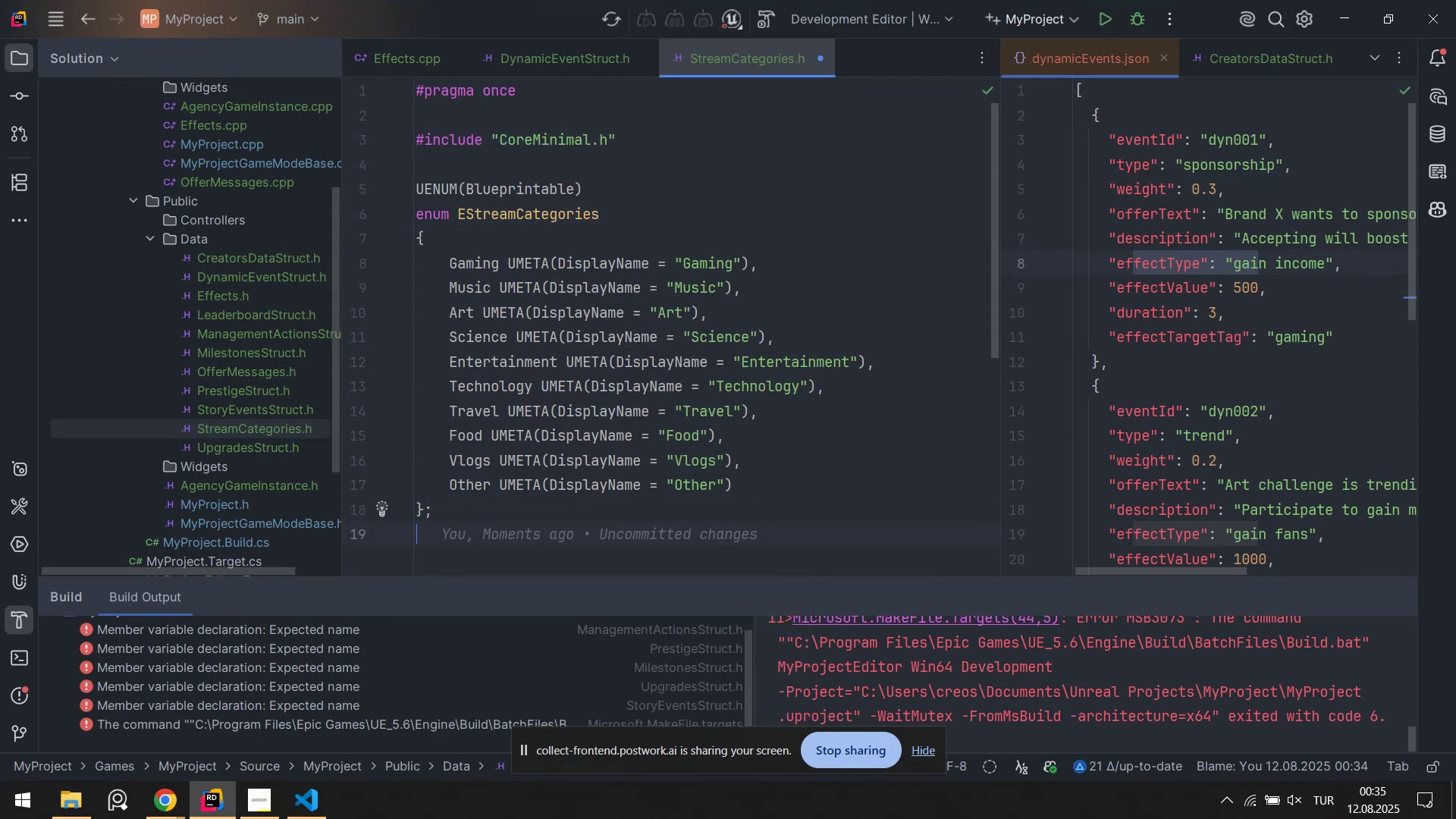 
key(Enter)
 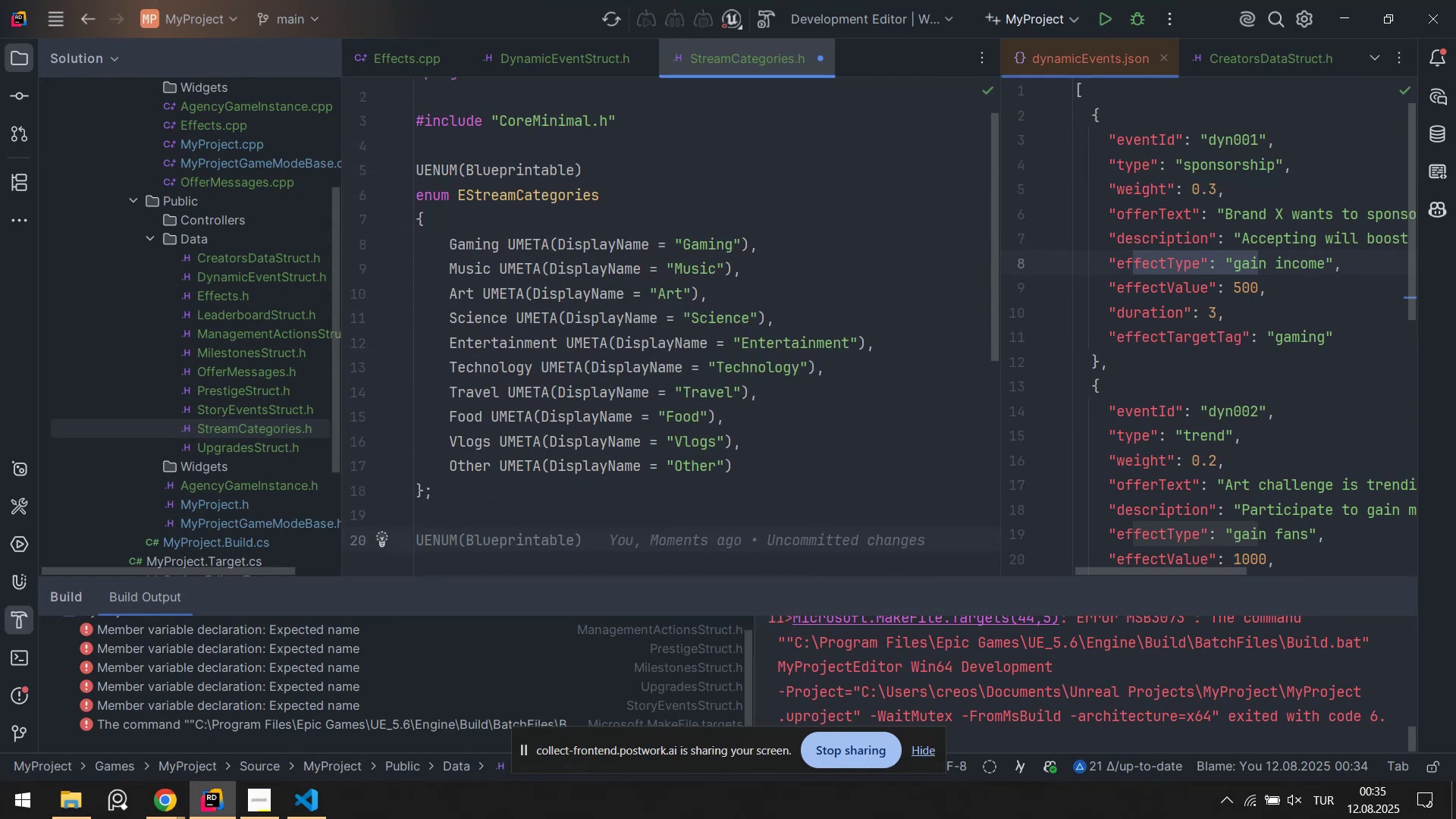 
left_click([816, 190])
 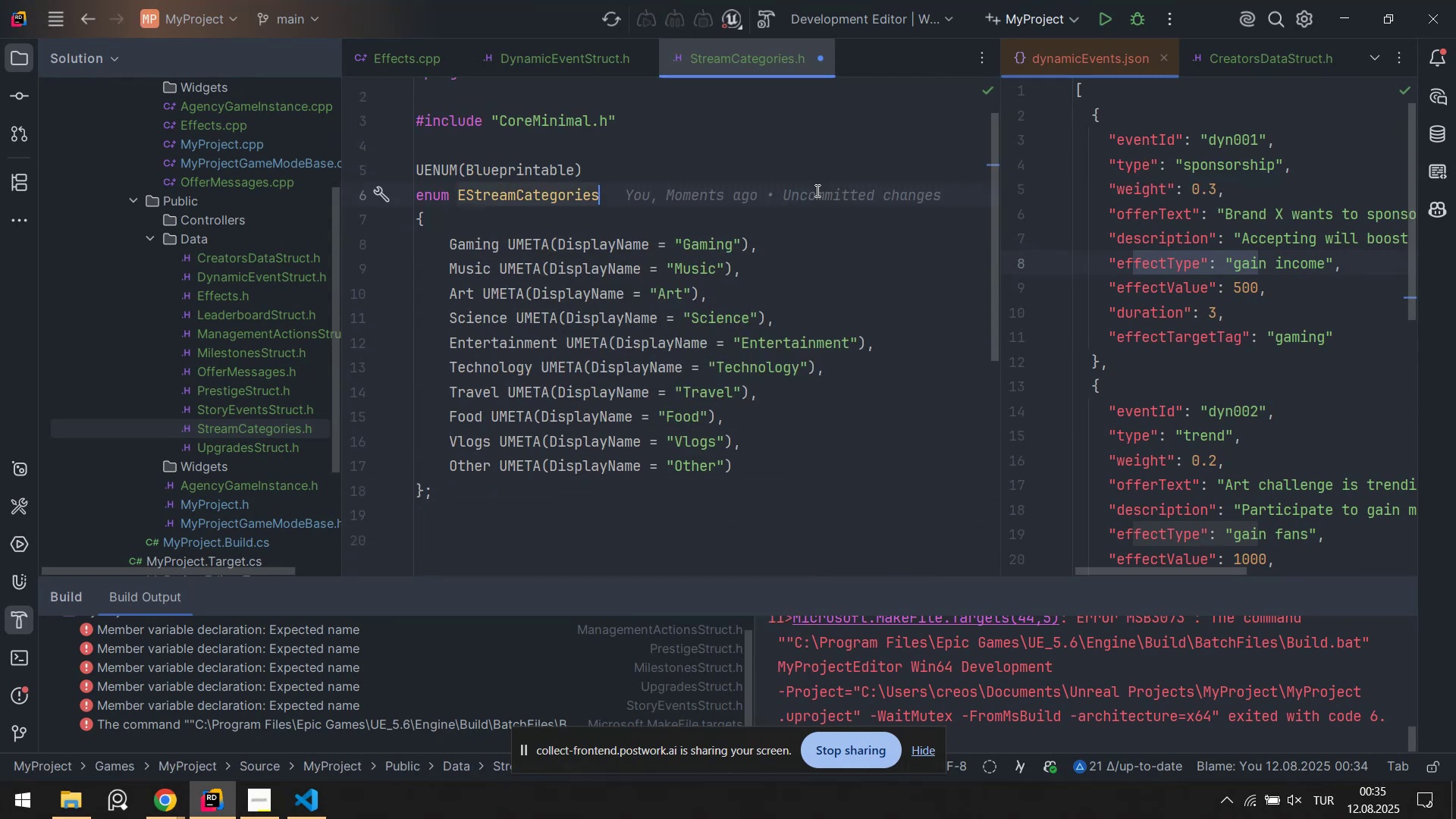 
key(Space)
 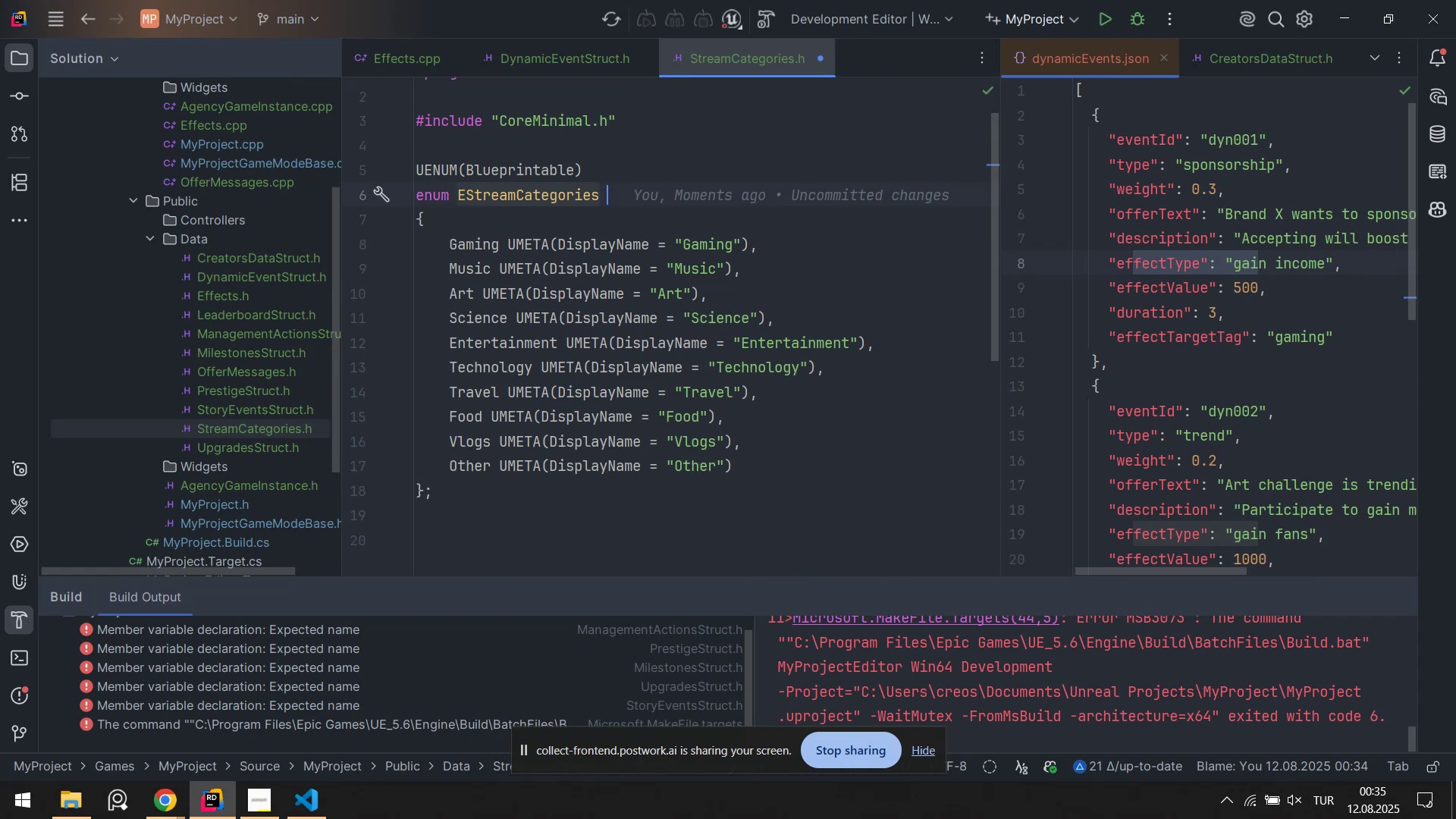 
key(Shift+Period)
 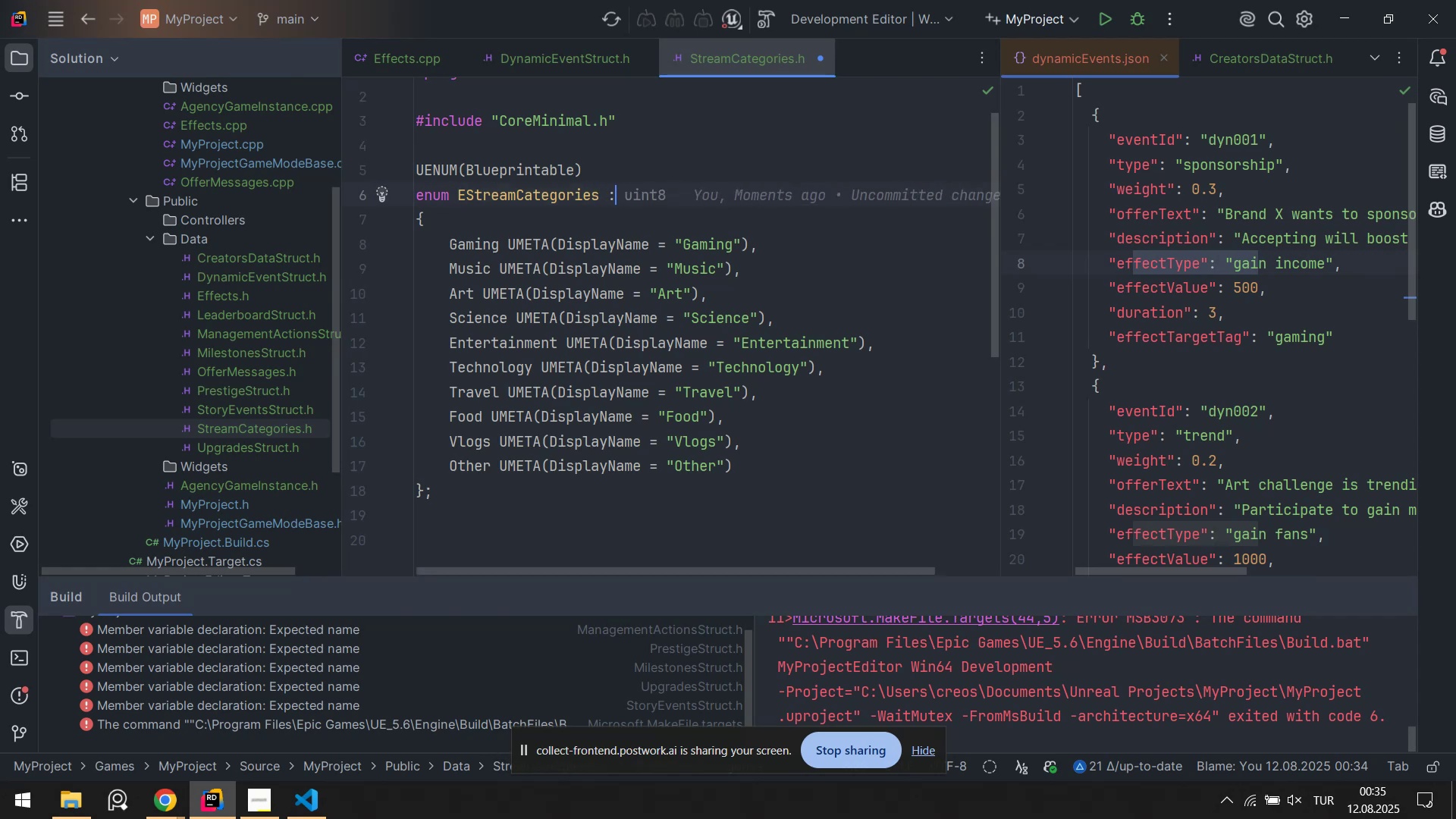 
key(Space)
 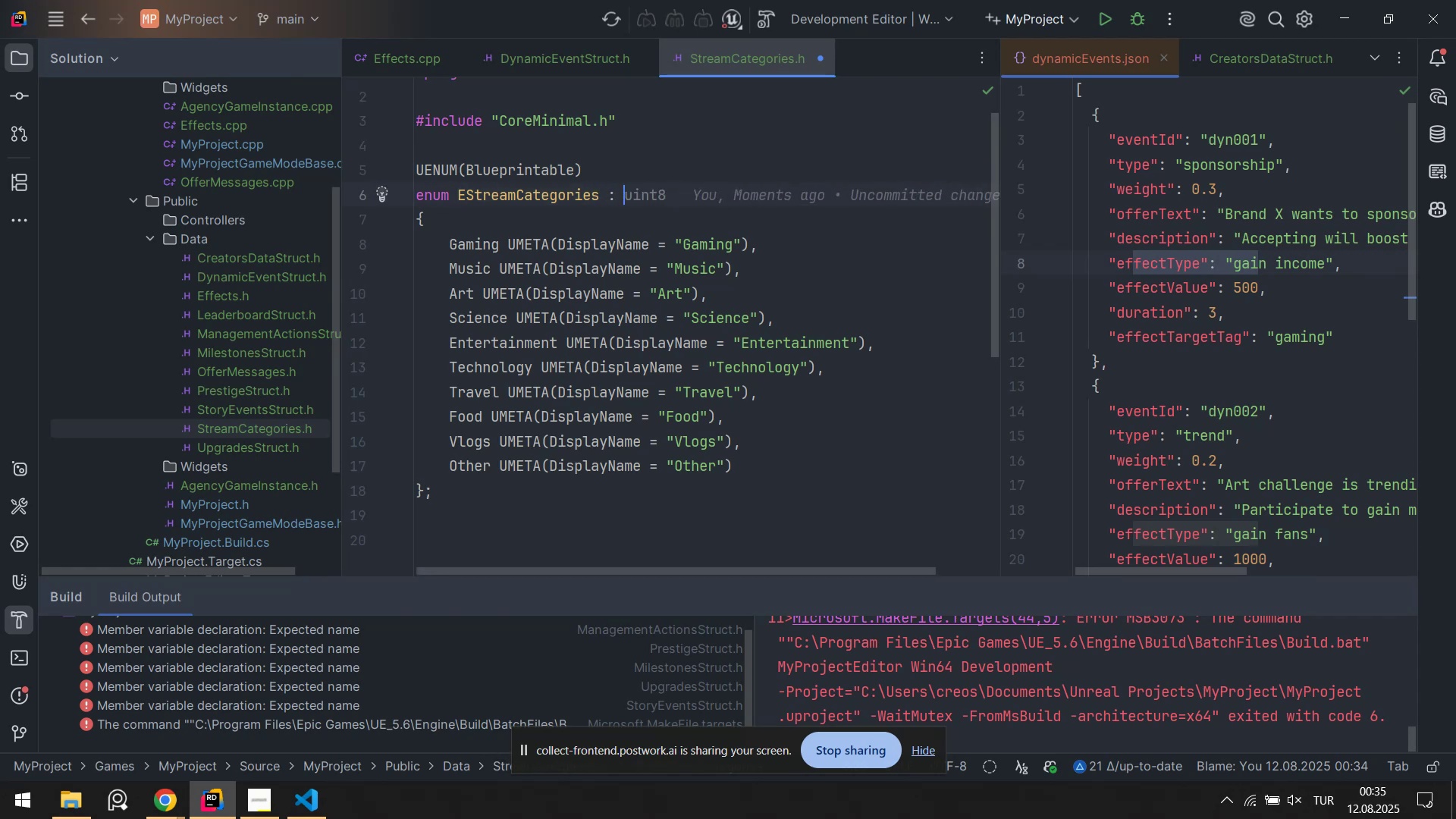 
key(Tab)
 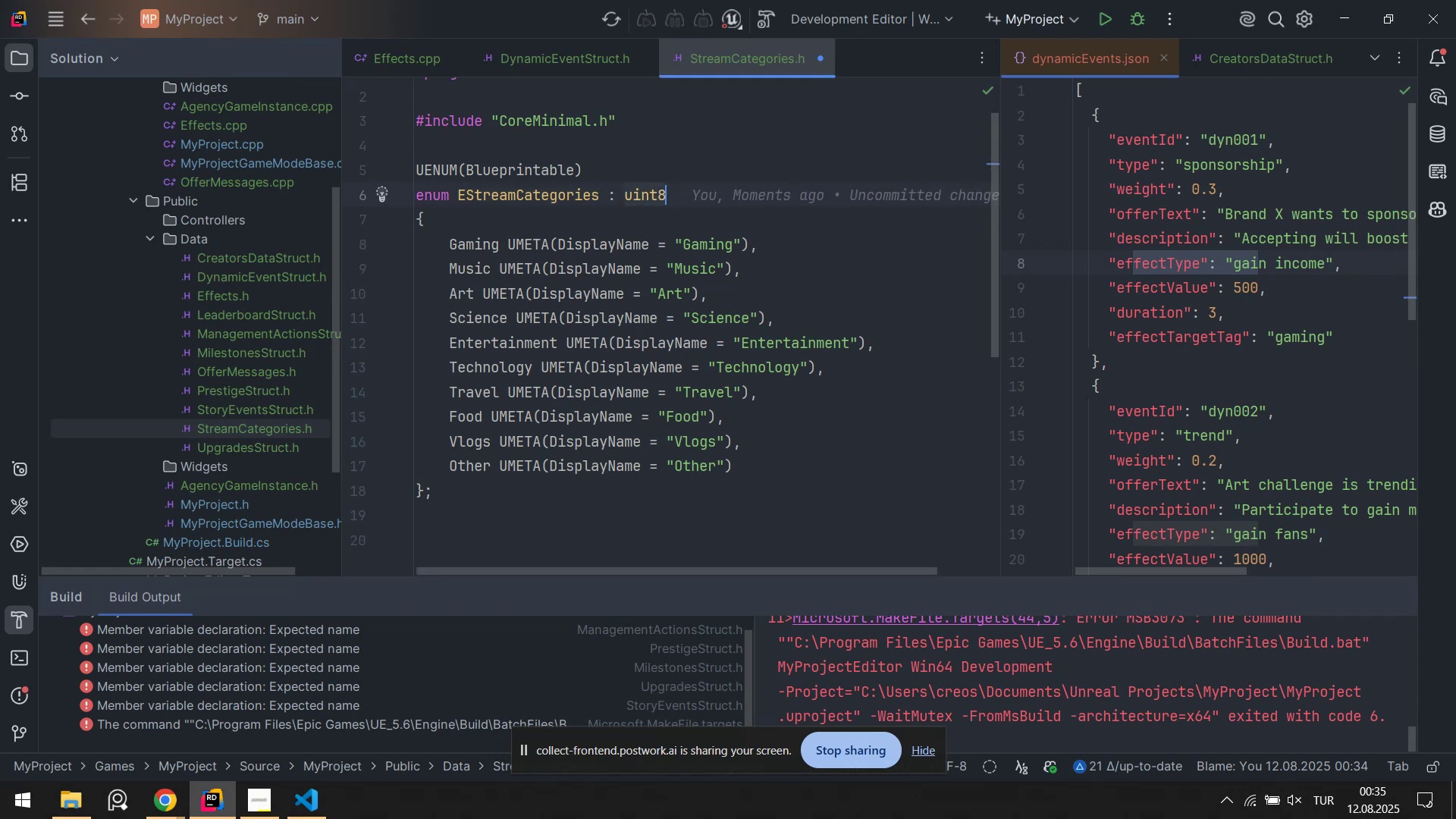 
key(ArrowDown)
 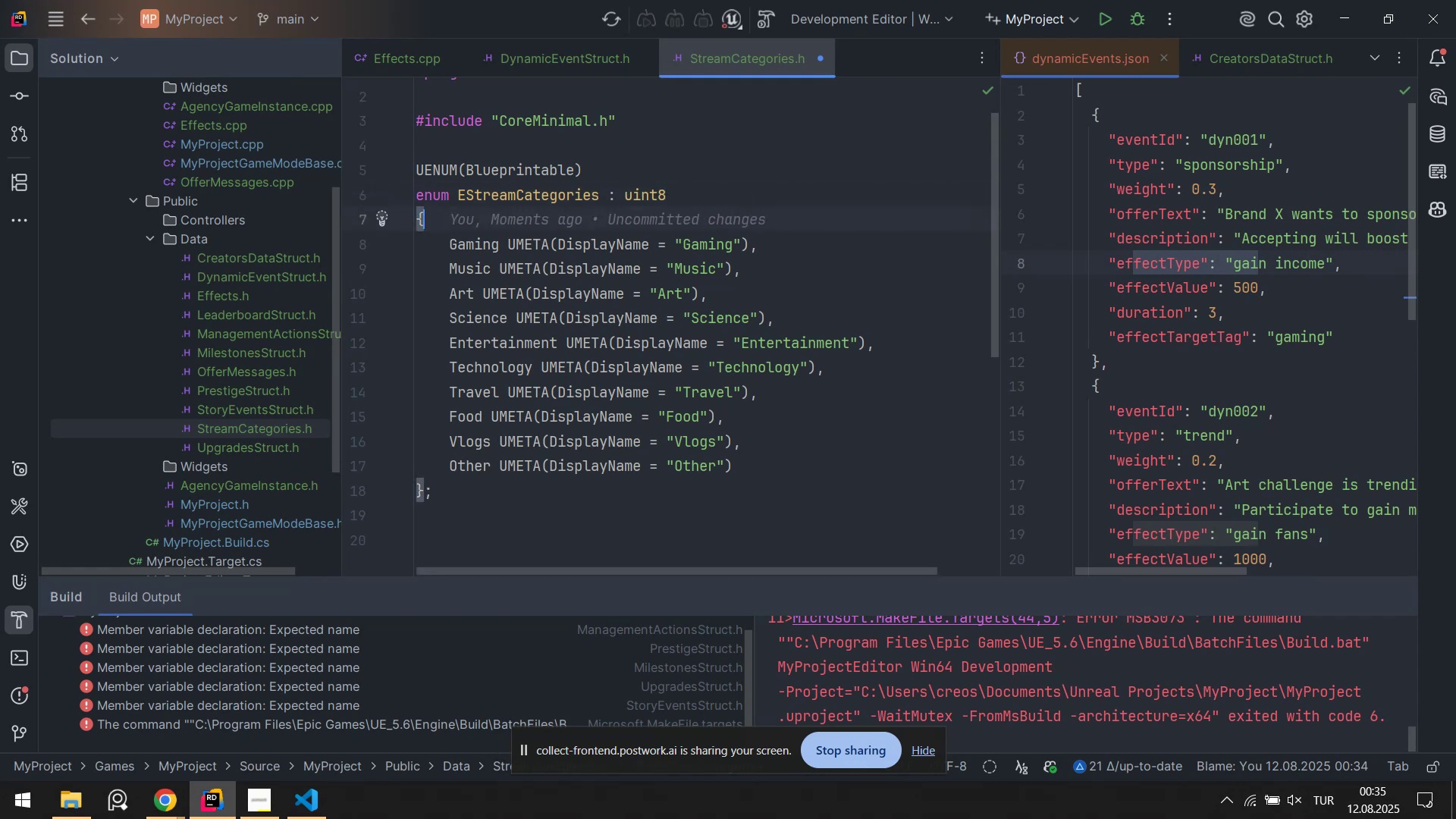 
key(Control+ControlLeft)
 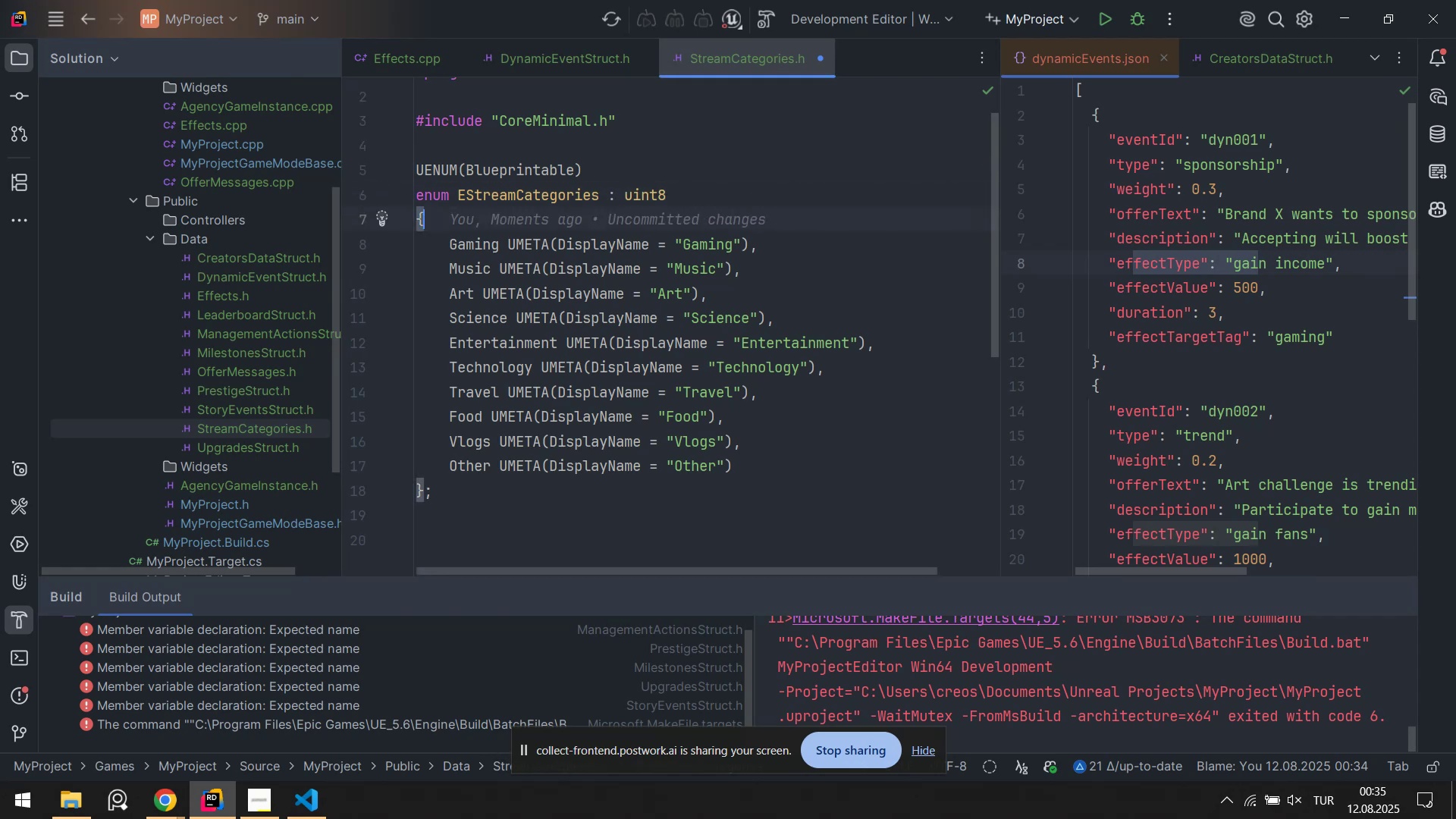 
key(Control+A)
 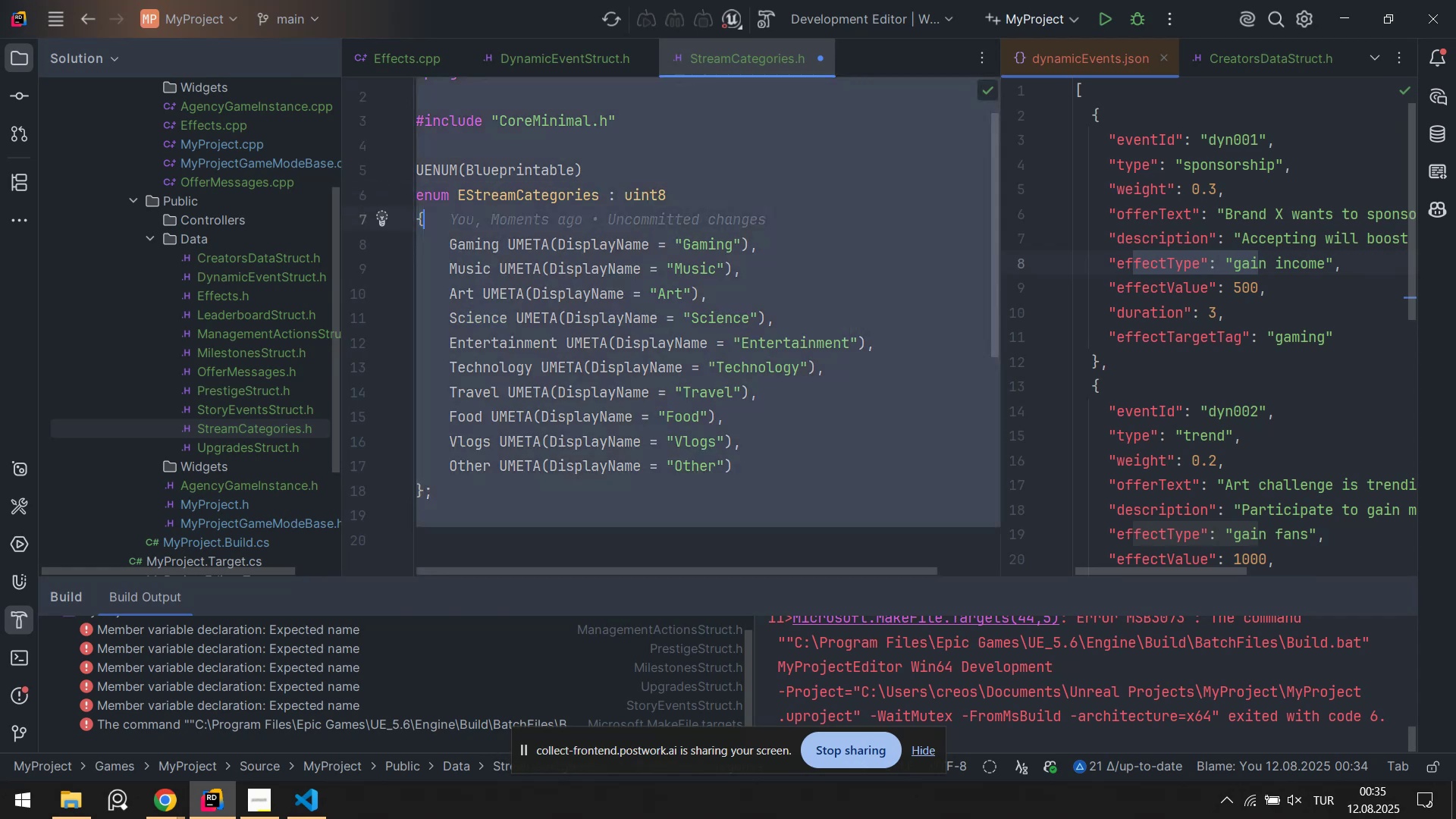 
key(ArrowRight)
 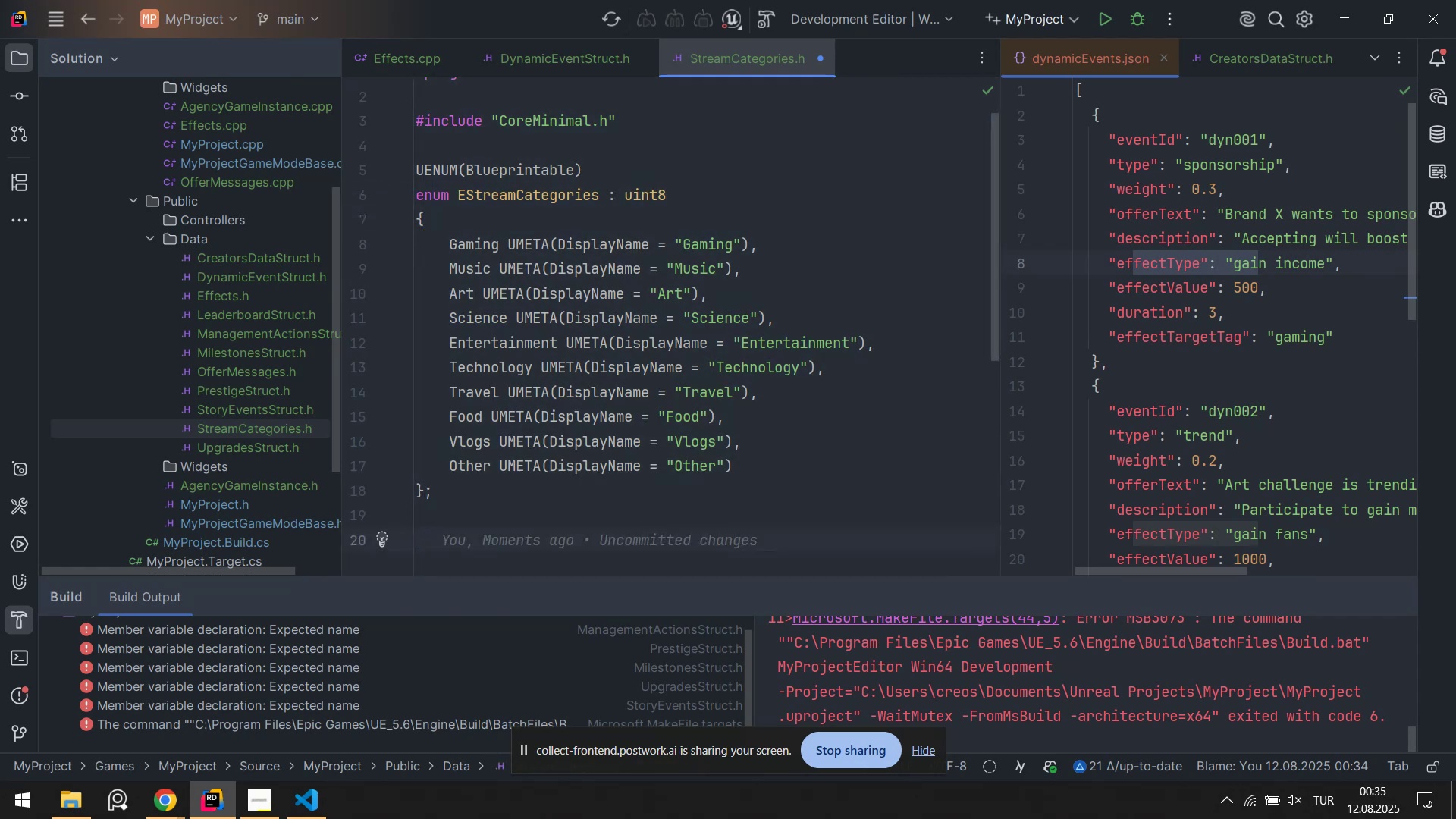 
type(class MuPro)
key(Backspace)
key(Backspace)
key(Backspace)
key(Backspace)
type(u)
key(Backspace)
type(y)
key(Tab)
type( )
key(Tab)
 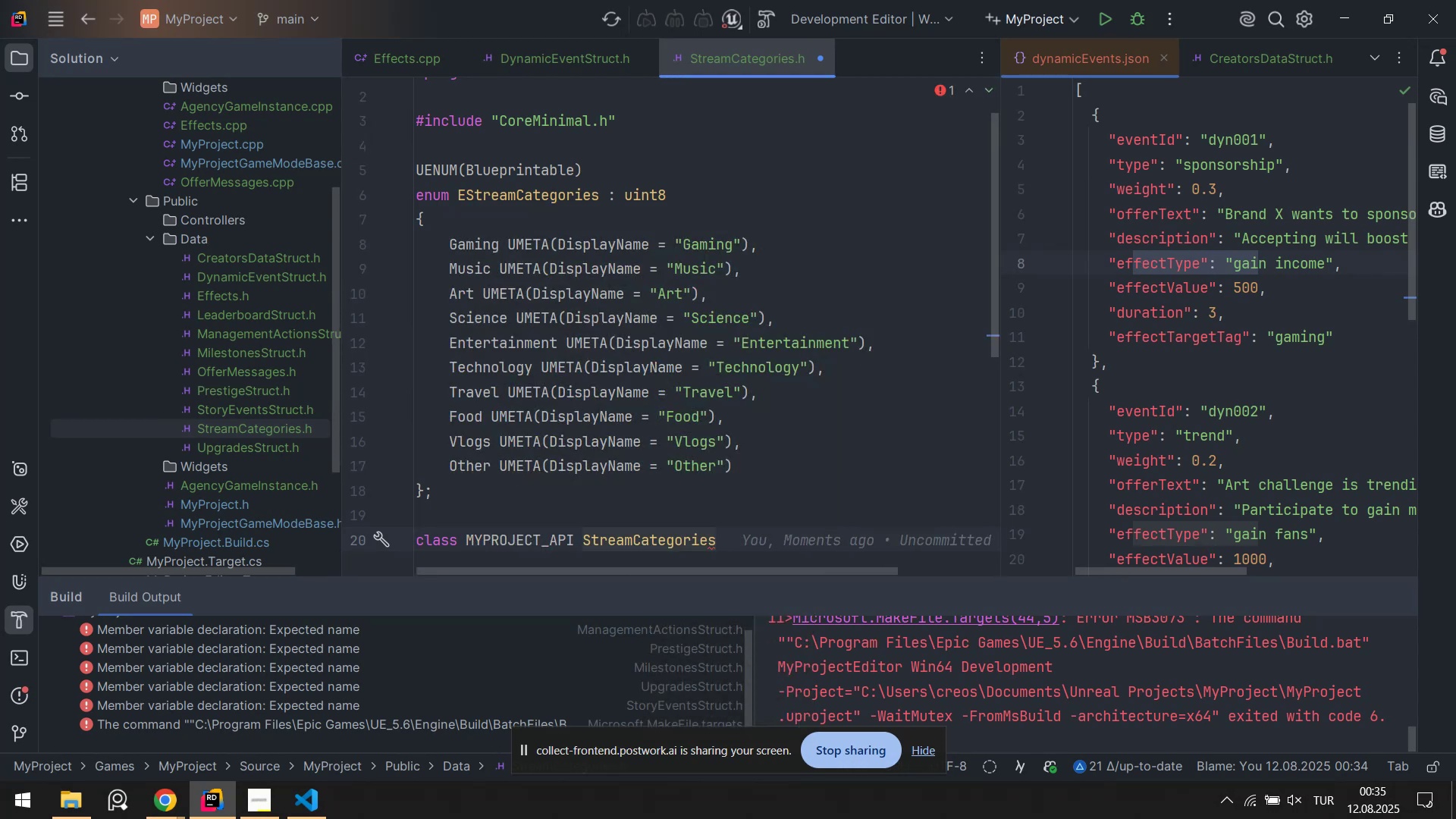 
key(Alt+Control+7)
 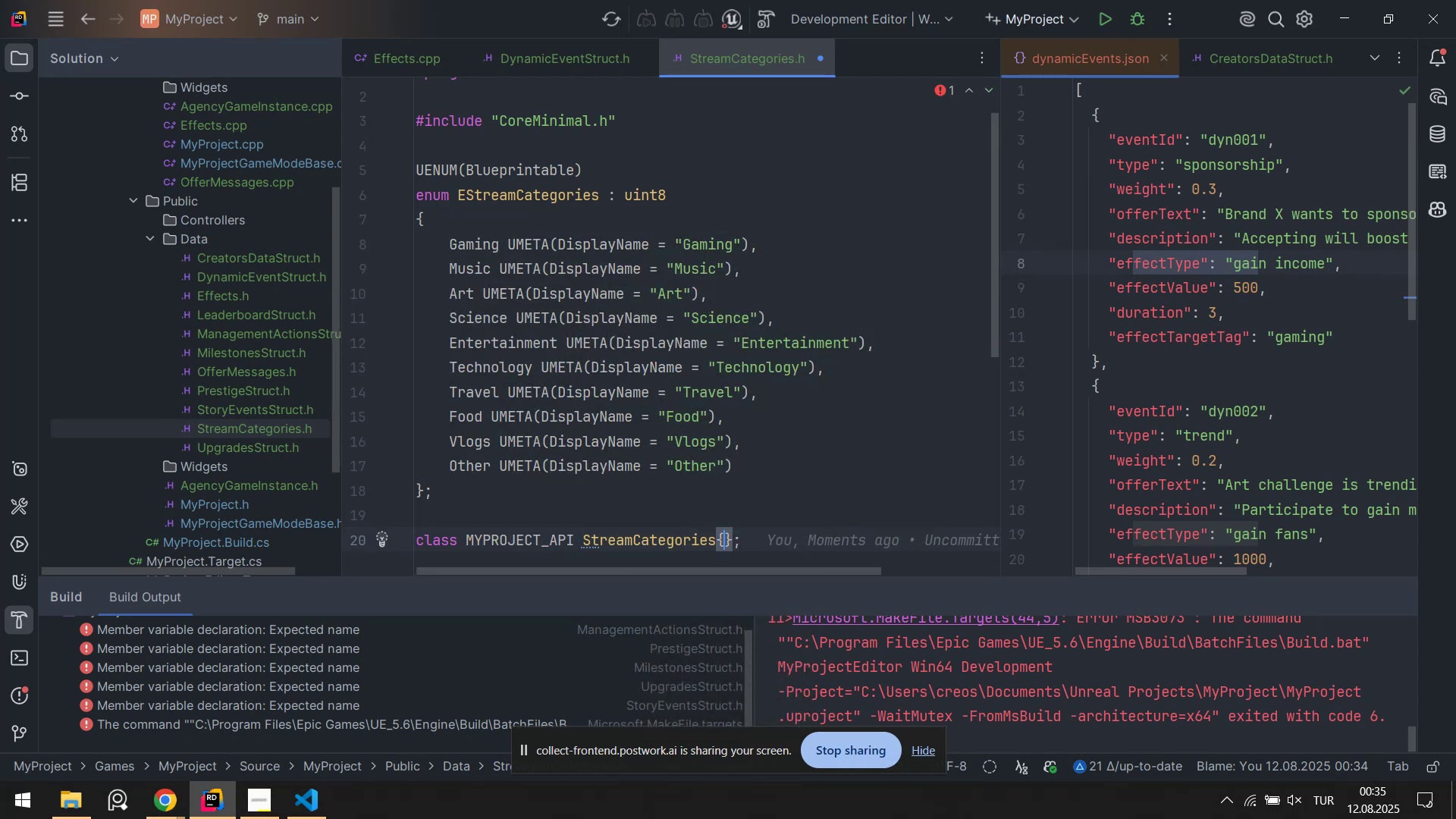 
key(Enter)
 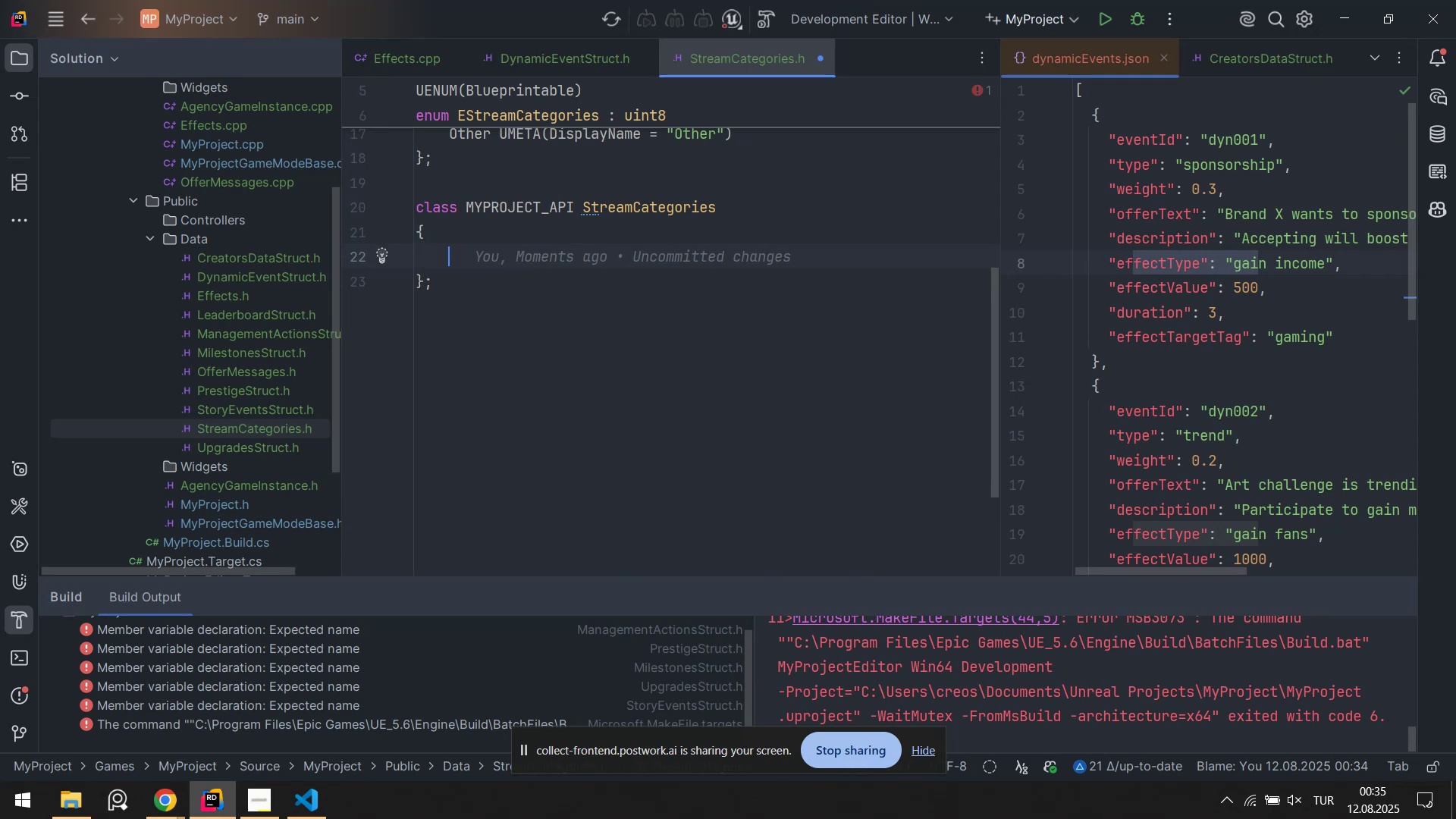 
key(Alt+Shift+ShiftLeft)
 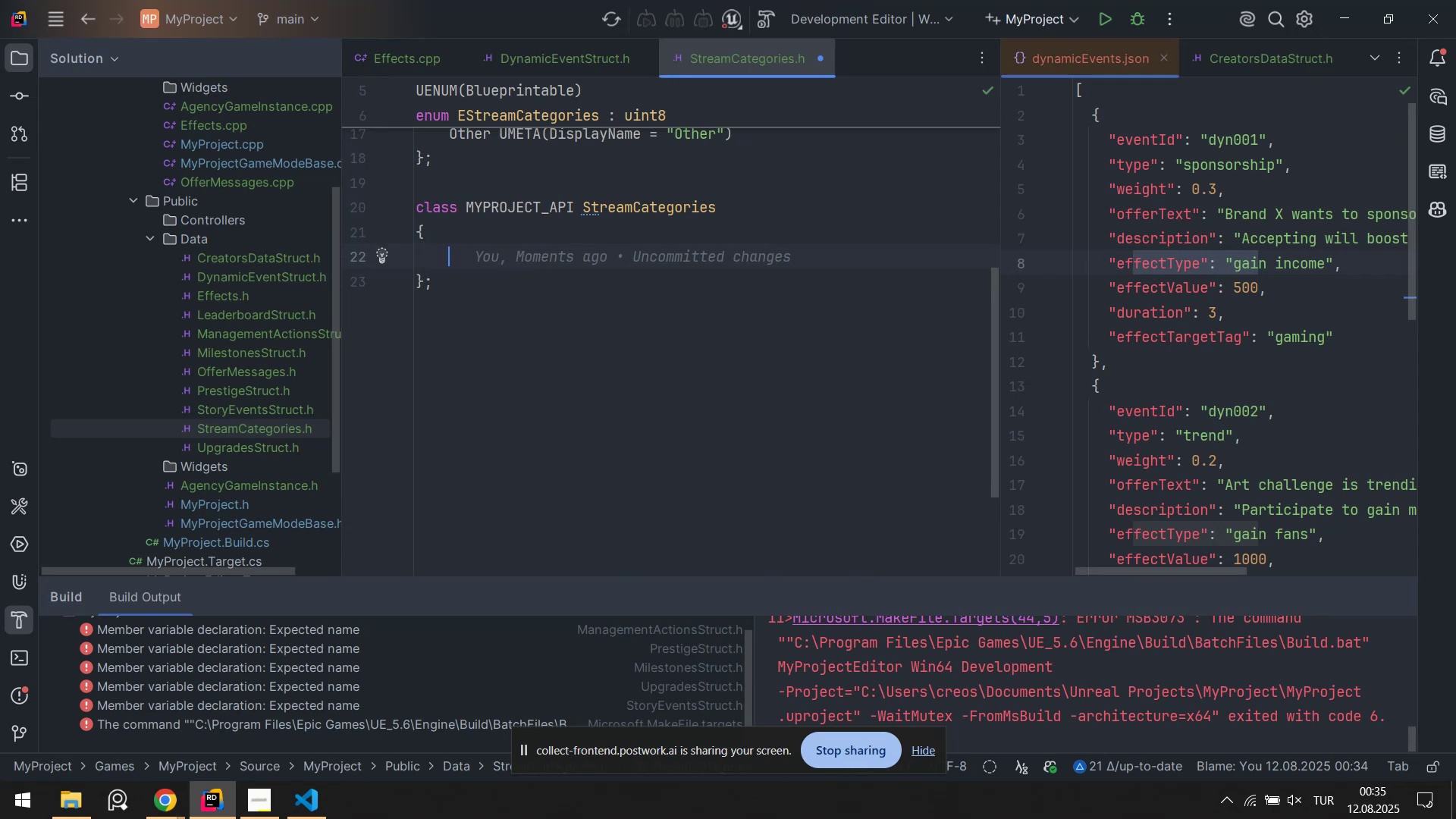 
key(Alt+Shift+F)
 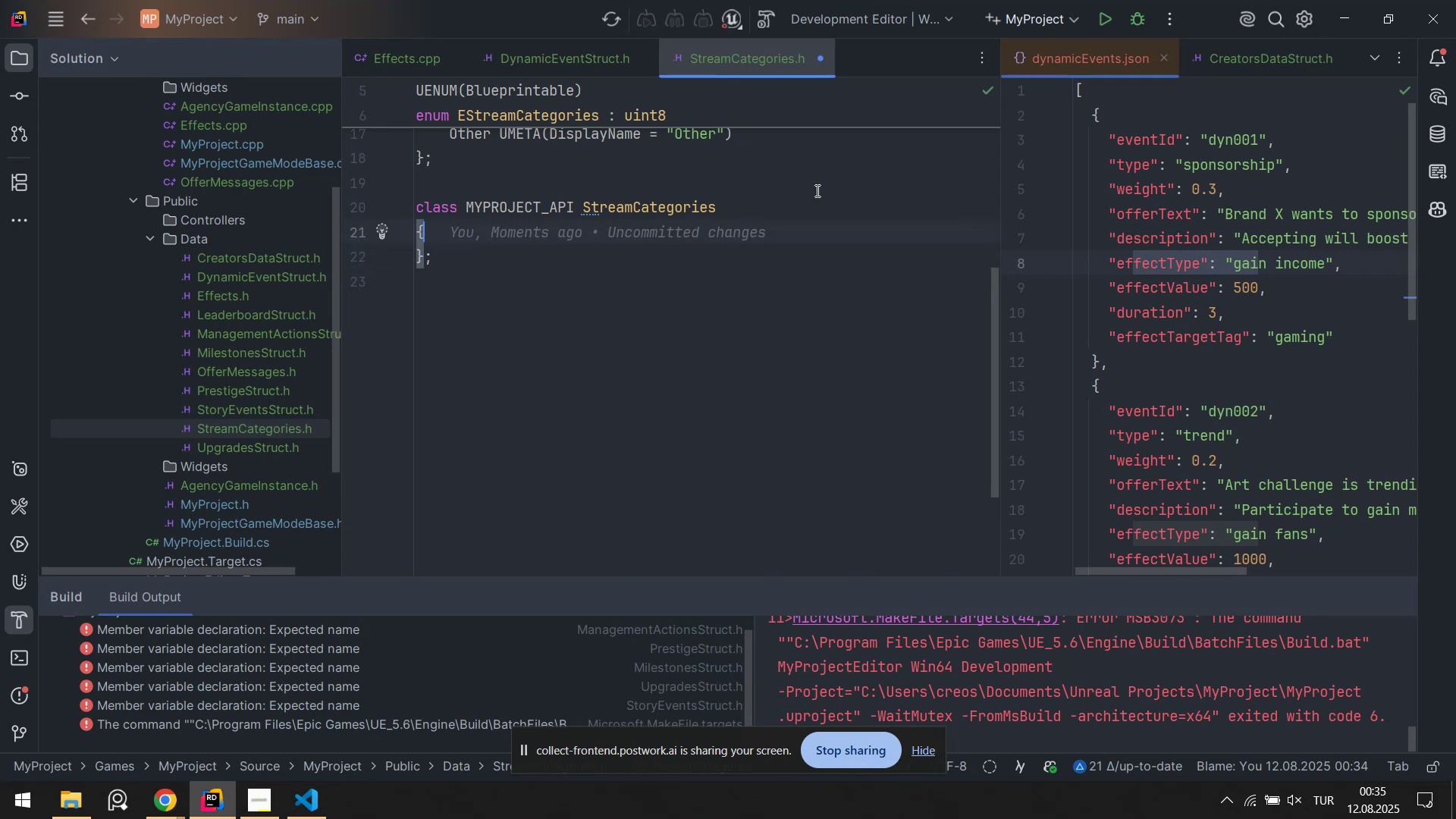 
key(Enter)
 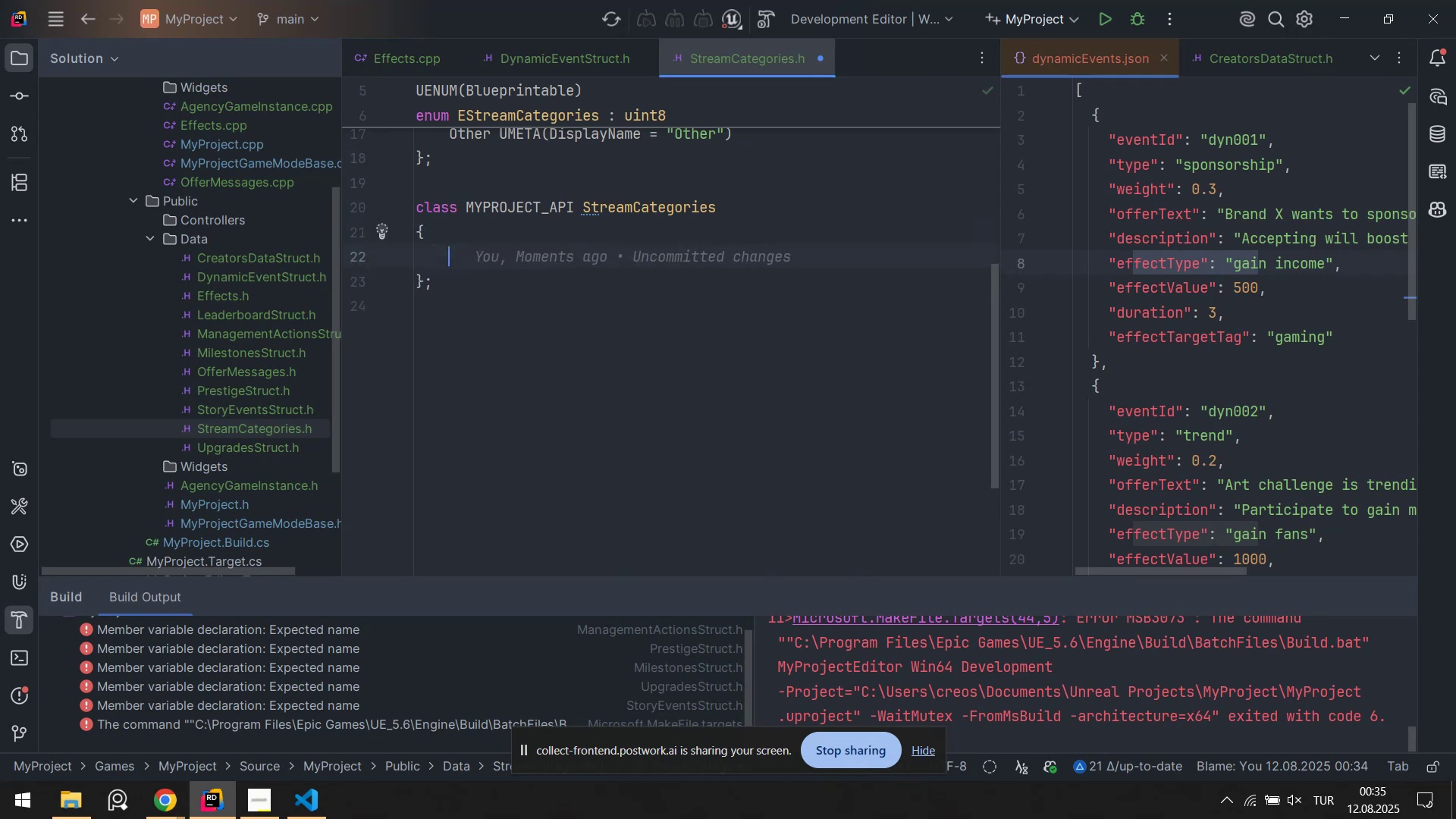 
type(publ'c>)
 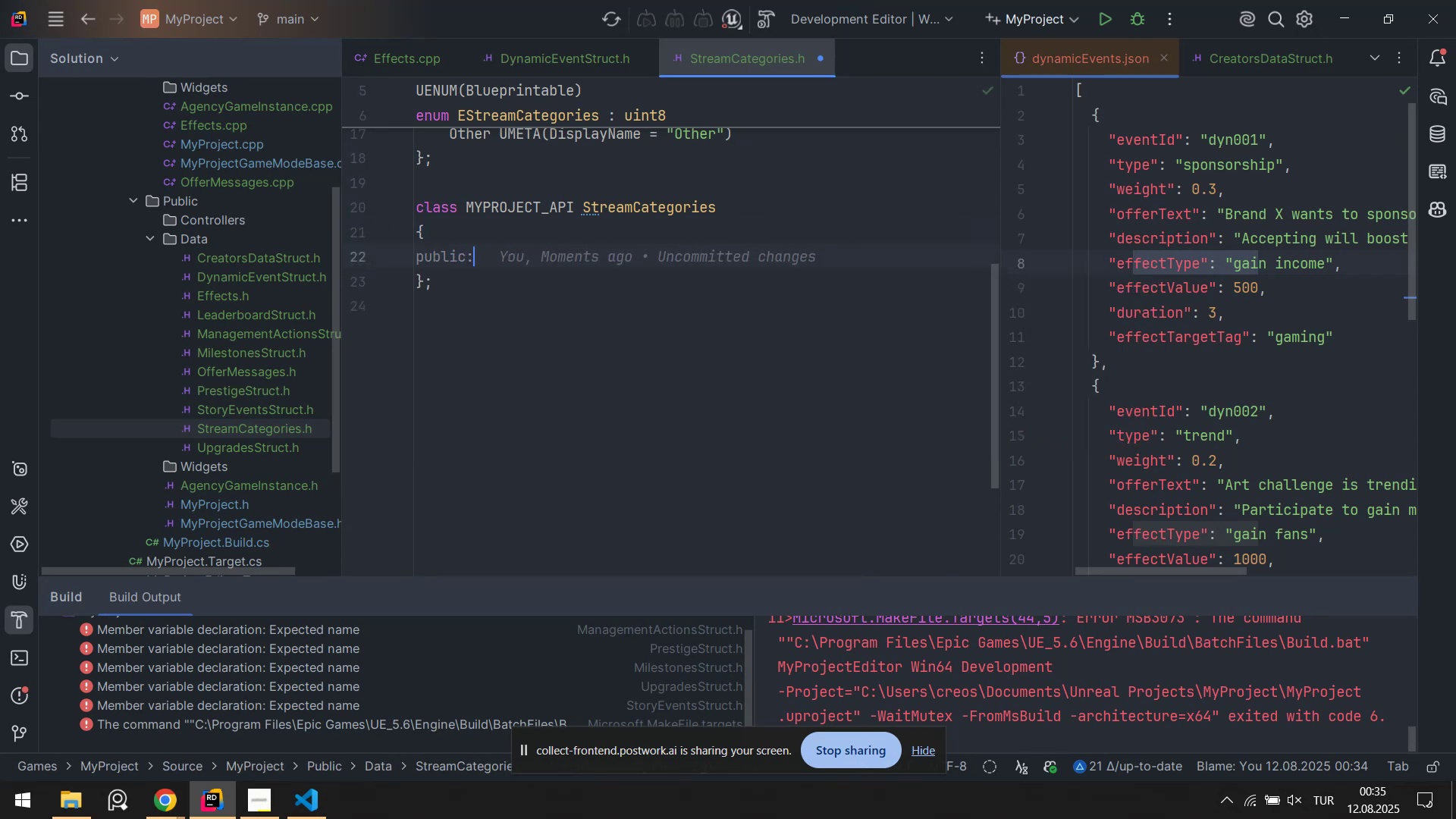 
key(Enter)
 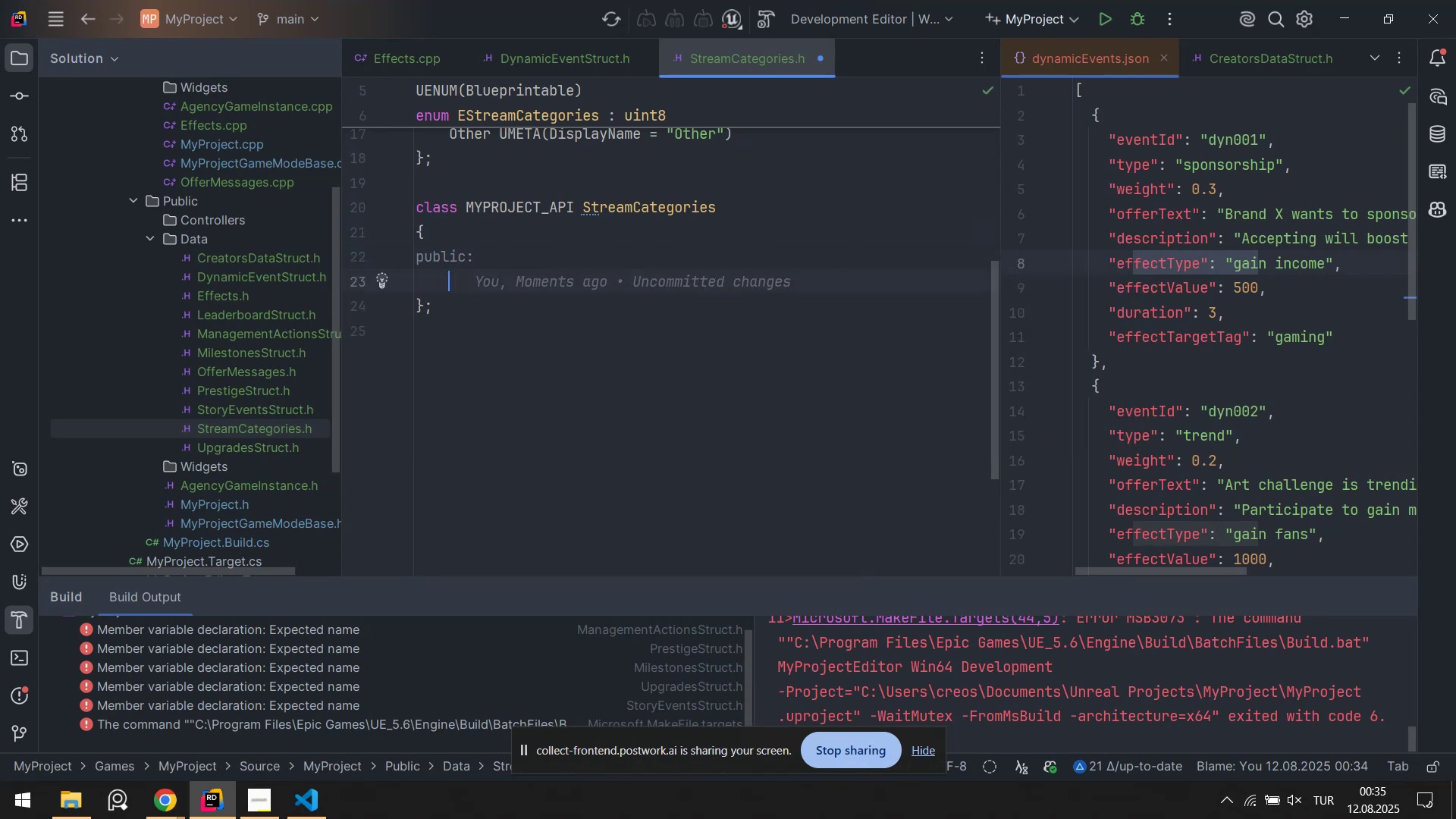 
type(stat'c F)
key(Backspace)
 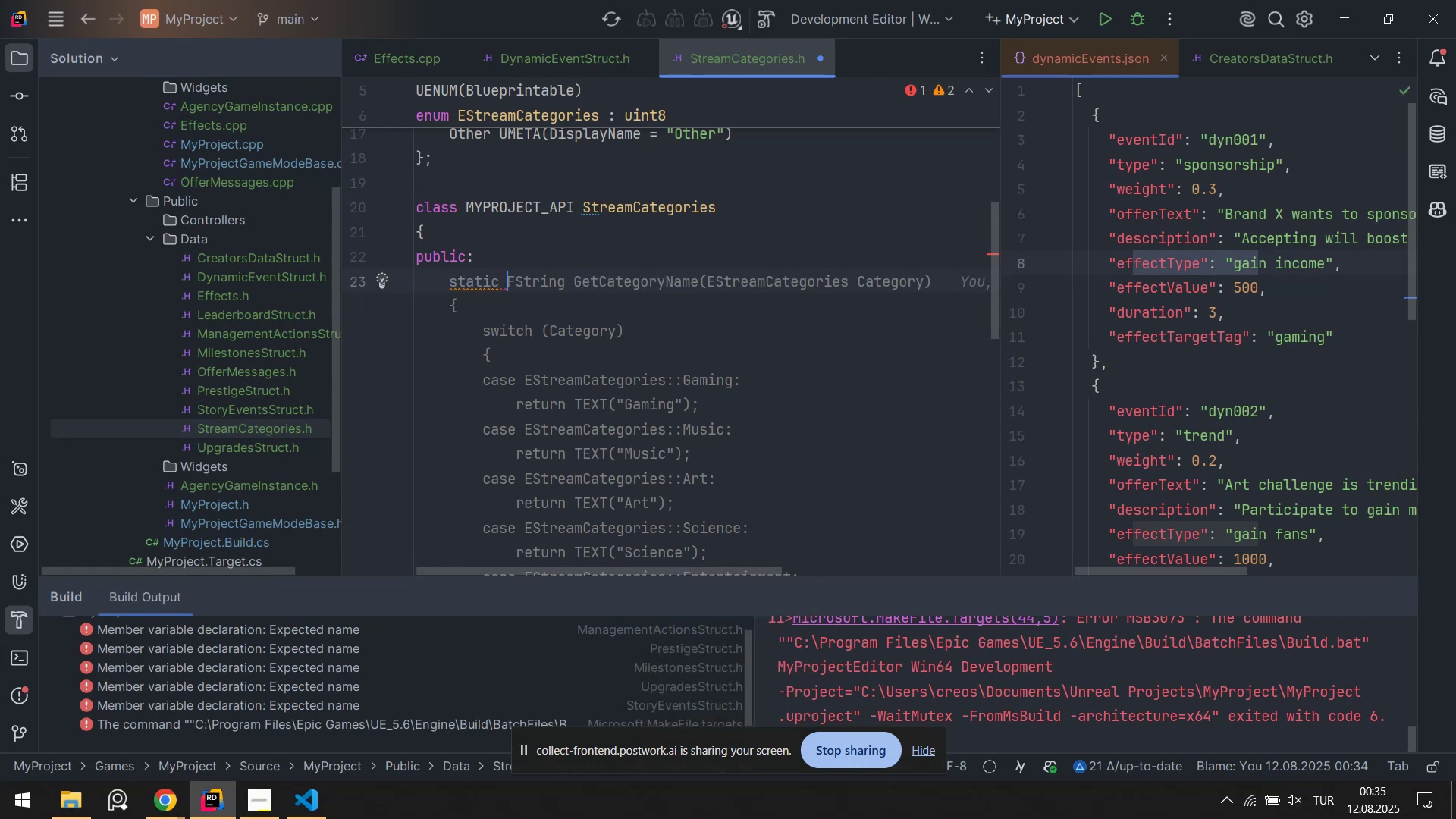 
key(CapsLock)
 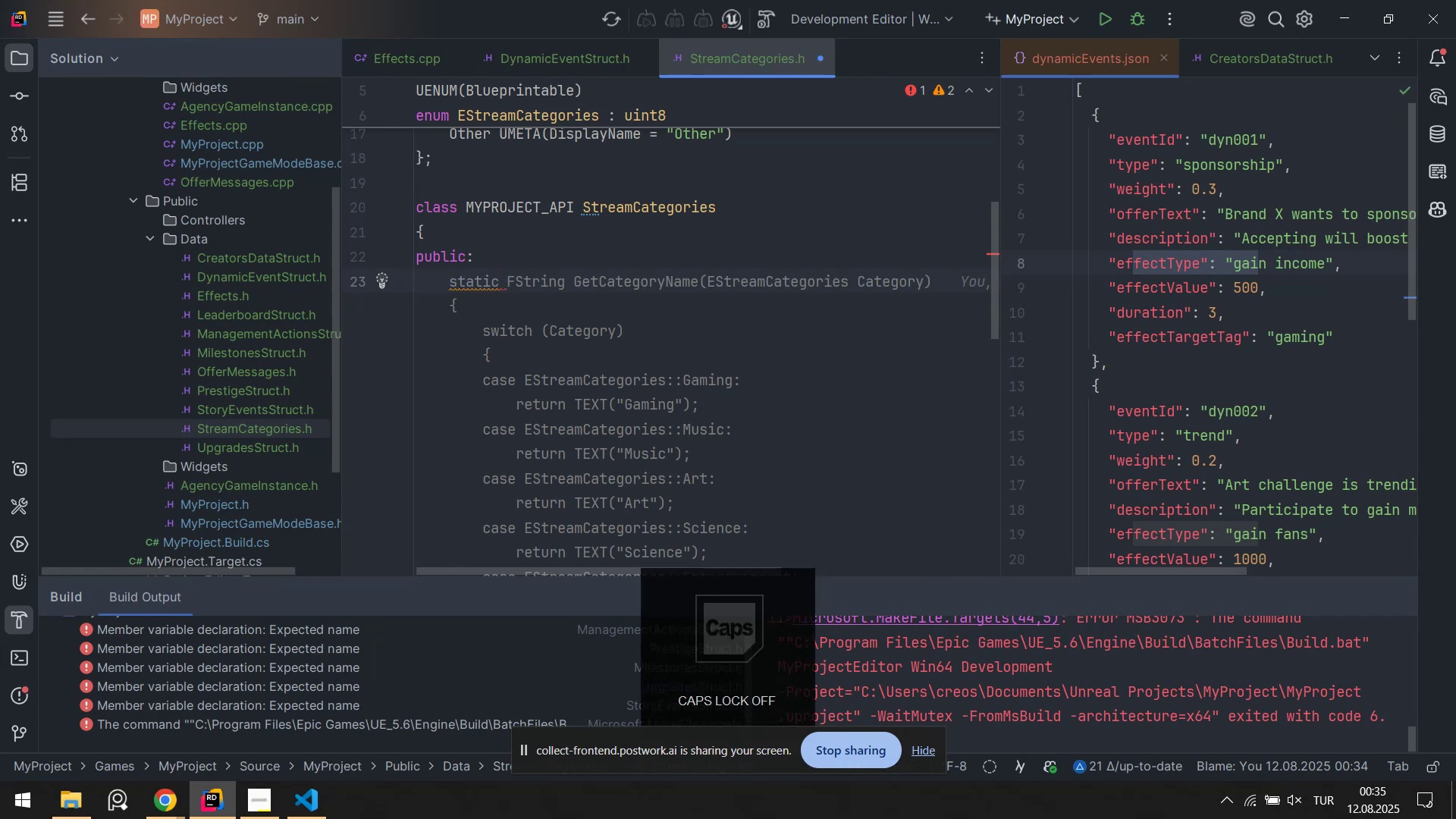 
key(CapsLock)
 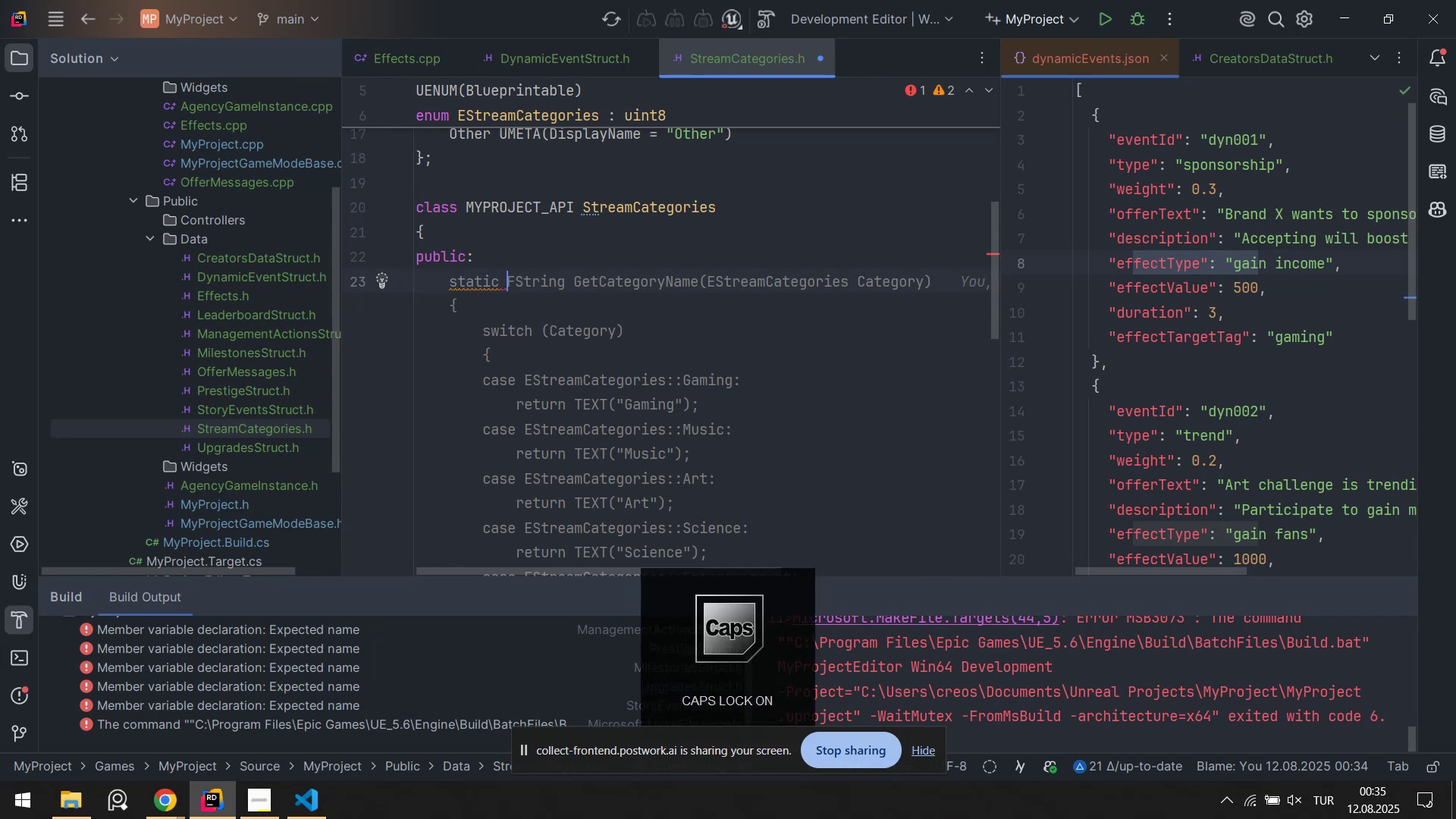 
key(CapsLock)
 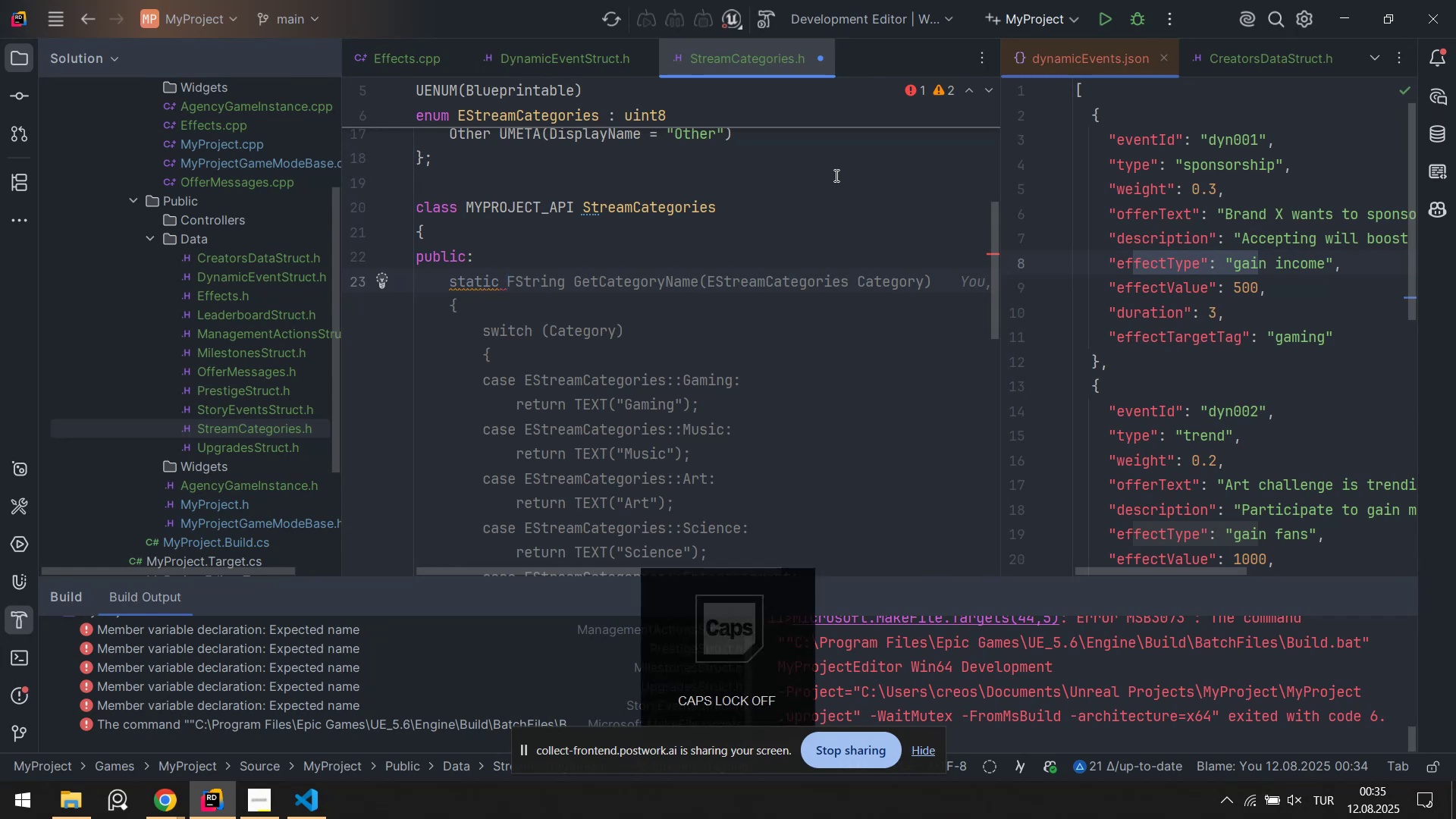 
scroll: coordinate [767, 344], scroll_direction: down, amount: 9.0
 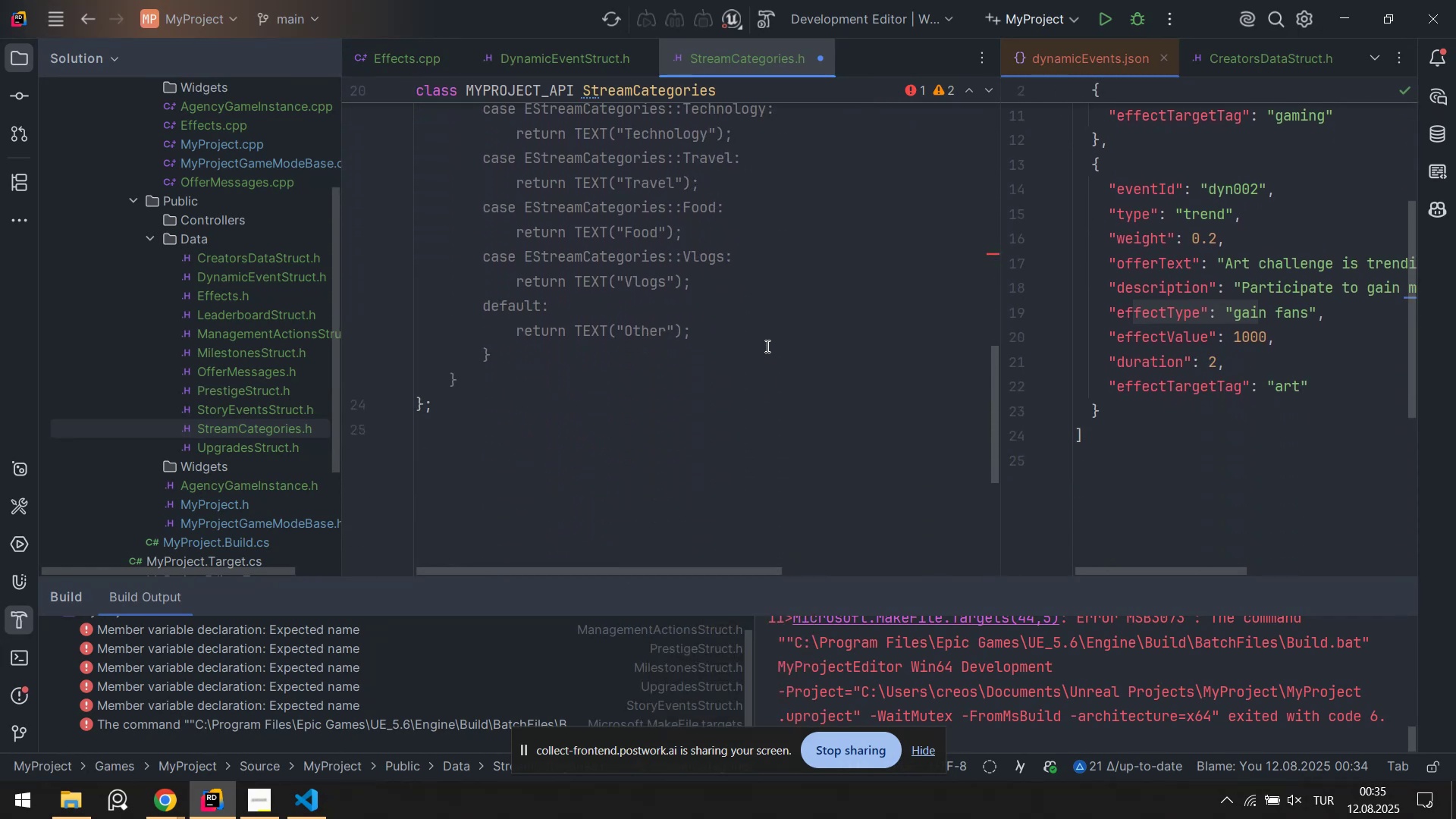 
scroll: coordinate [665, 272], scroll_direction: up, amount: 7.0
 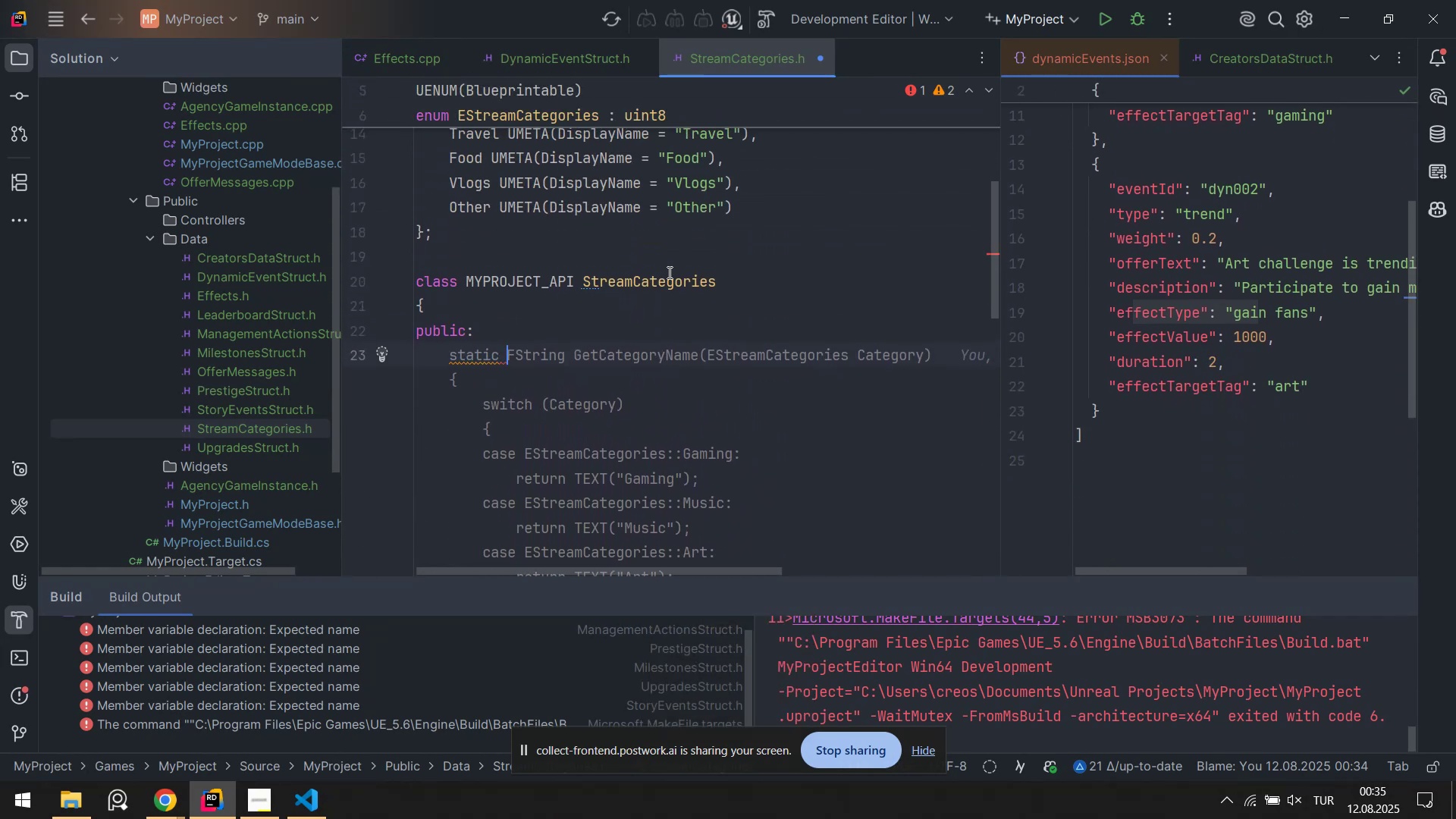 
mouse_move([655, 285])
 